 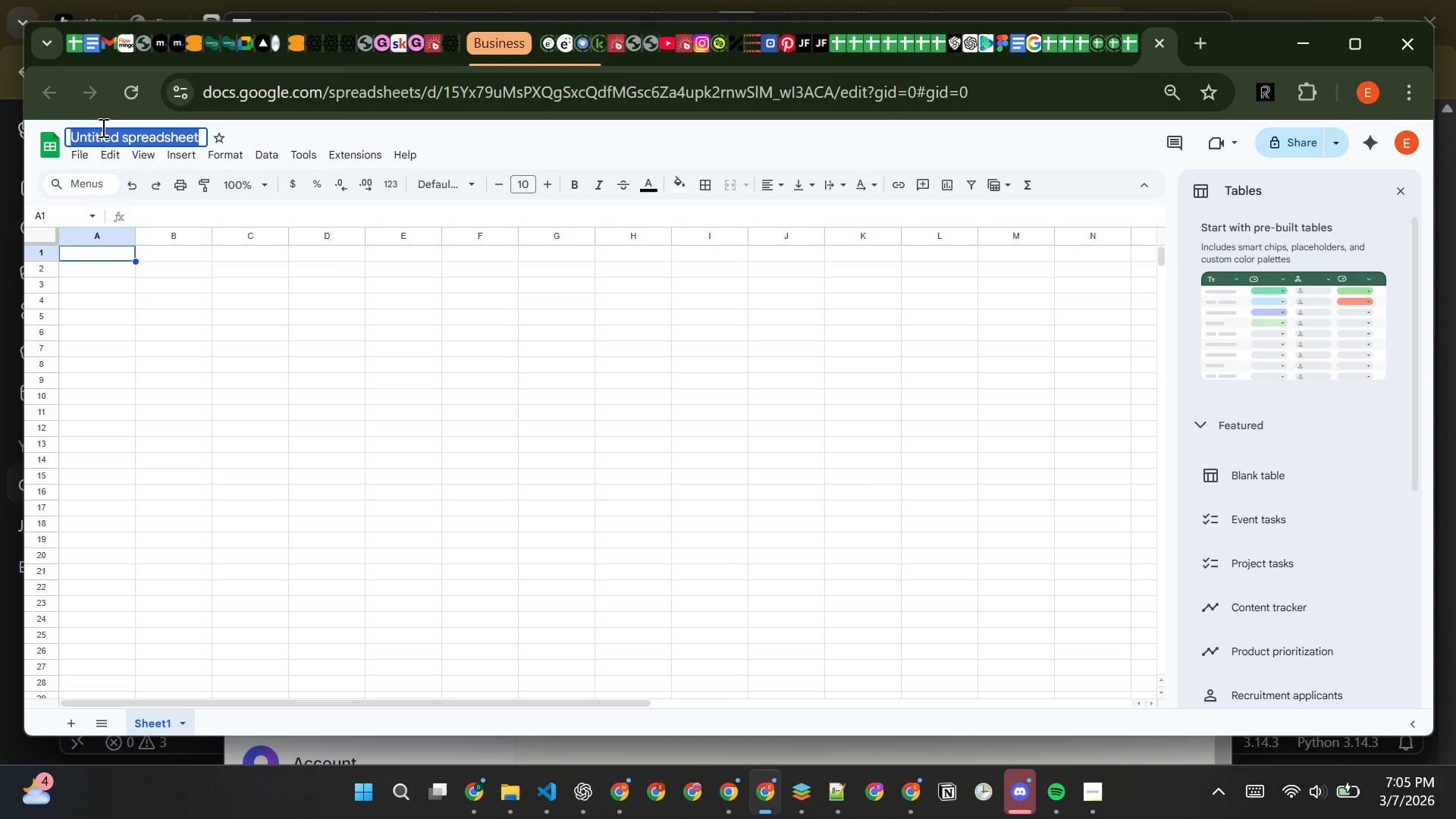 
hold_key(key=ShiftRight, duration=0.58)
 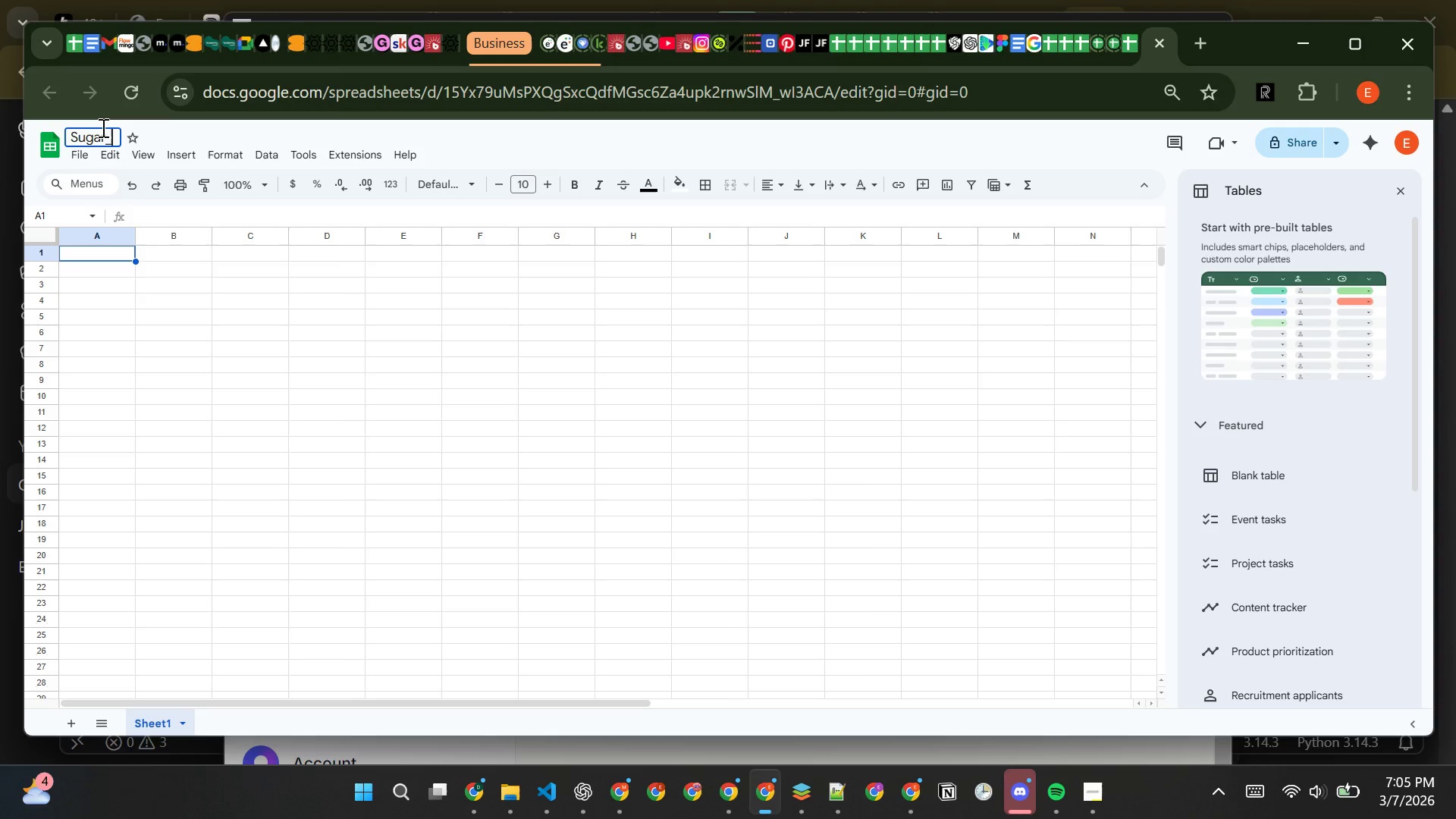 
type(&Spoke)
key(Backspace)
key(Backspace)
key(Backspace)
key(Backspace)
key(Backspace)
type(_Spoke-Mobile Ice Cream Summer Circuit Budget Mode;)
key(Backspace)
type(l)
 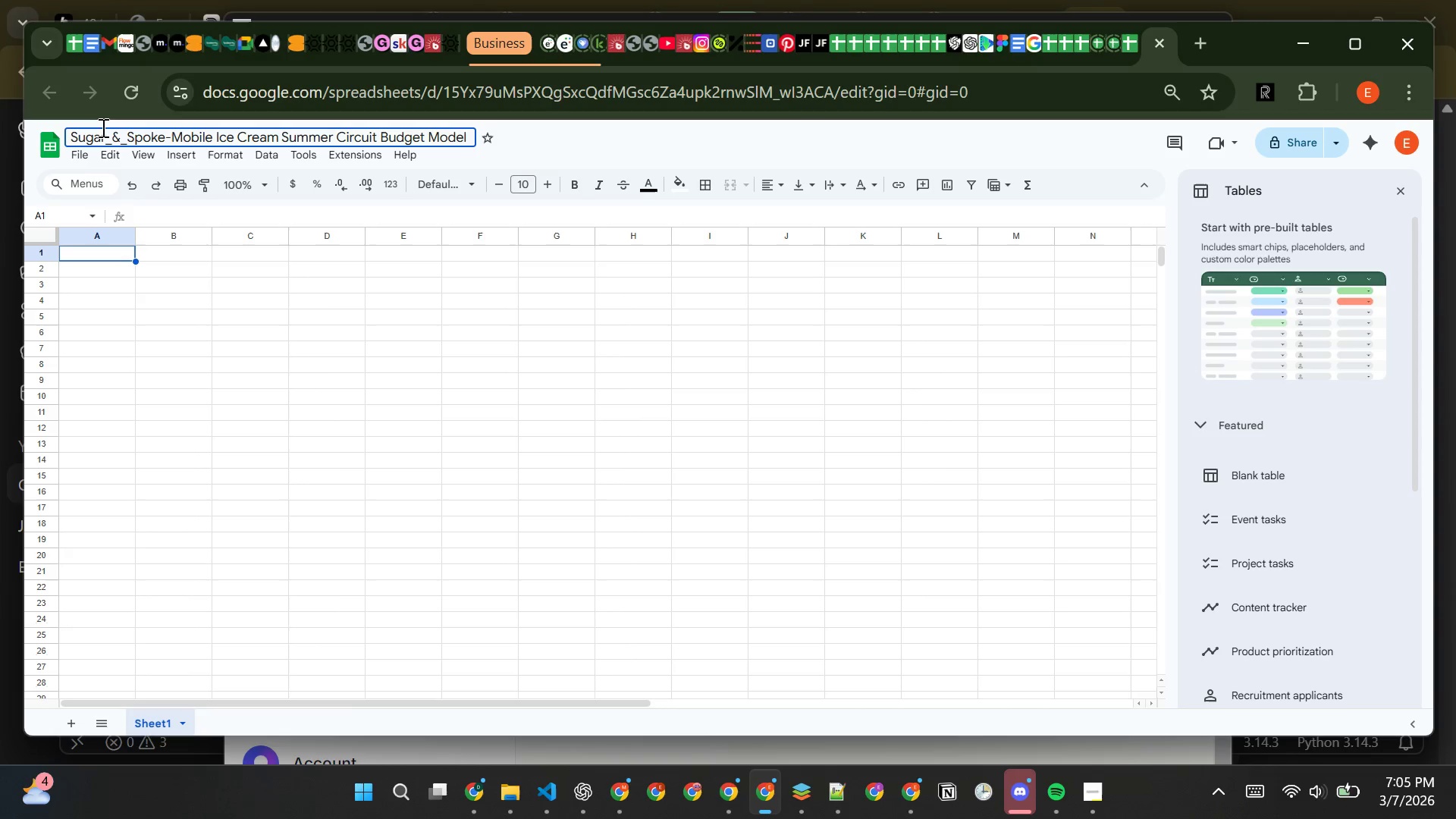 
key(Enter)
 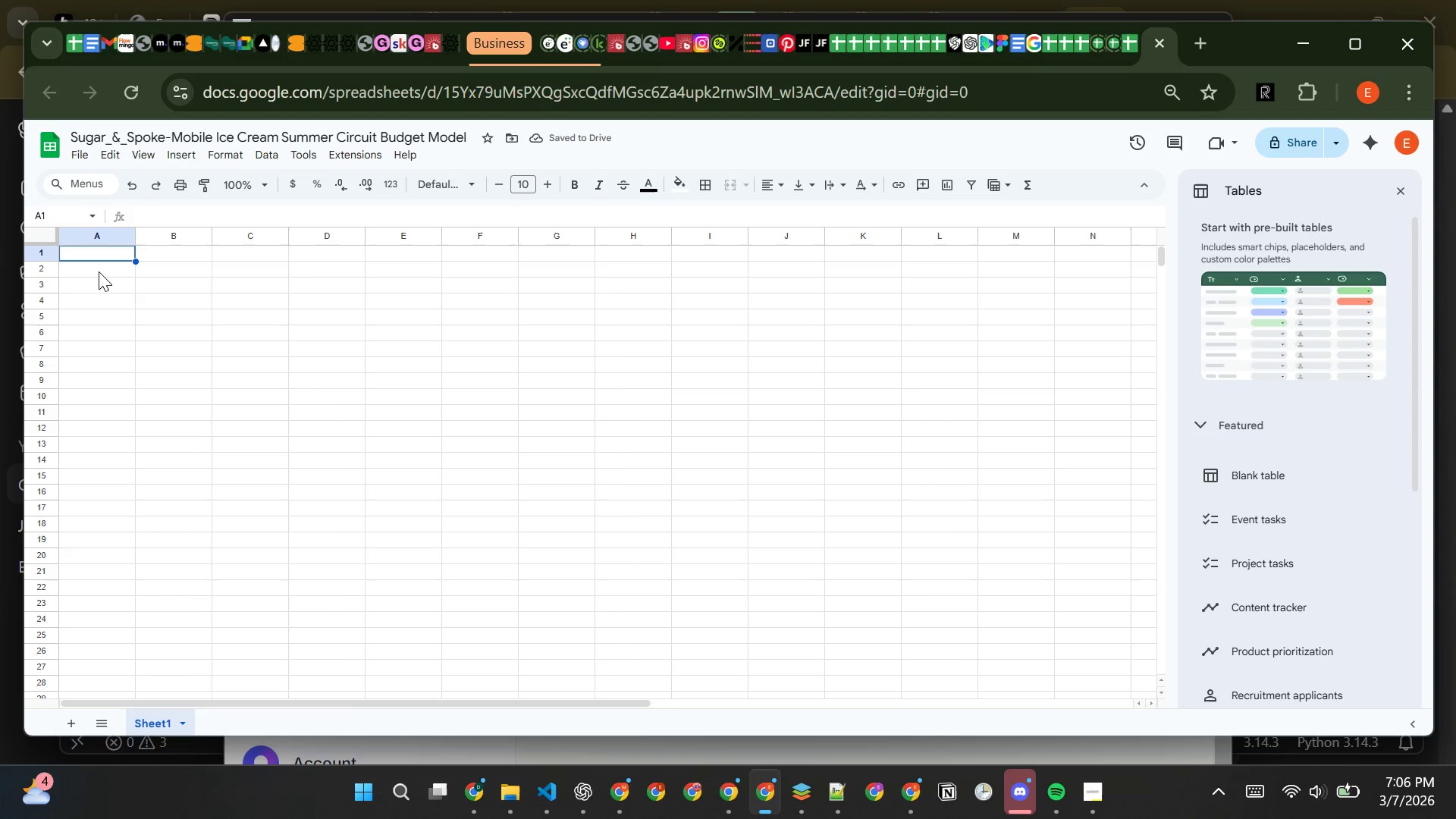 
left_click([102, 262])
 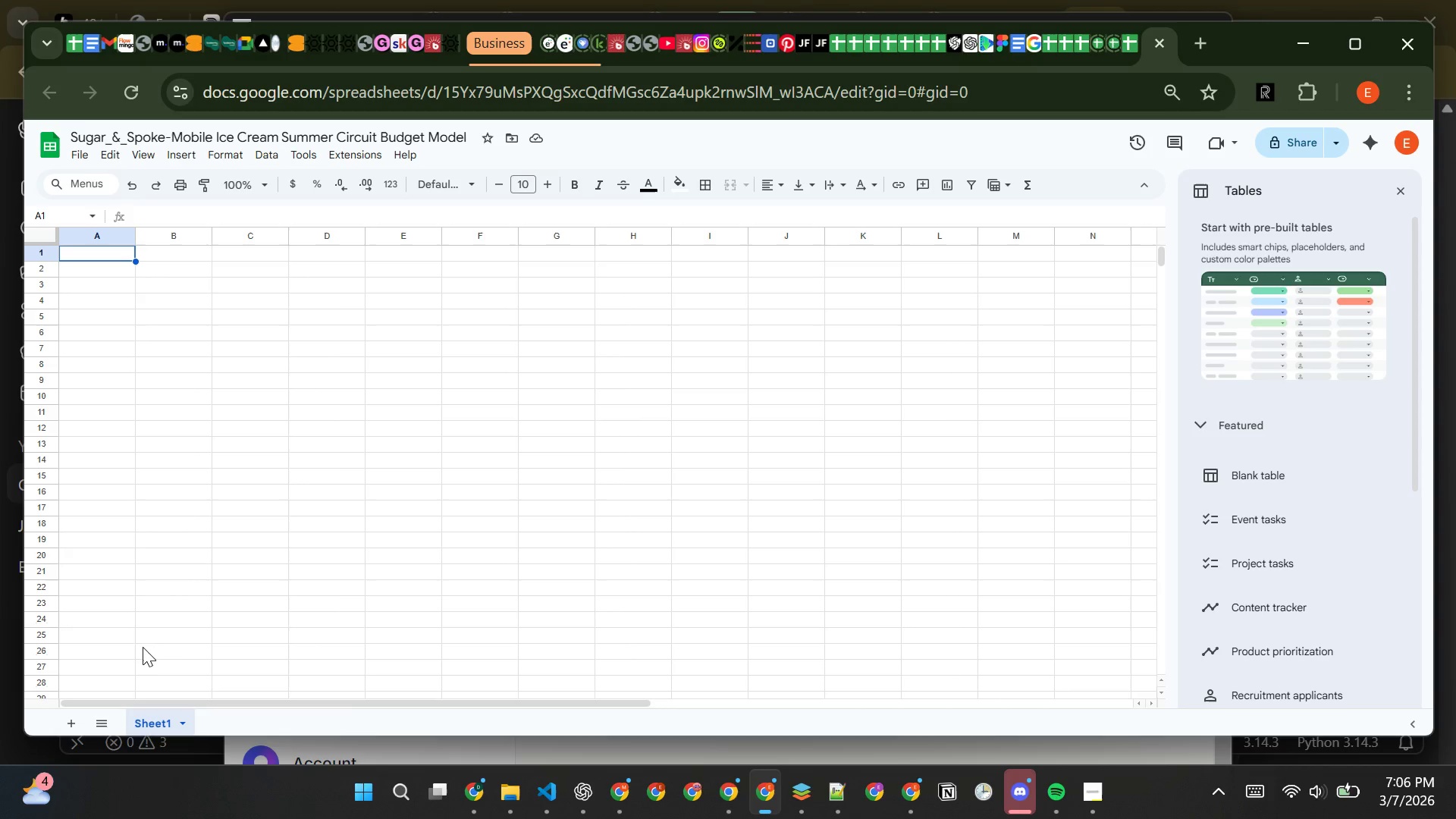 
right_click([155, 717])
 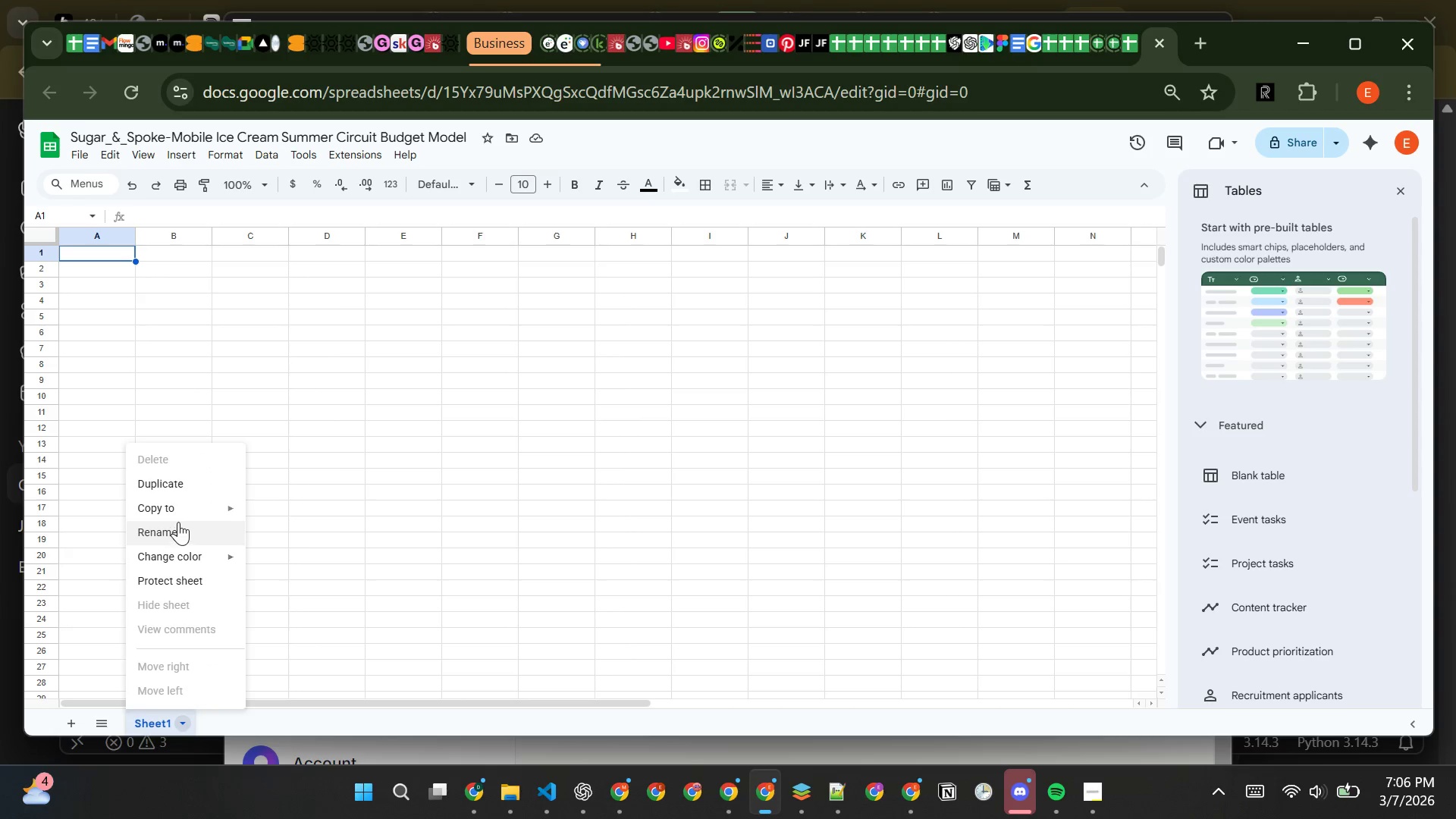 
left_click([176, 532])
 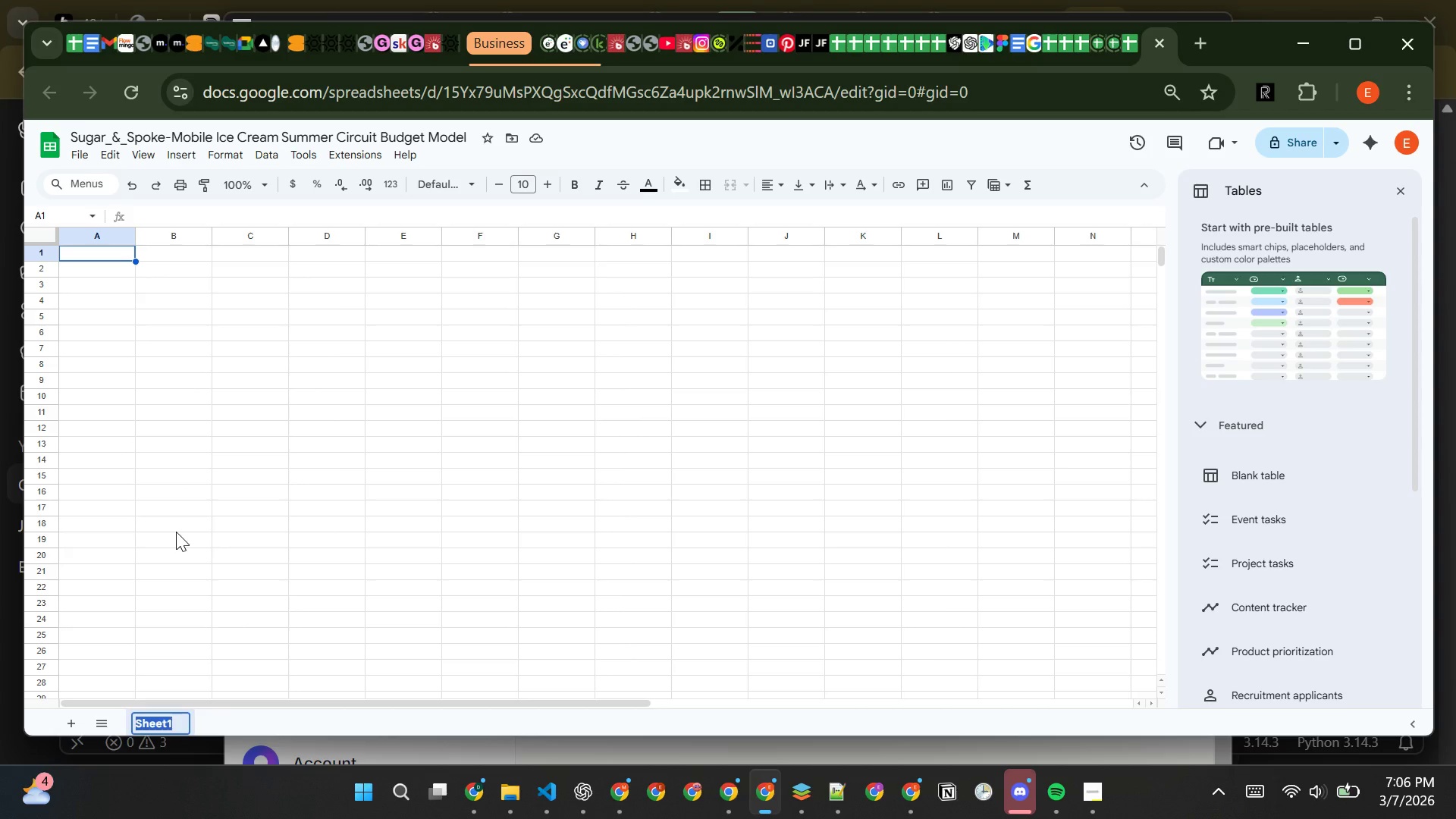 
key(Tab)
 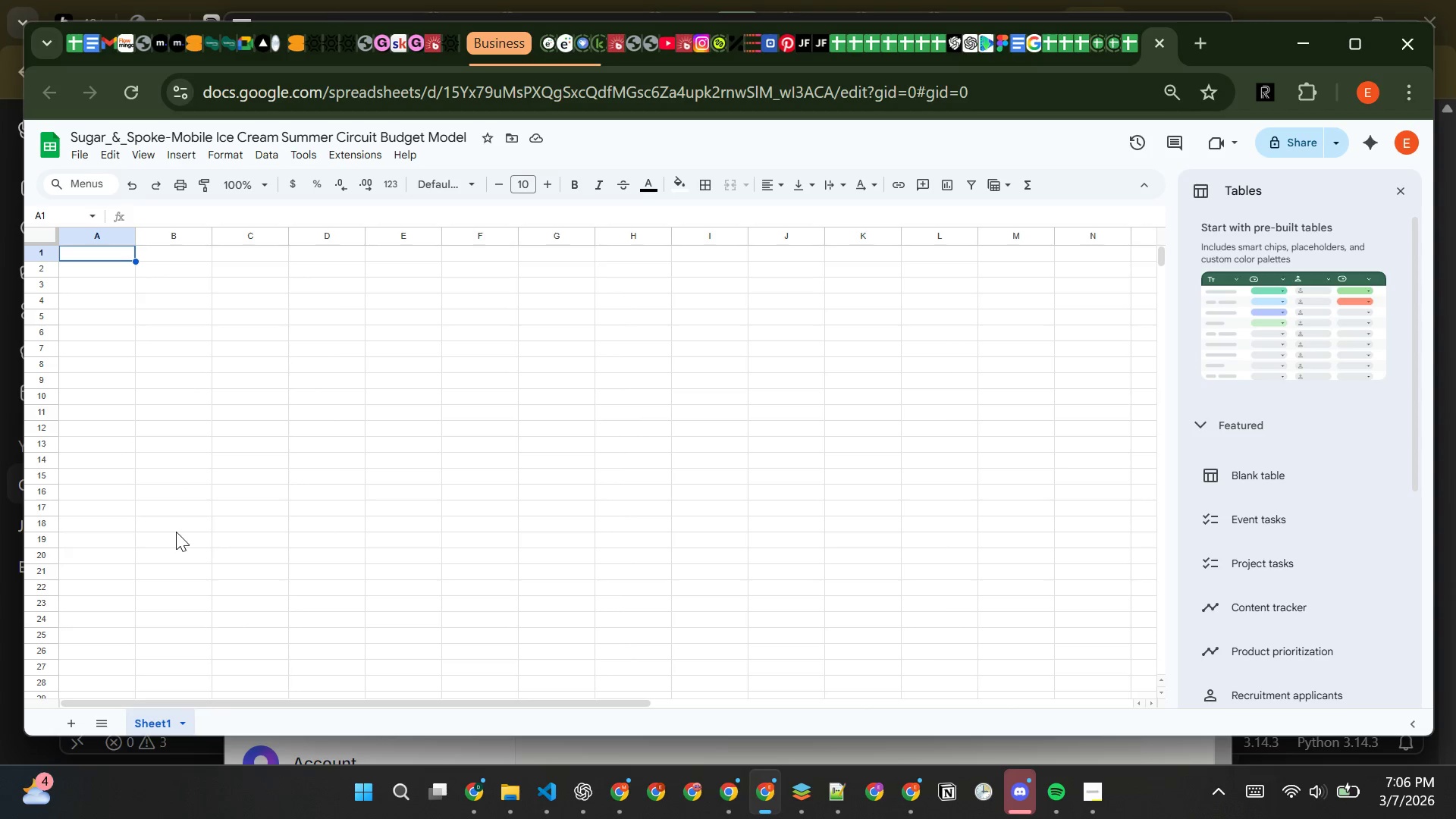 
key(I)
 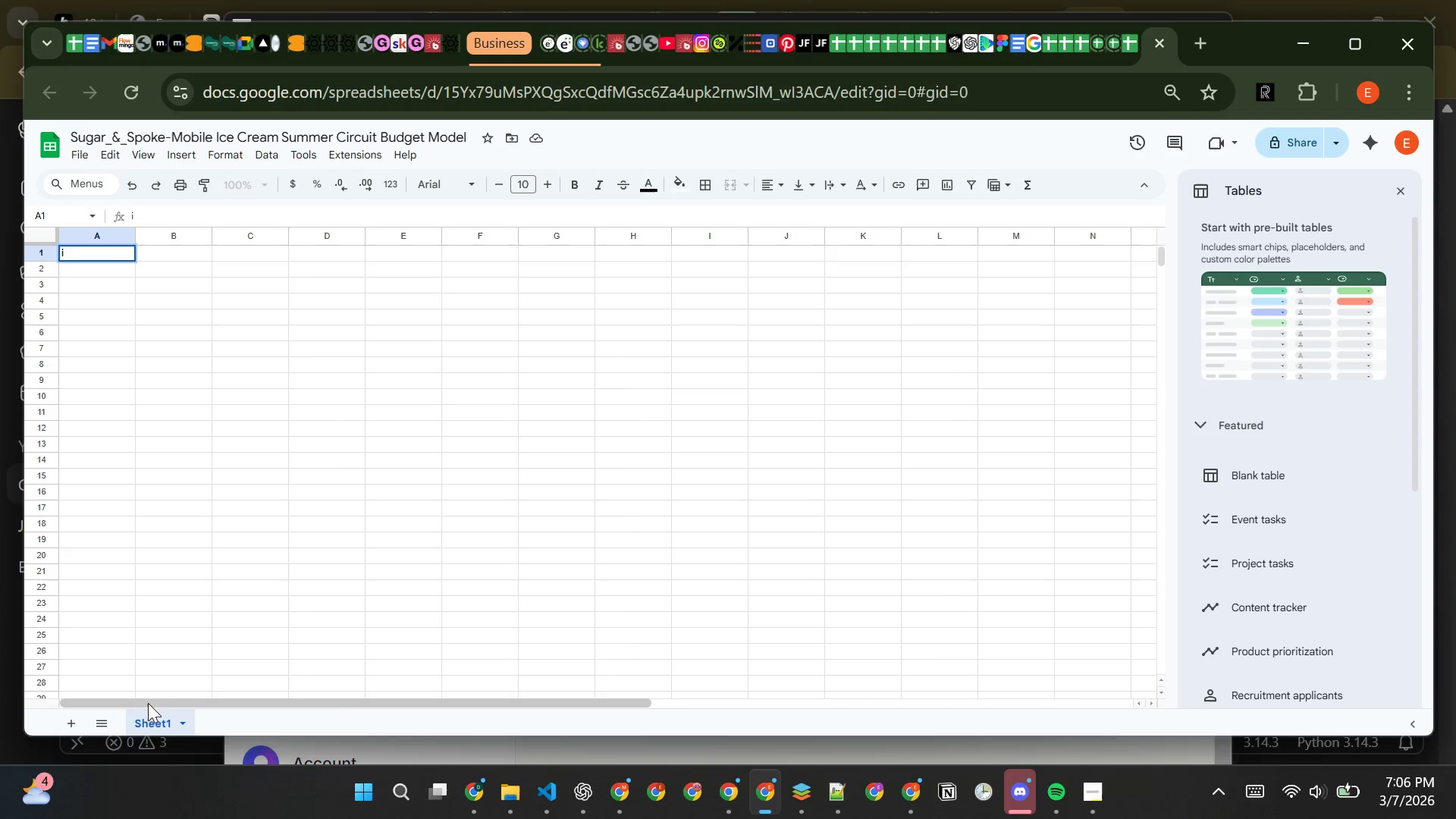 
right_click([158, 712])
 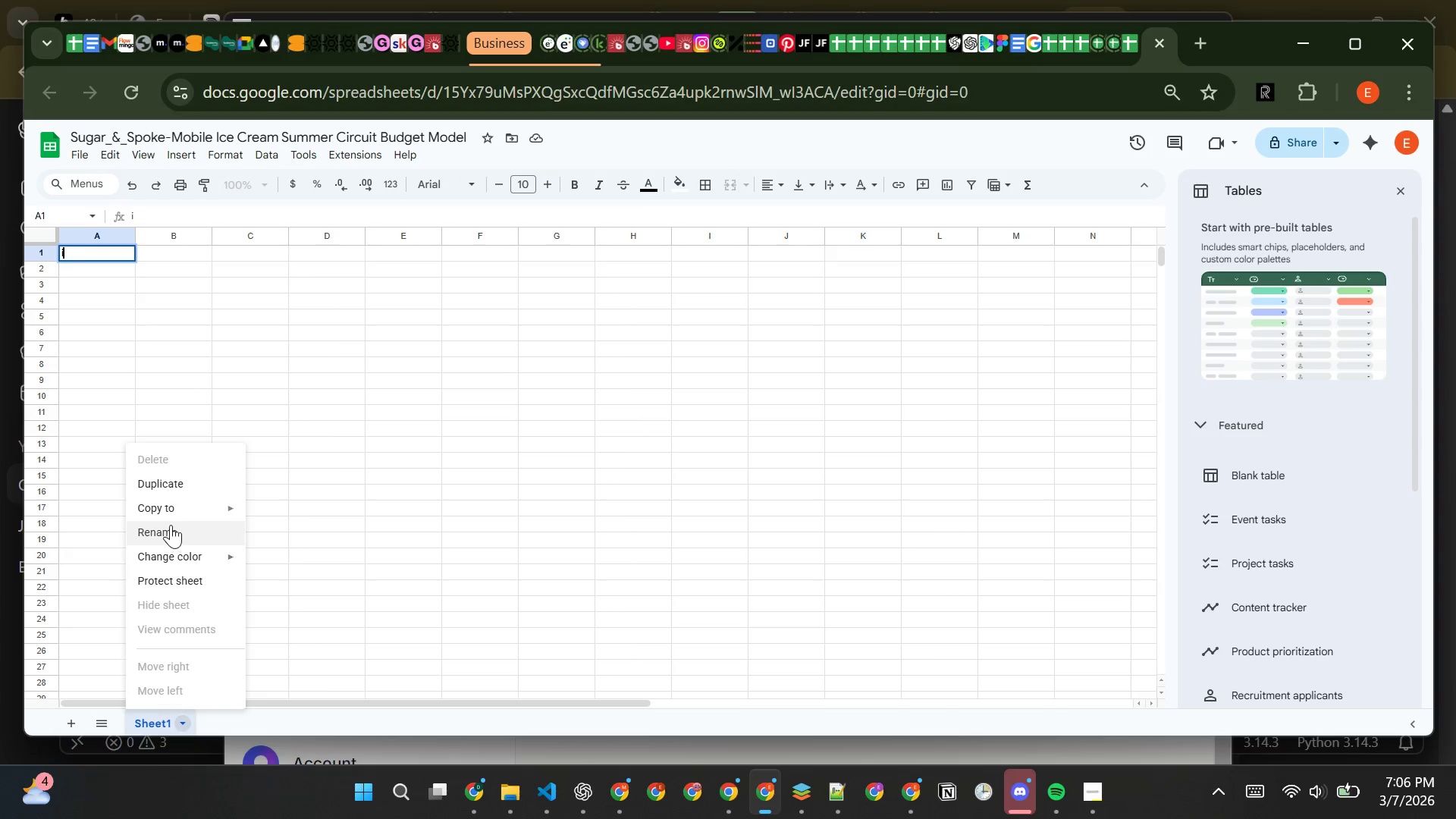 
left_click([171, 525])
 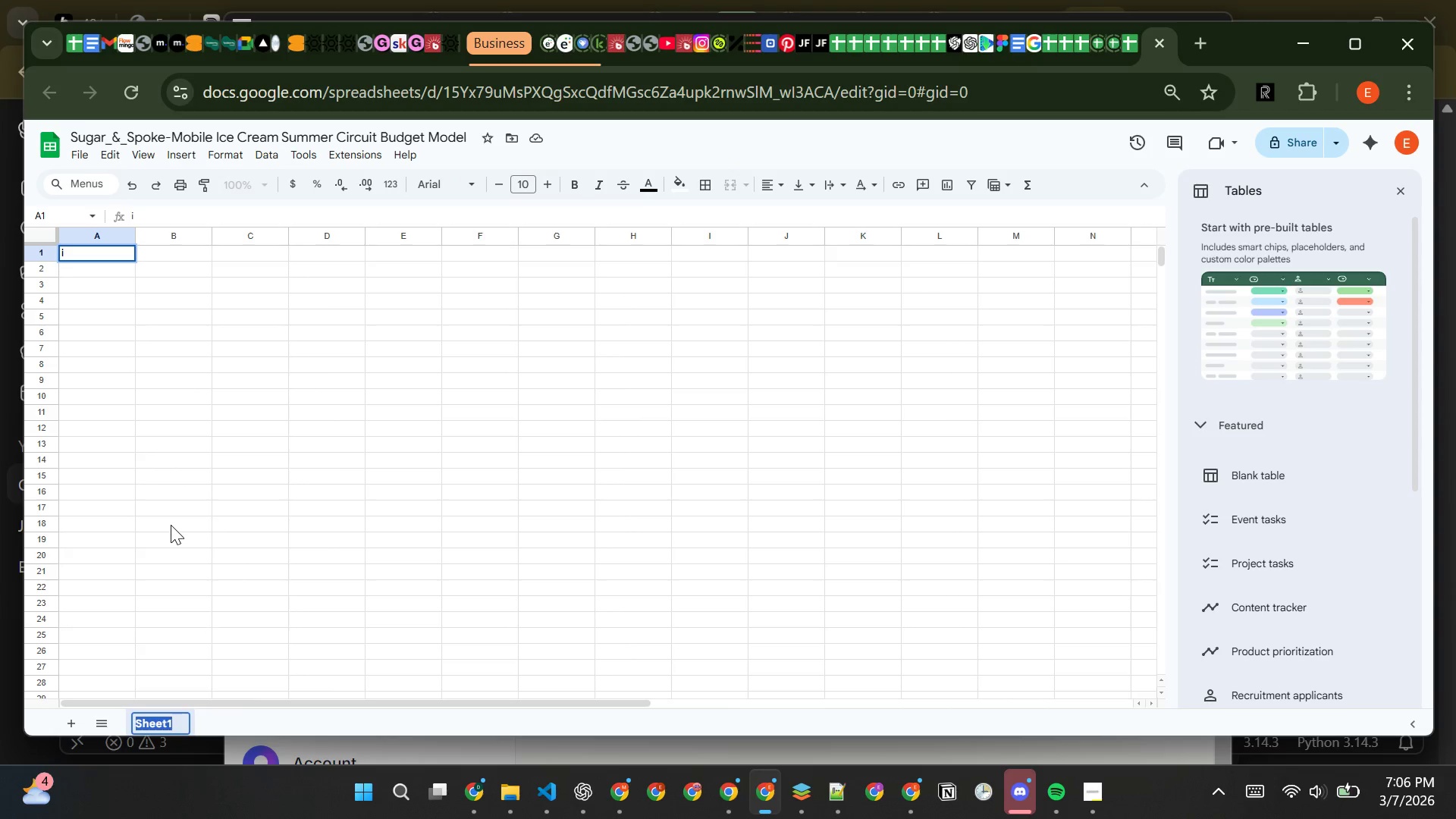 
type(Instructions)
 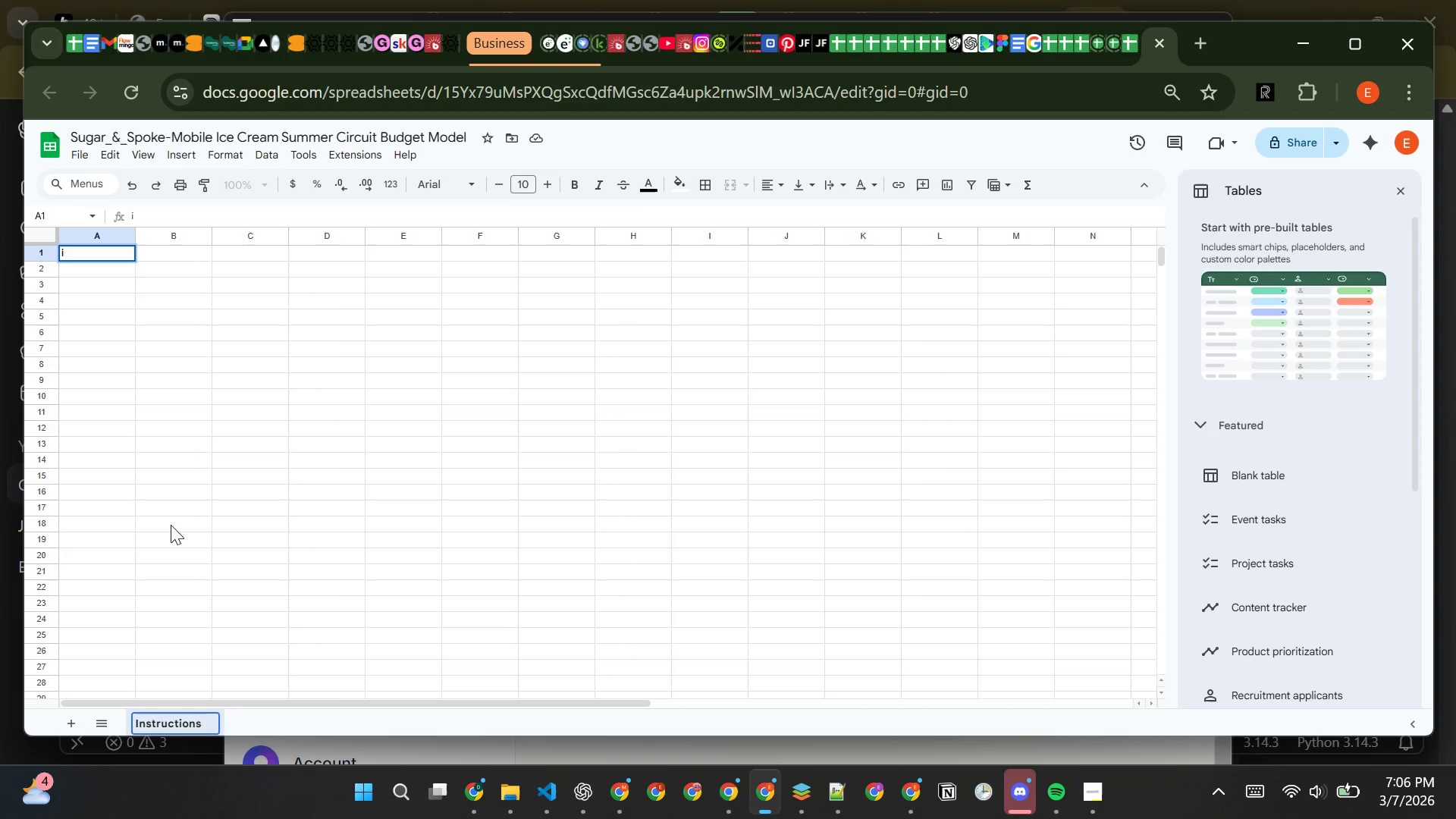 
key(Enter)
 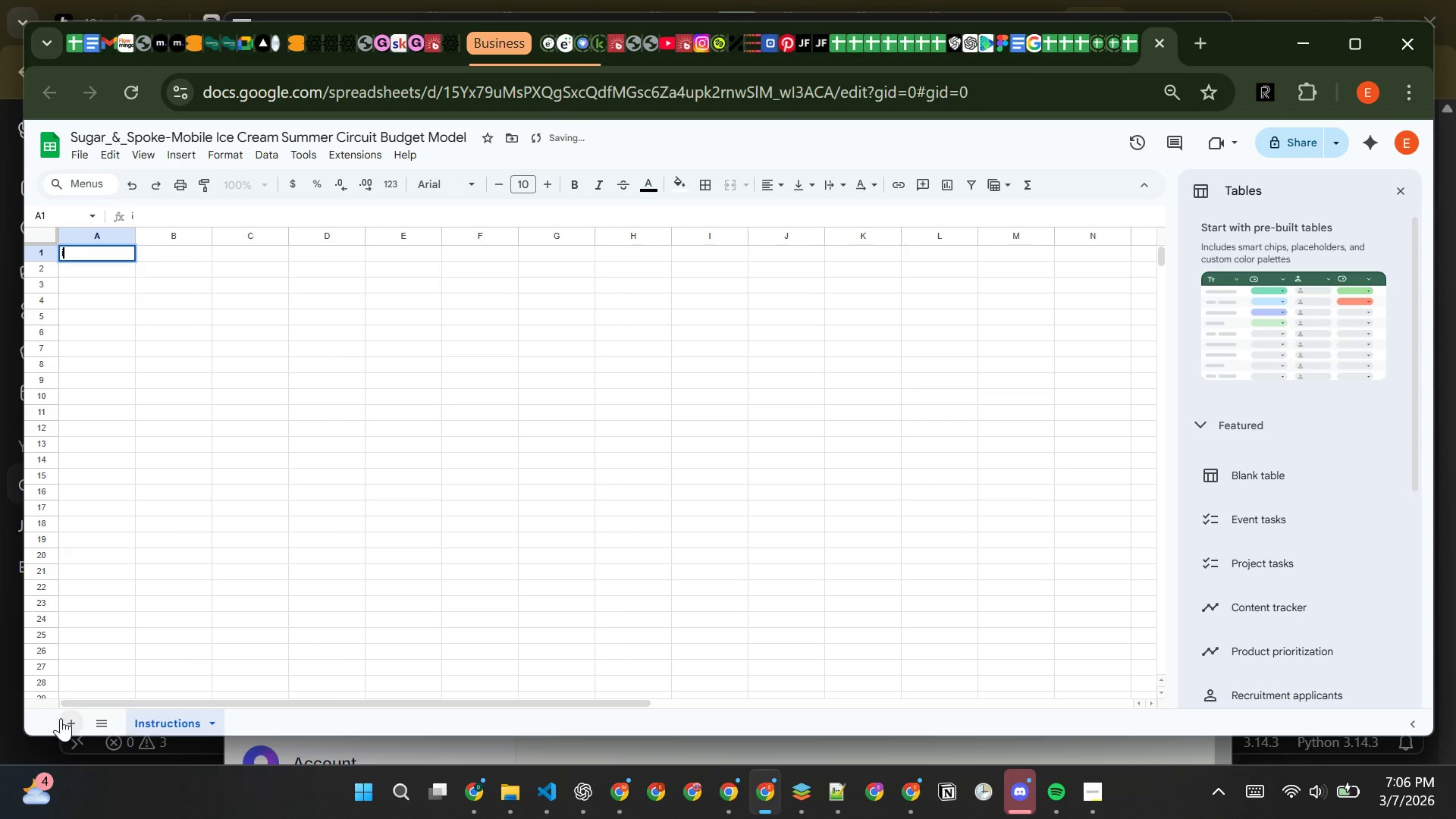 
left_click([71, 719])
 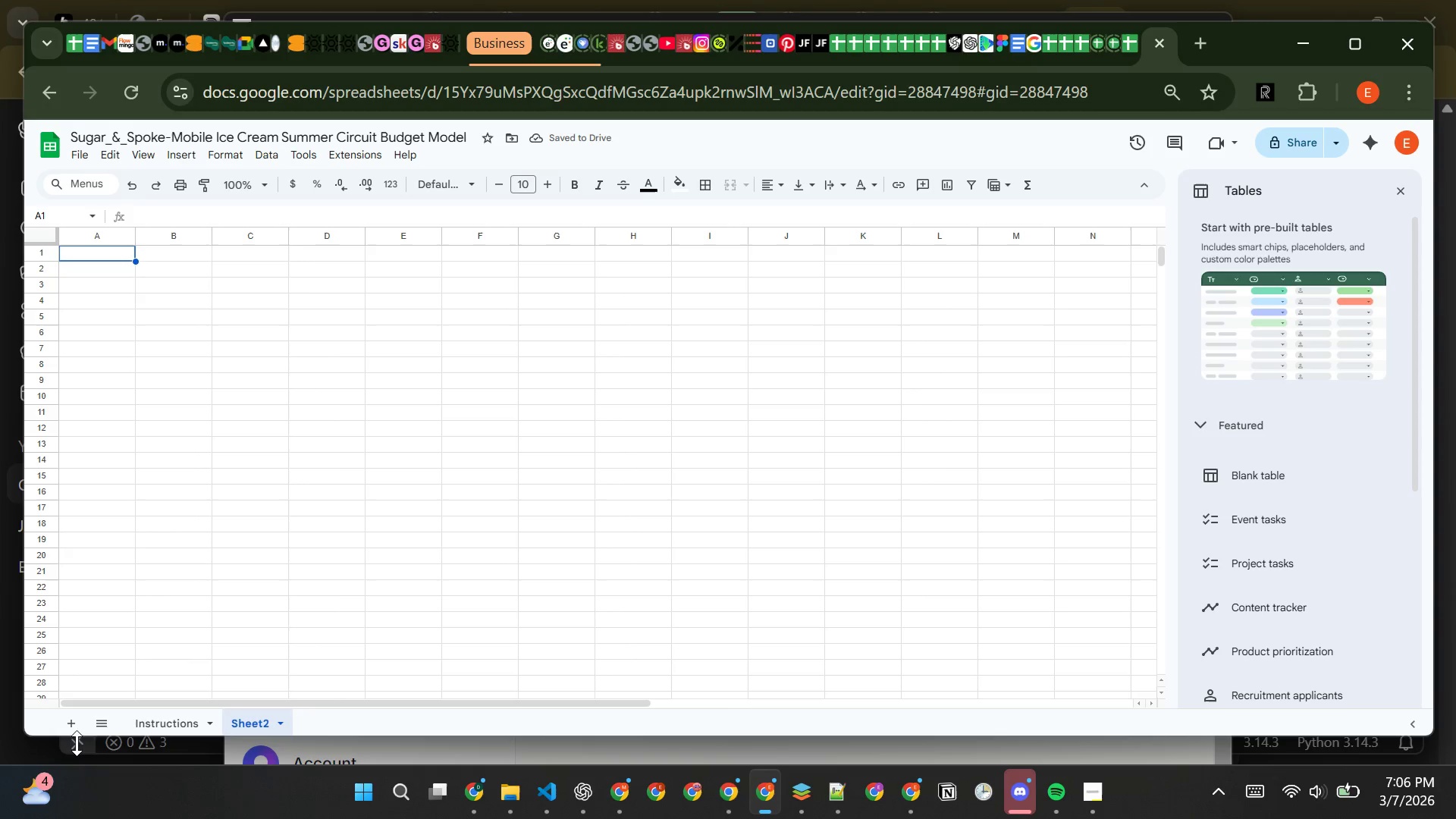 
left_click([71, 724])
 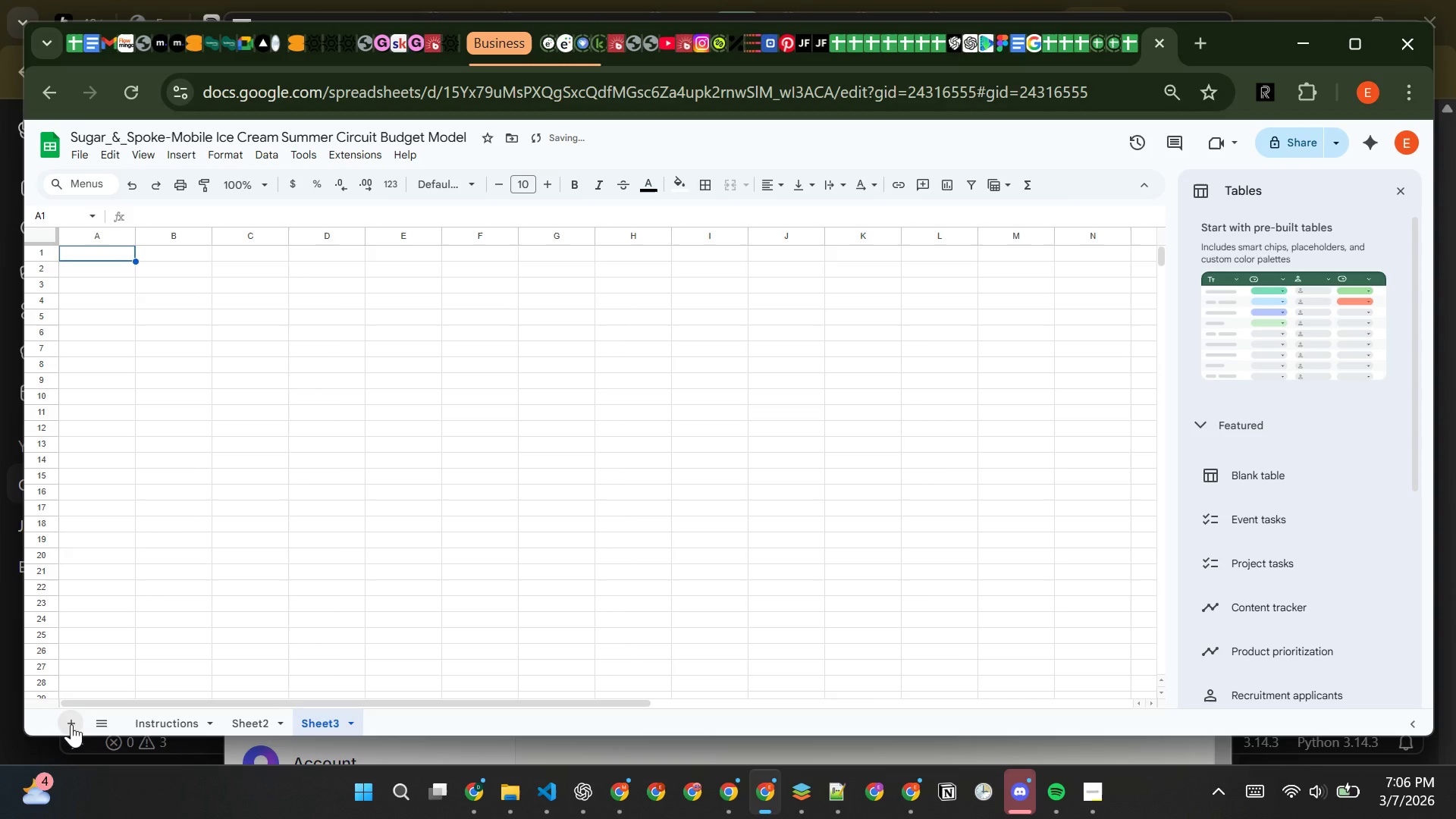 
double_click([71, 724])
 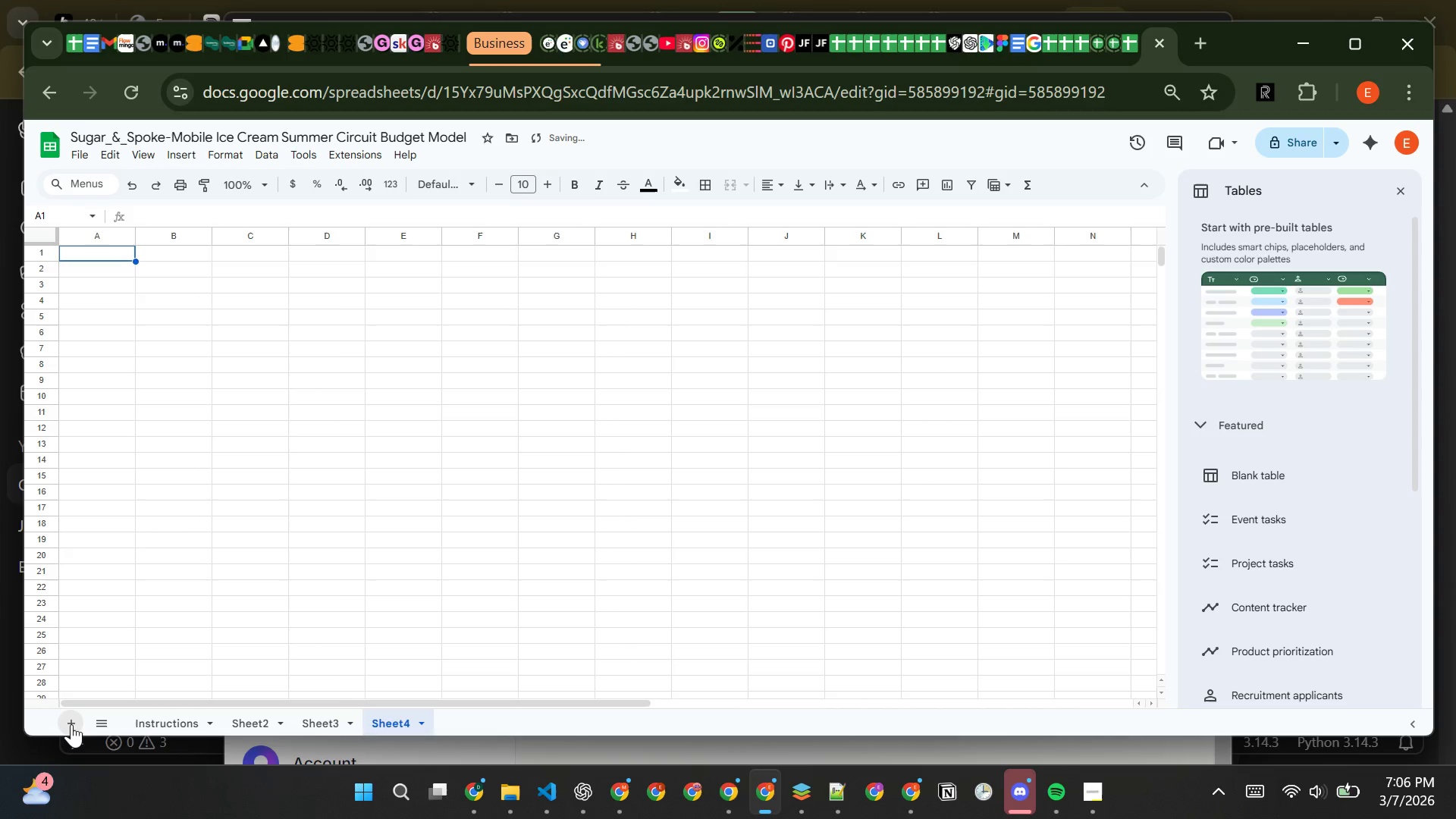 
triple_click([71, 724])
 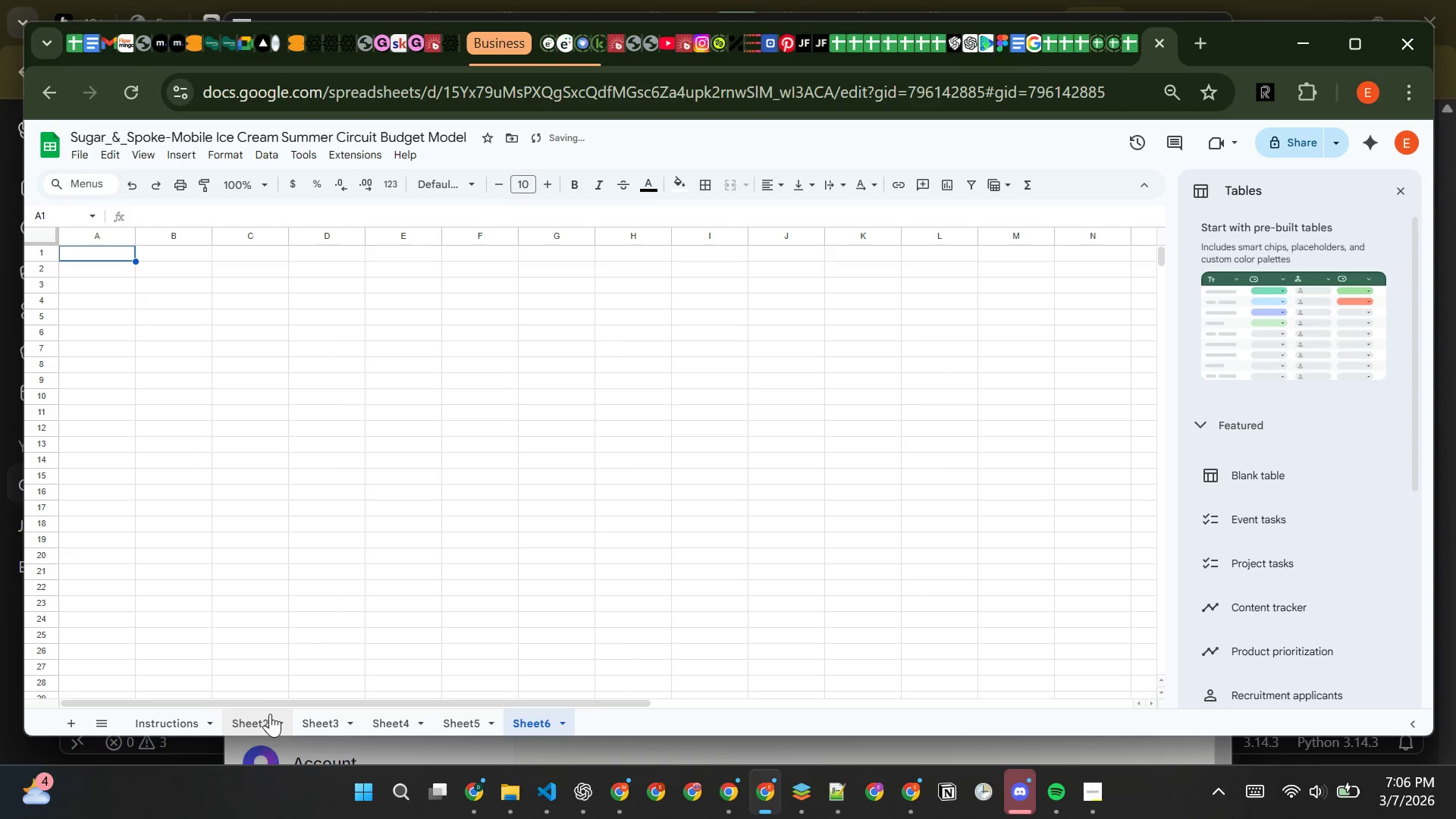 
right_click([267, 717])
 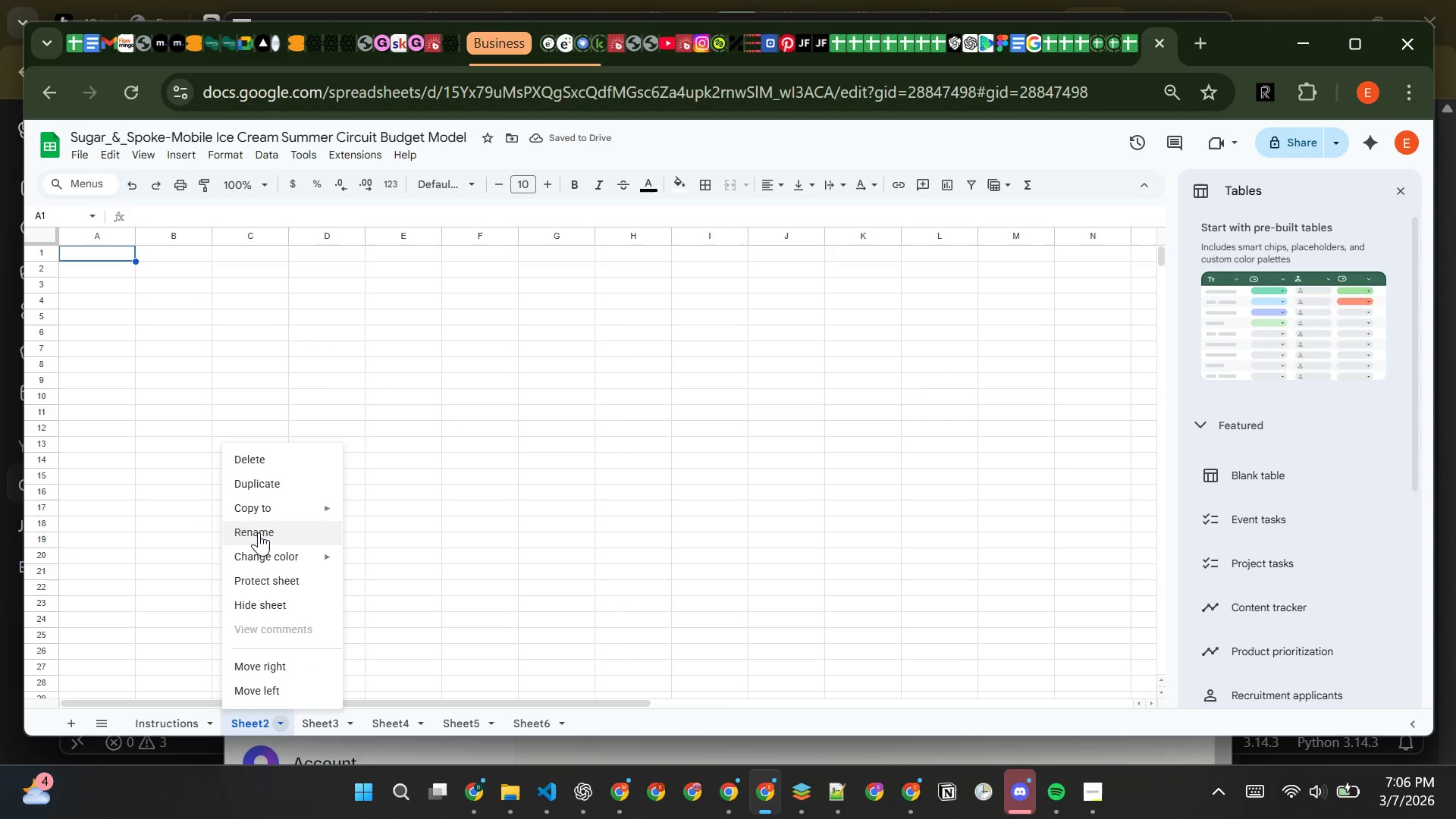 
left_click([259, 528])
 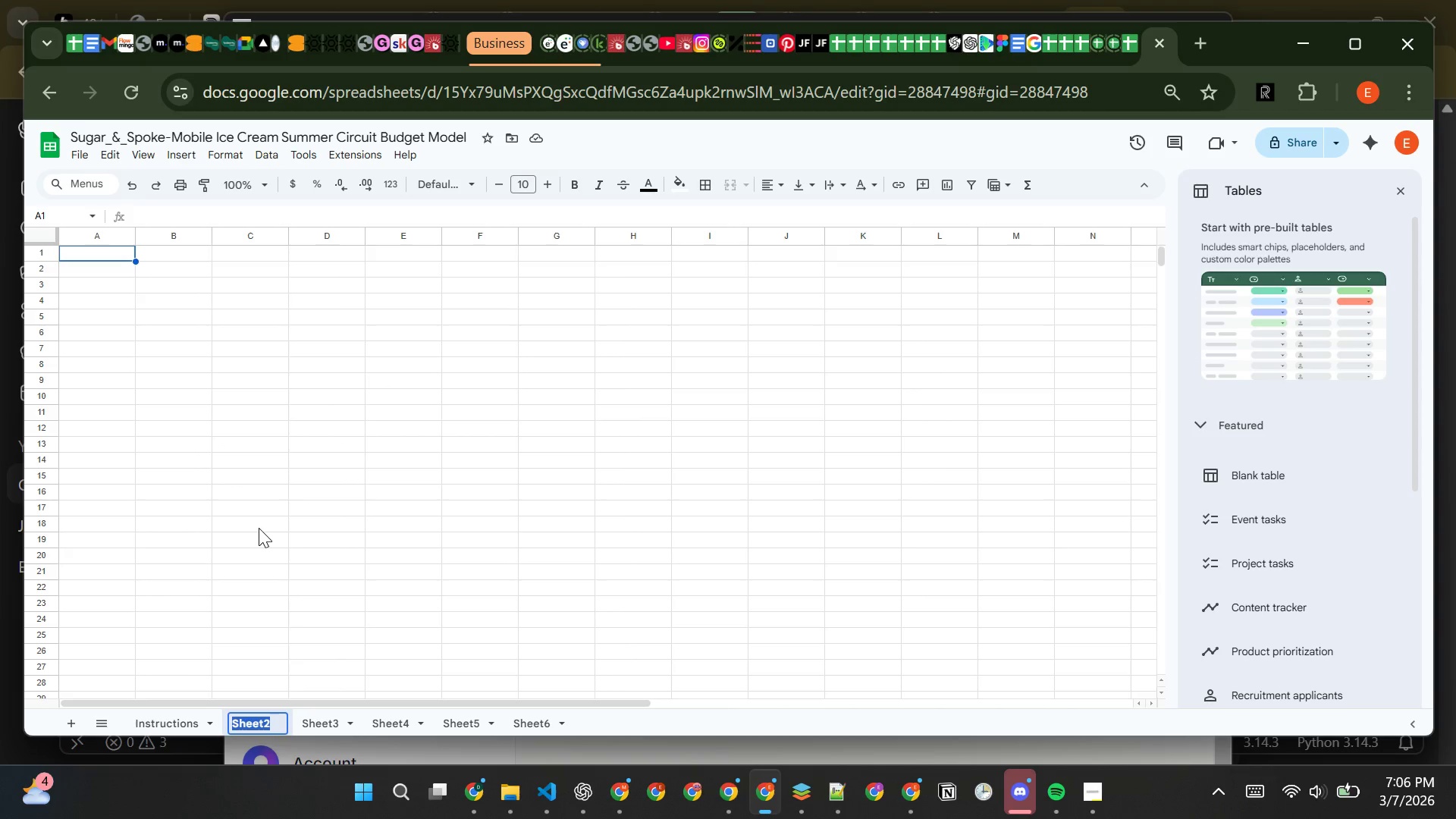 
type(Inpurs)
 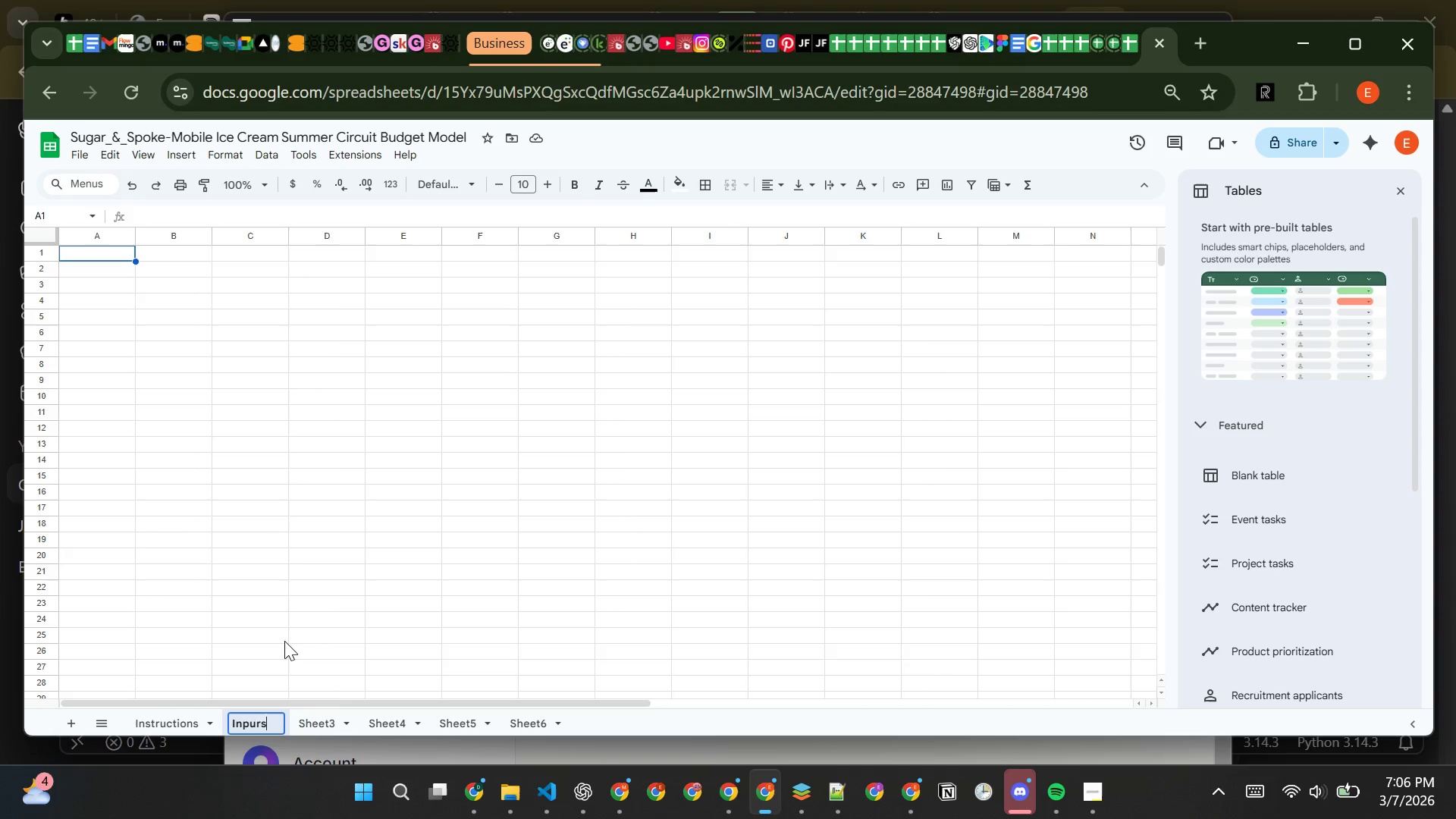 
key(Backspace)
key(Backspace)
type(ts)
 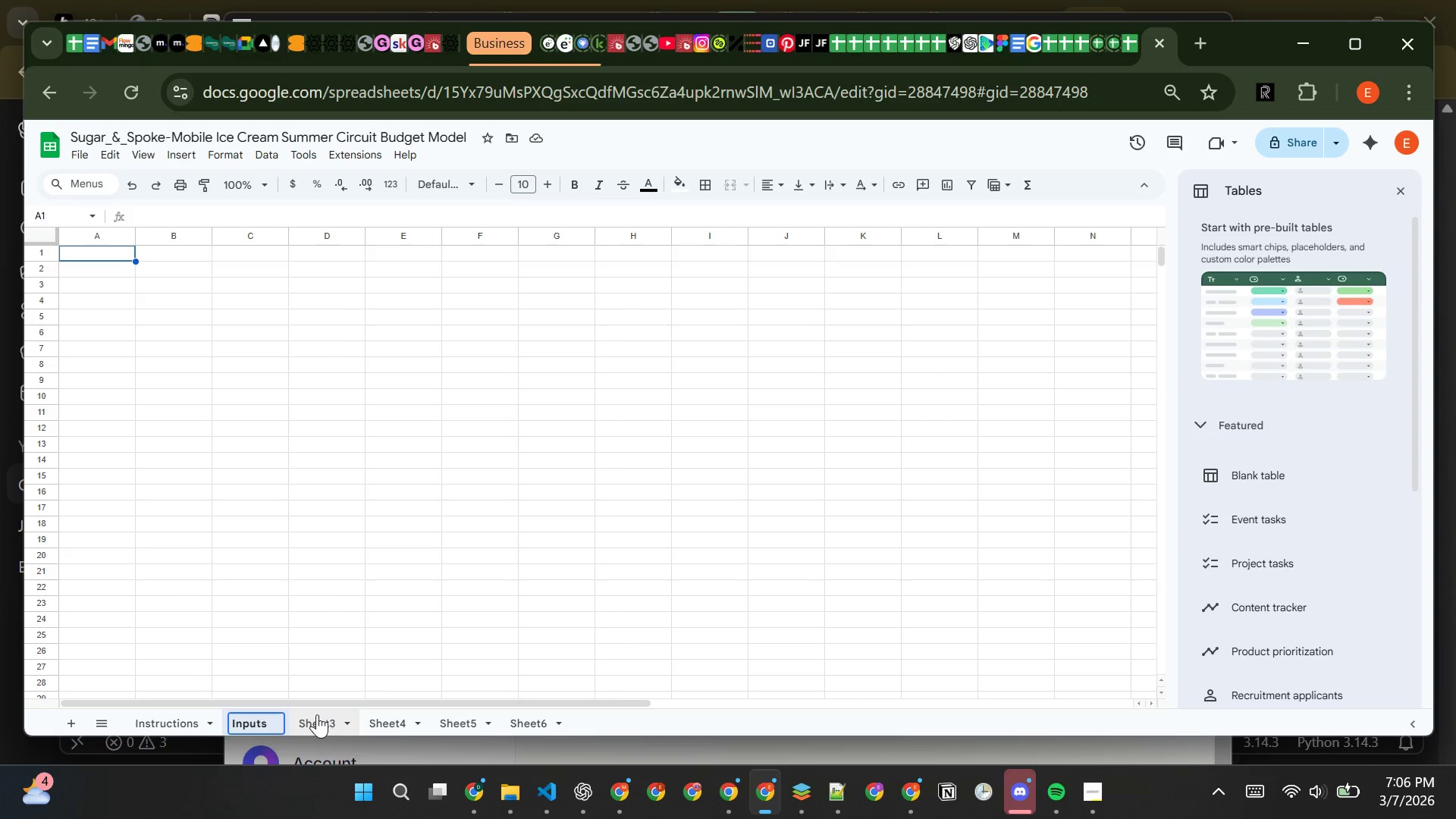 
right_click([317, 714])
 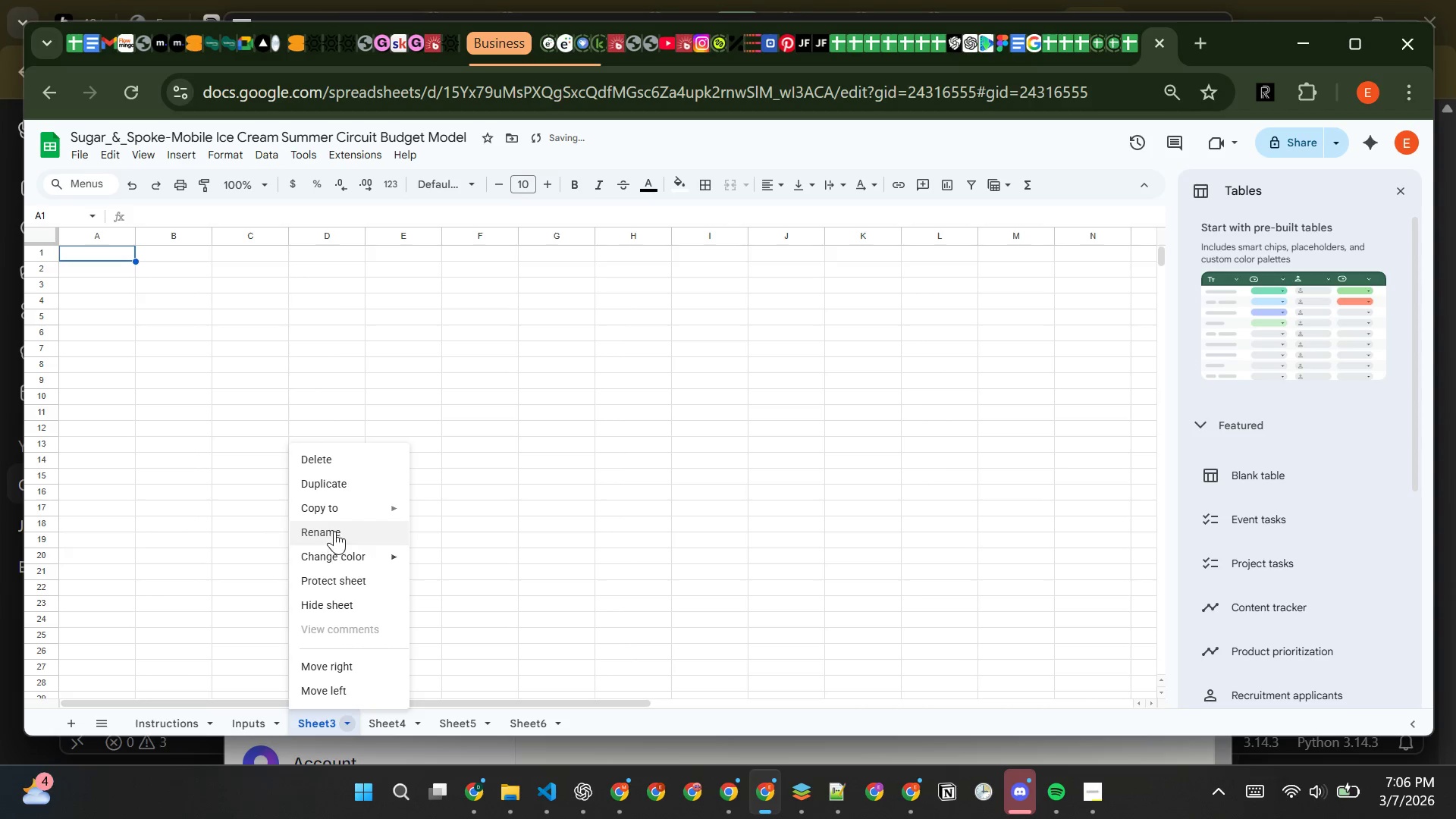 
left_click([334, 528])
 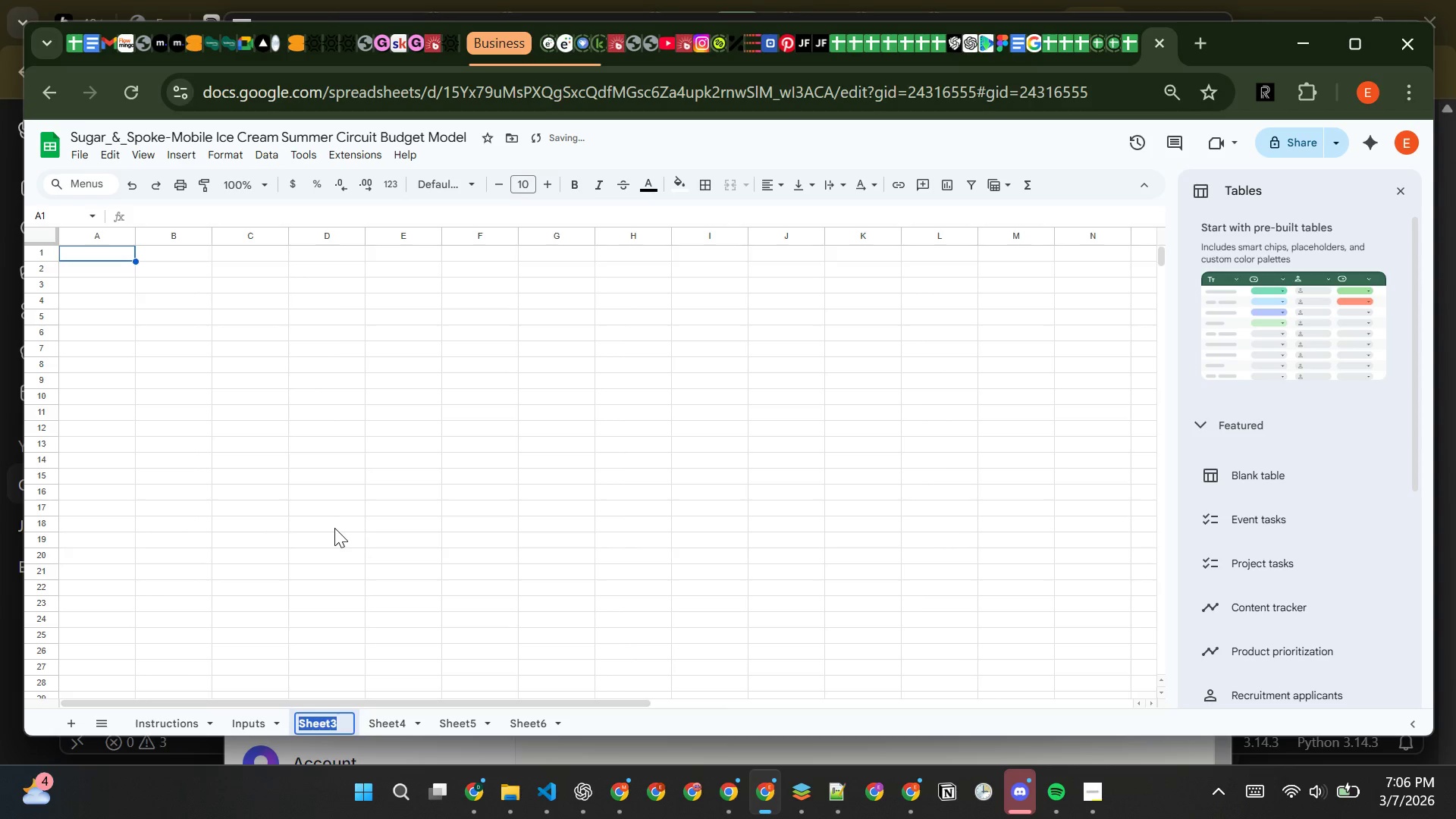 
type(Flavor Cost Calculator)
 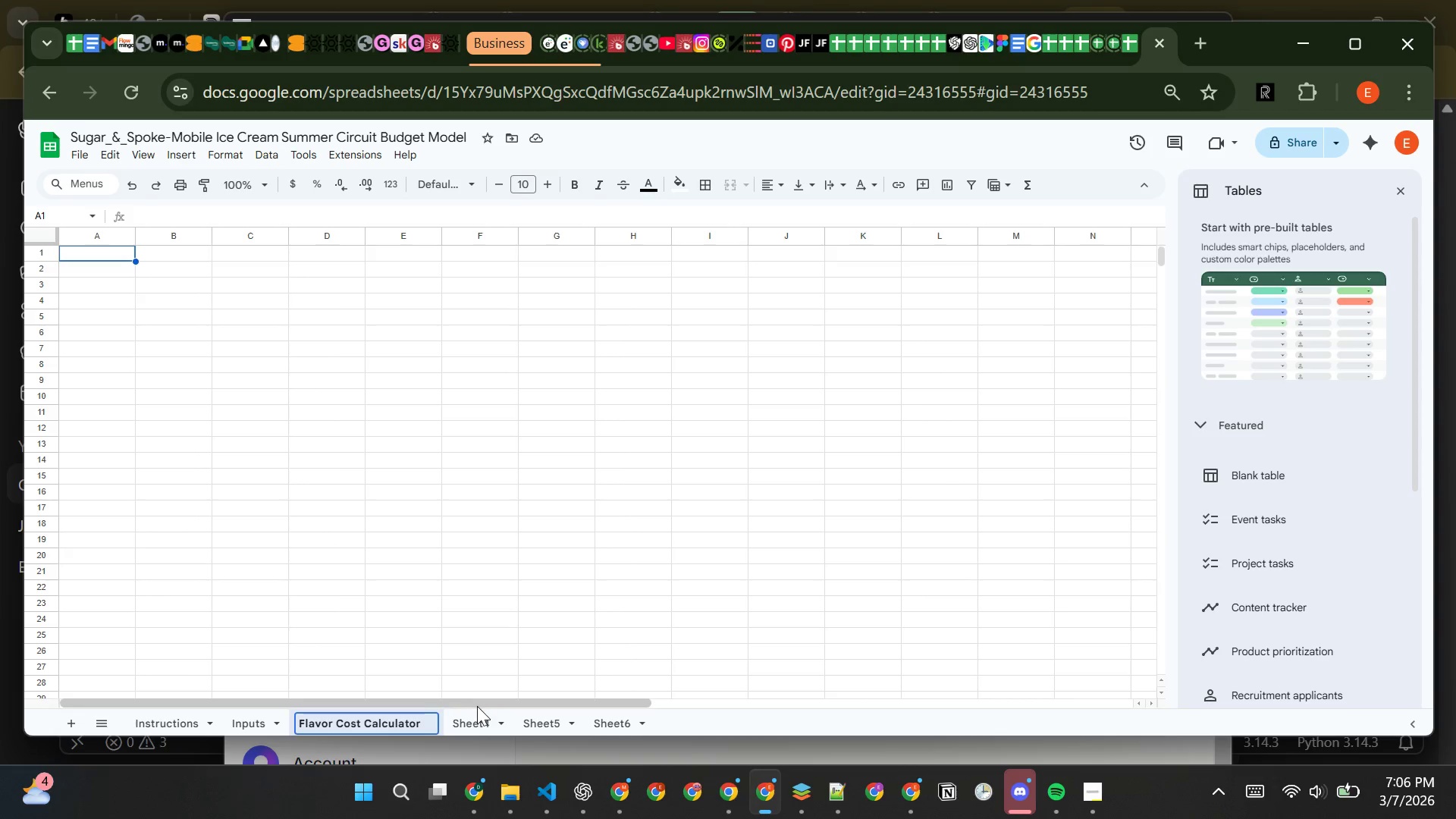 
left_click([473, 723])
 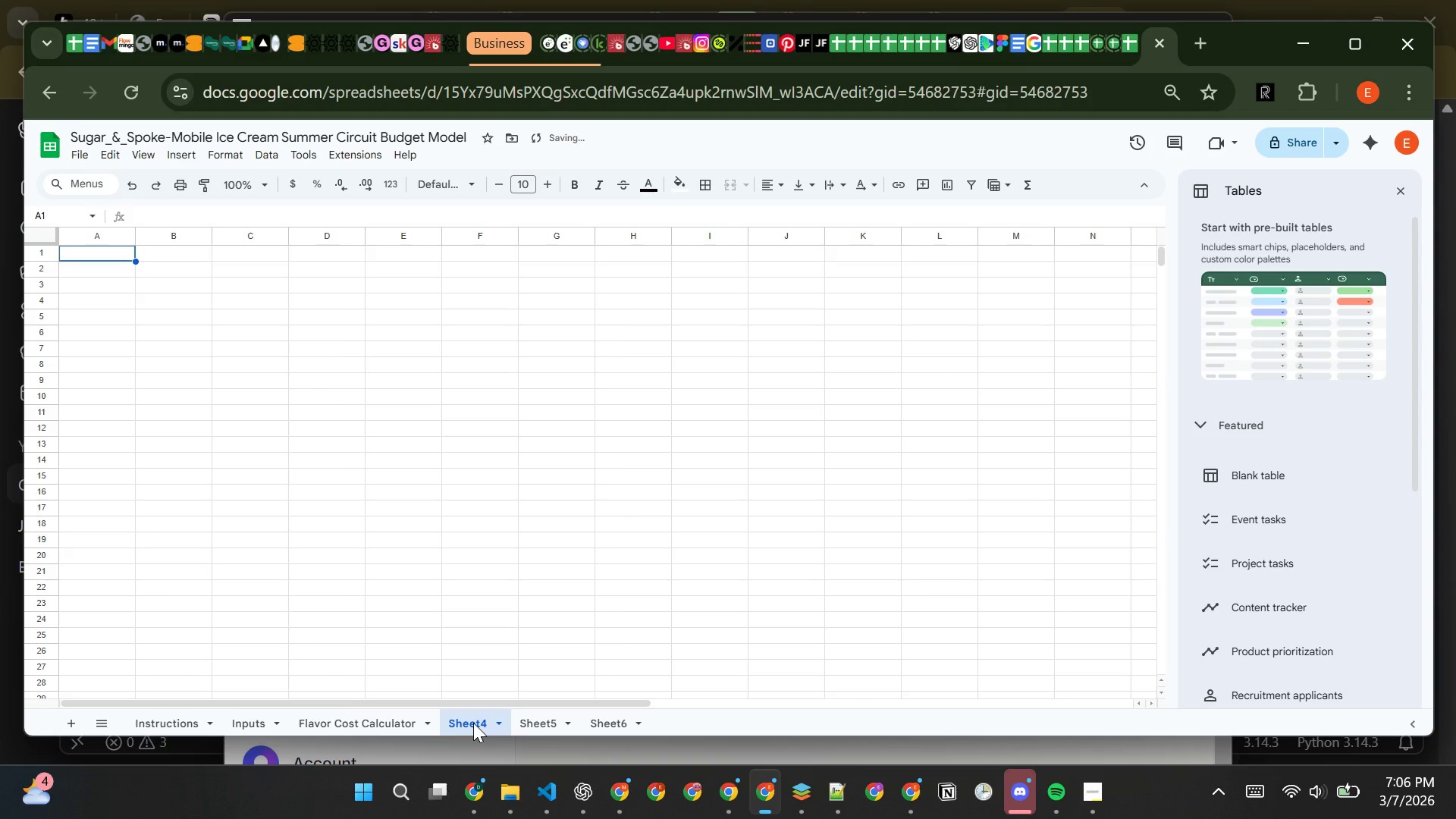 
right_click([473, 723])
 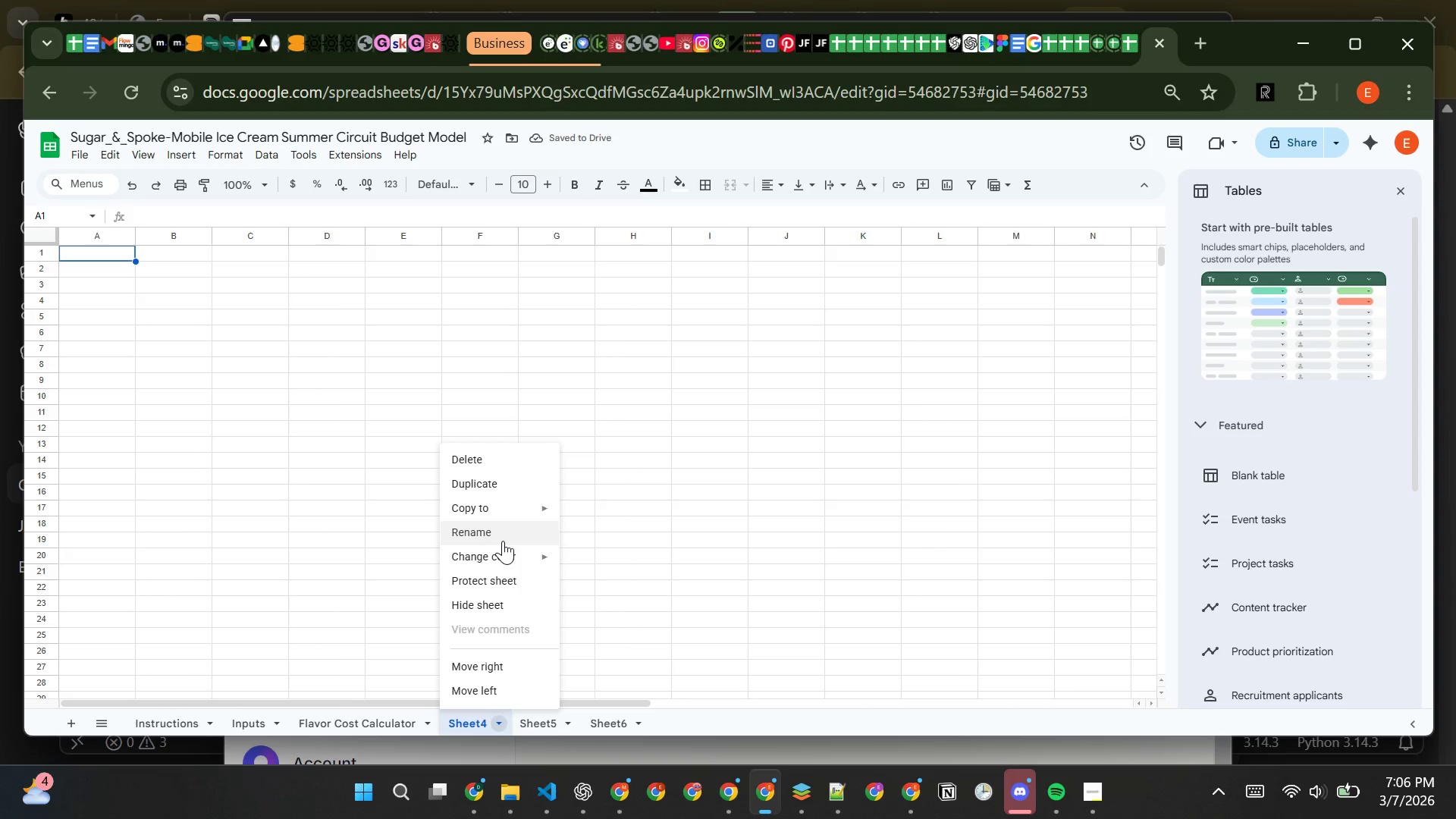 
left_click([503, 541])
 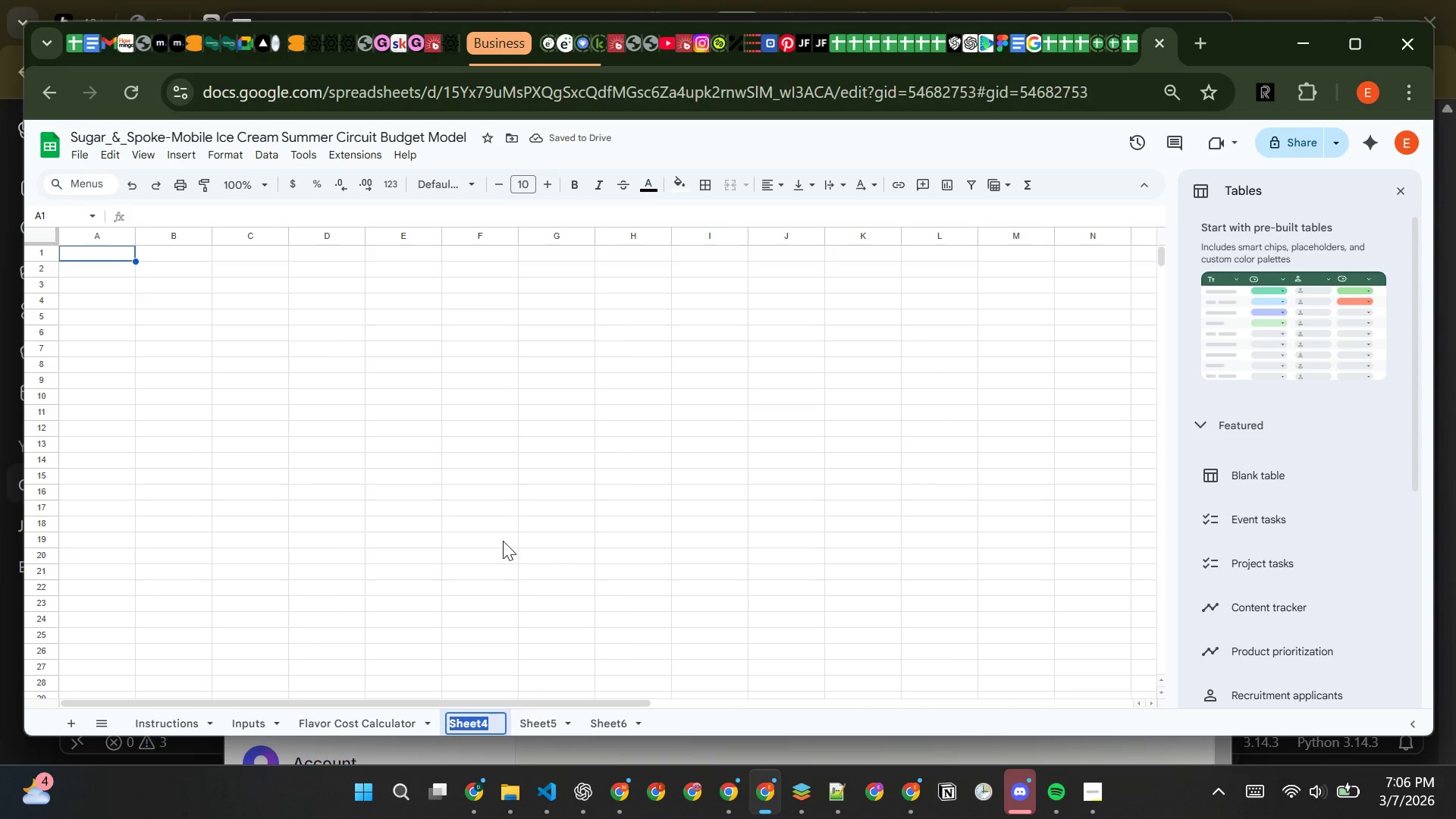 
type(Event Planner)
 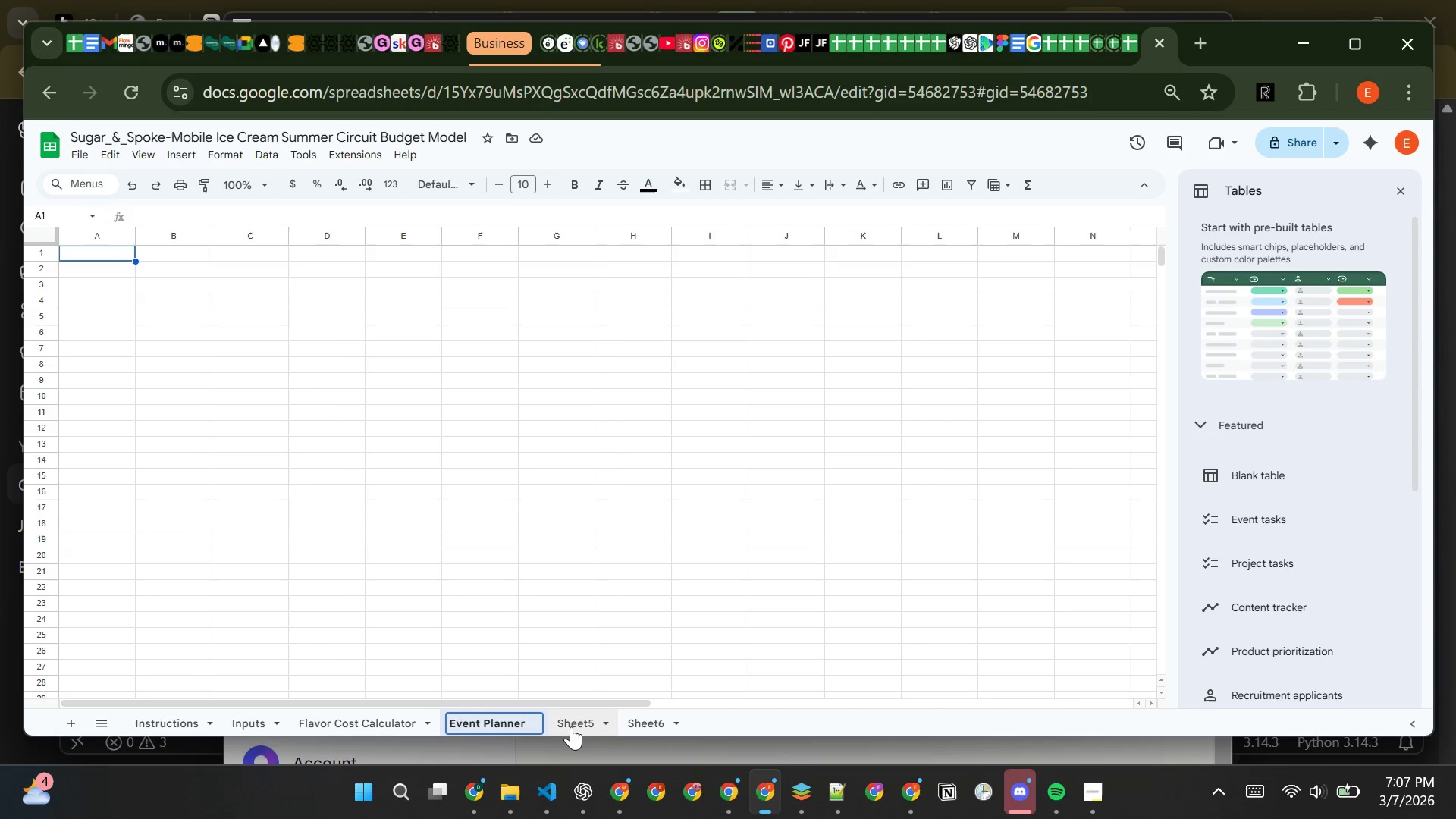 
right_click([571, 726])
 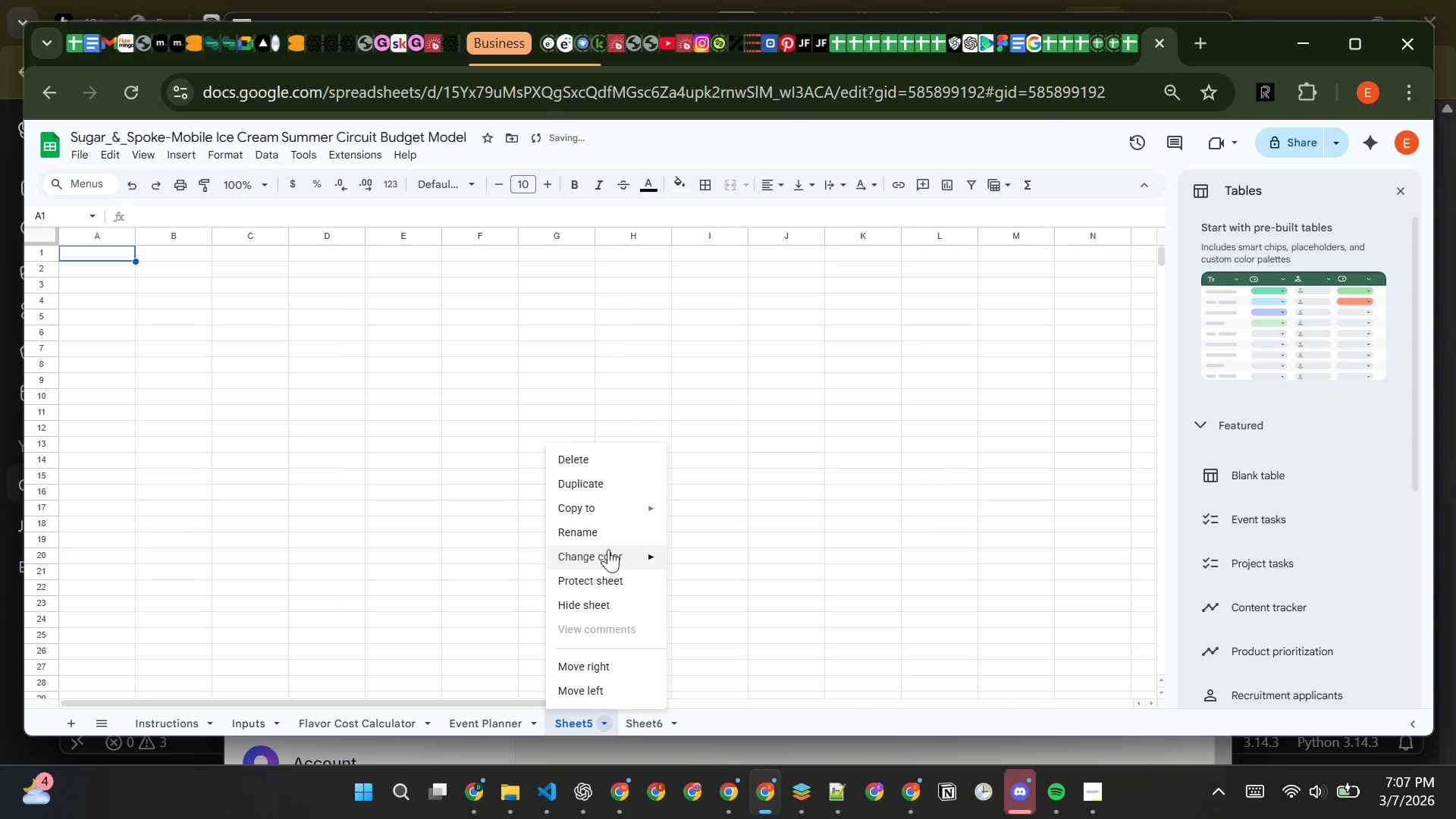 
left_click([598, 532])
 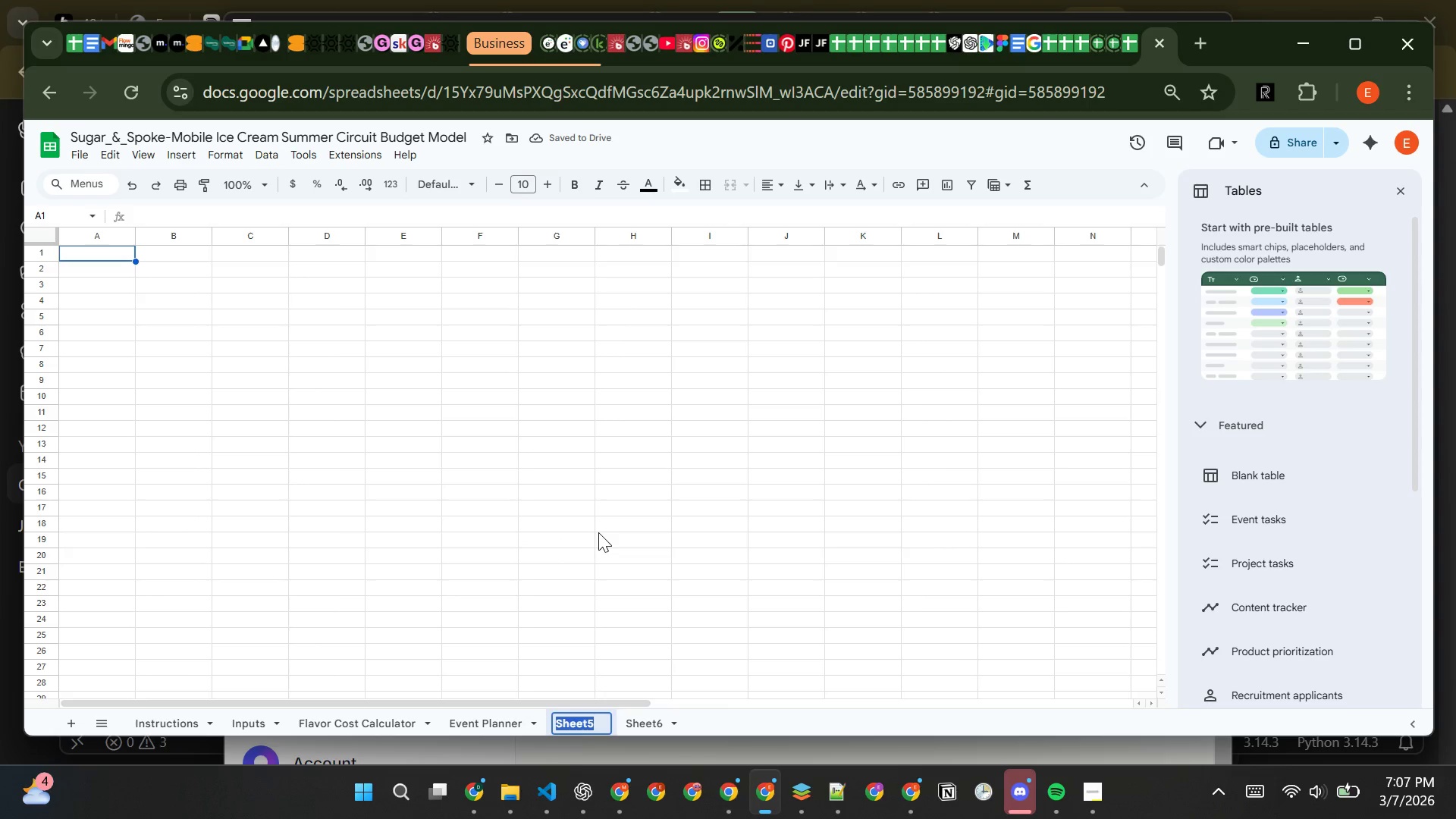 
type(Weekly Budget Model)
 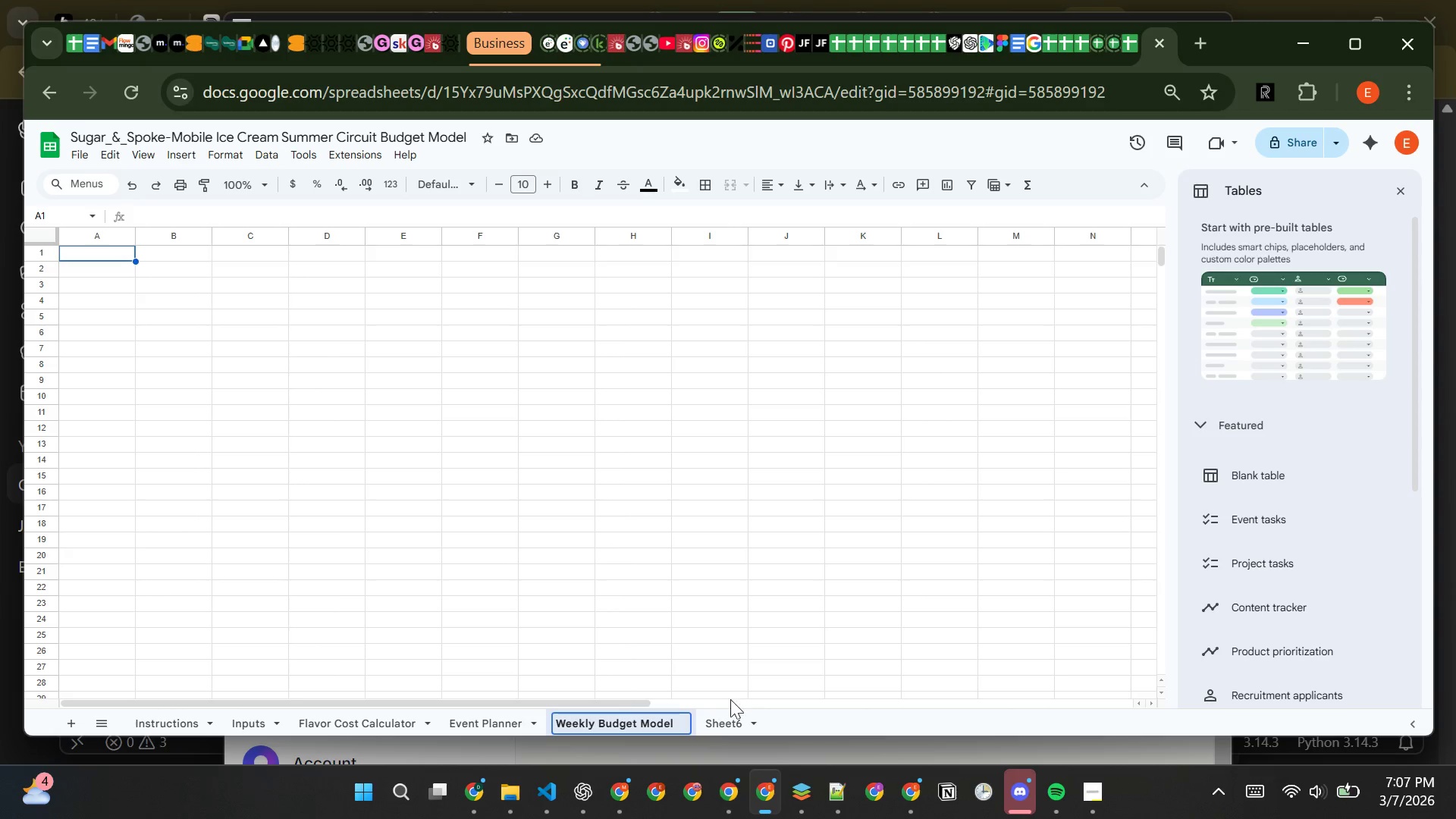 
right_click([720, 714])
 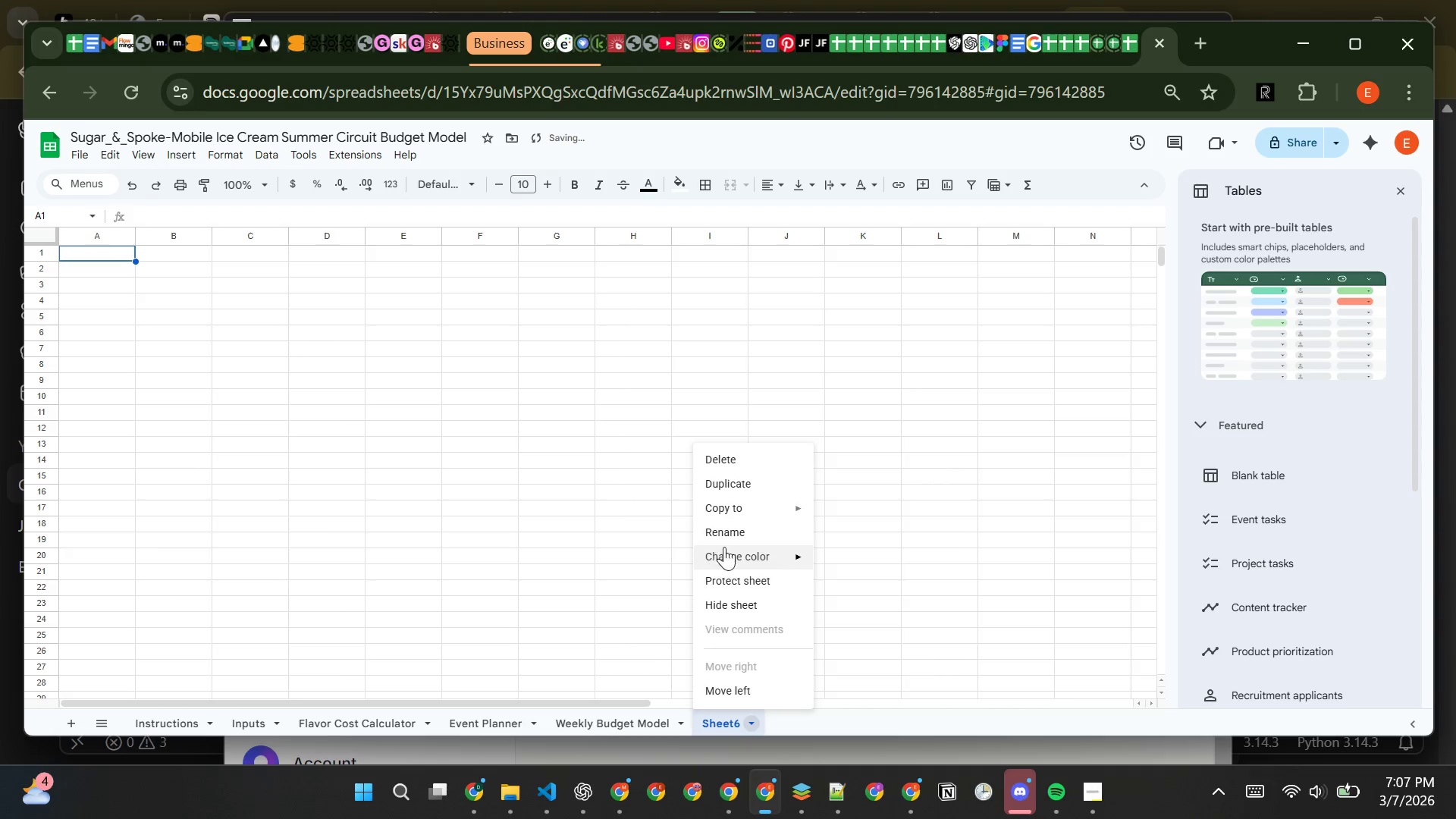 
left_click([740, 531])
 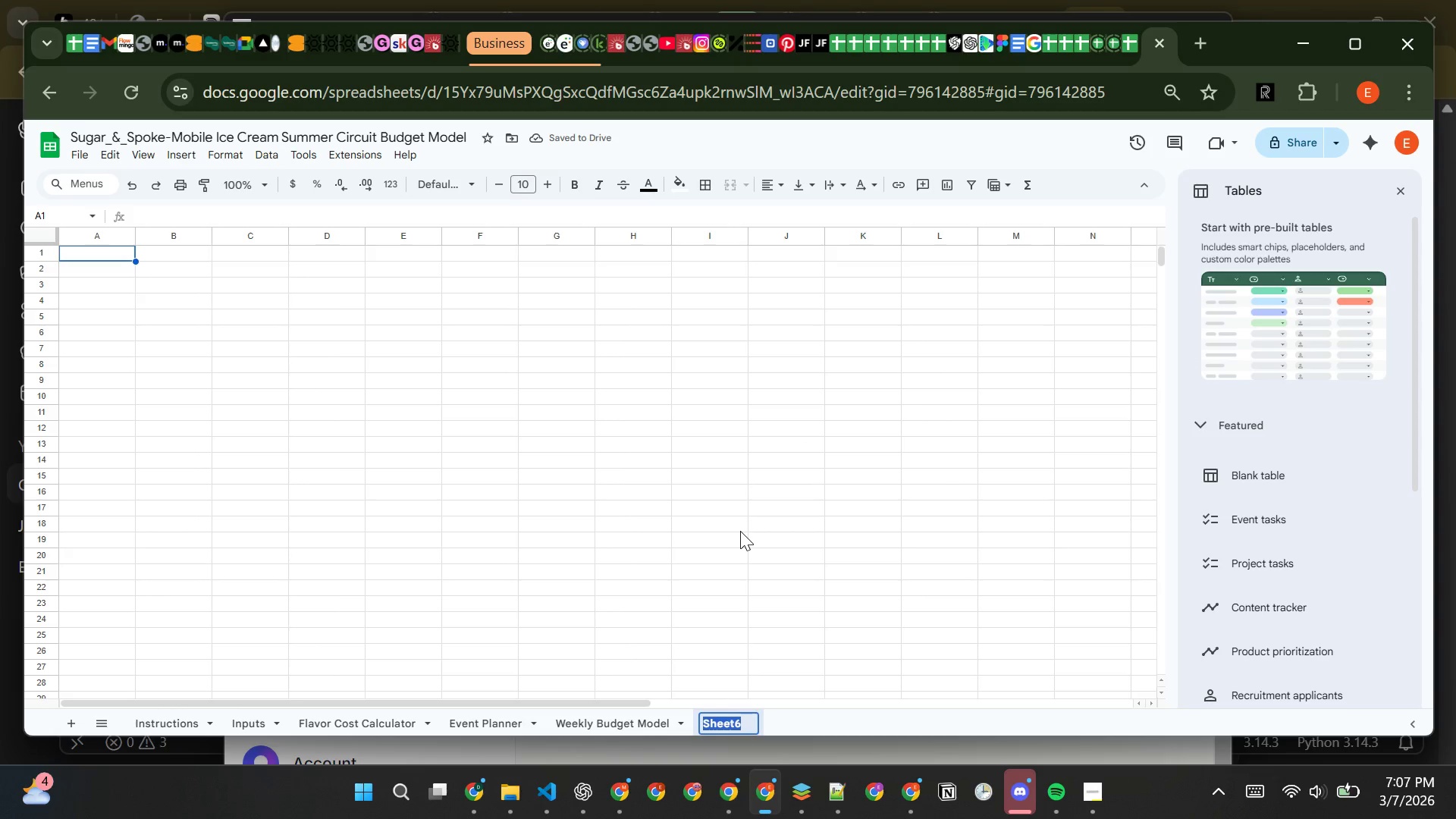 
type(Dashboard)
 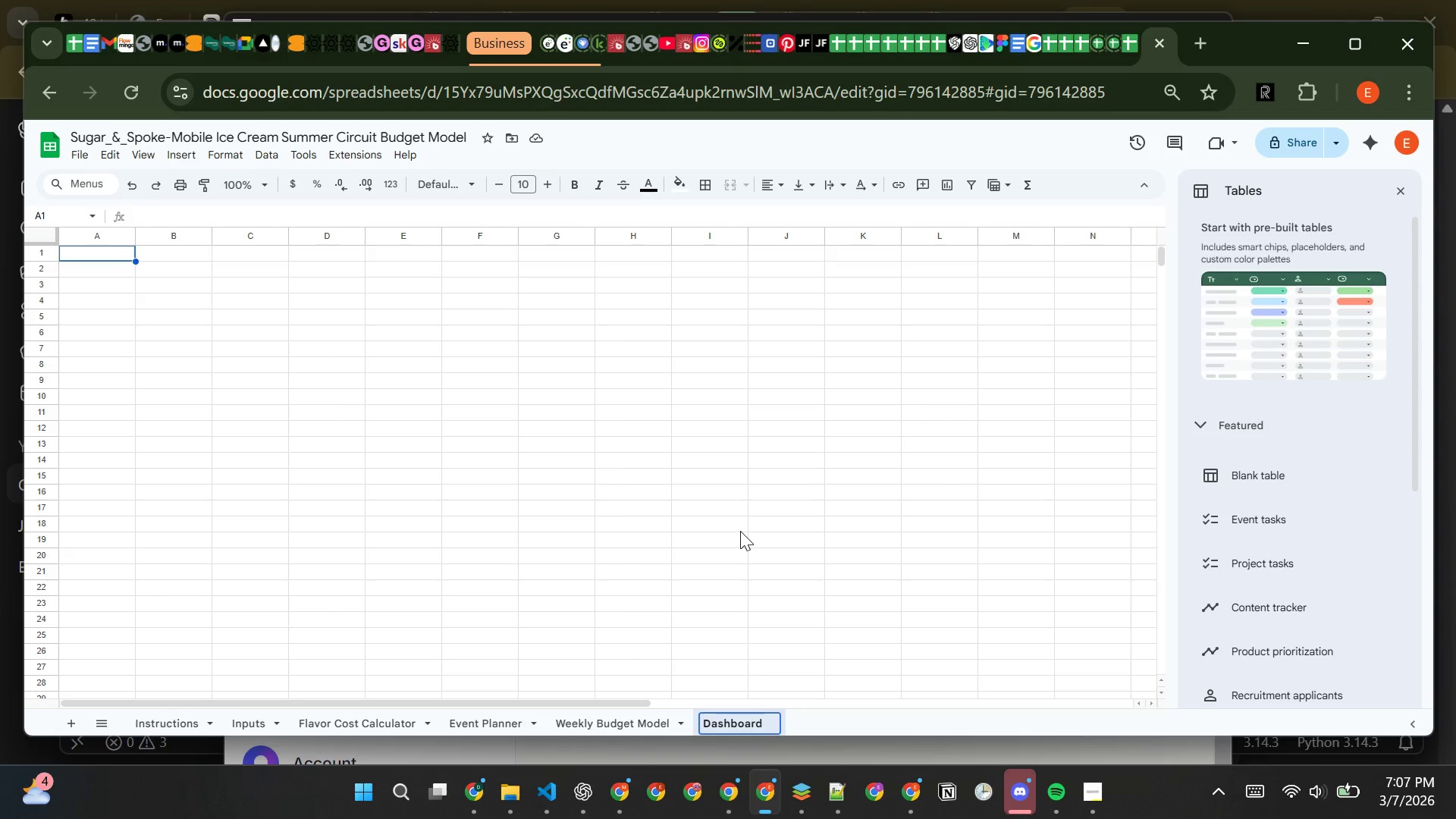 
key(Enter)
 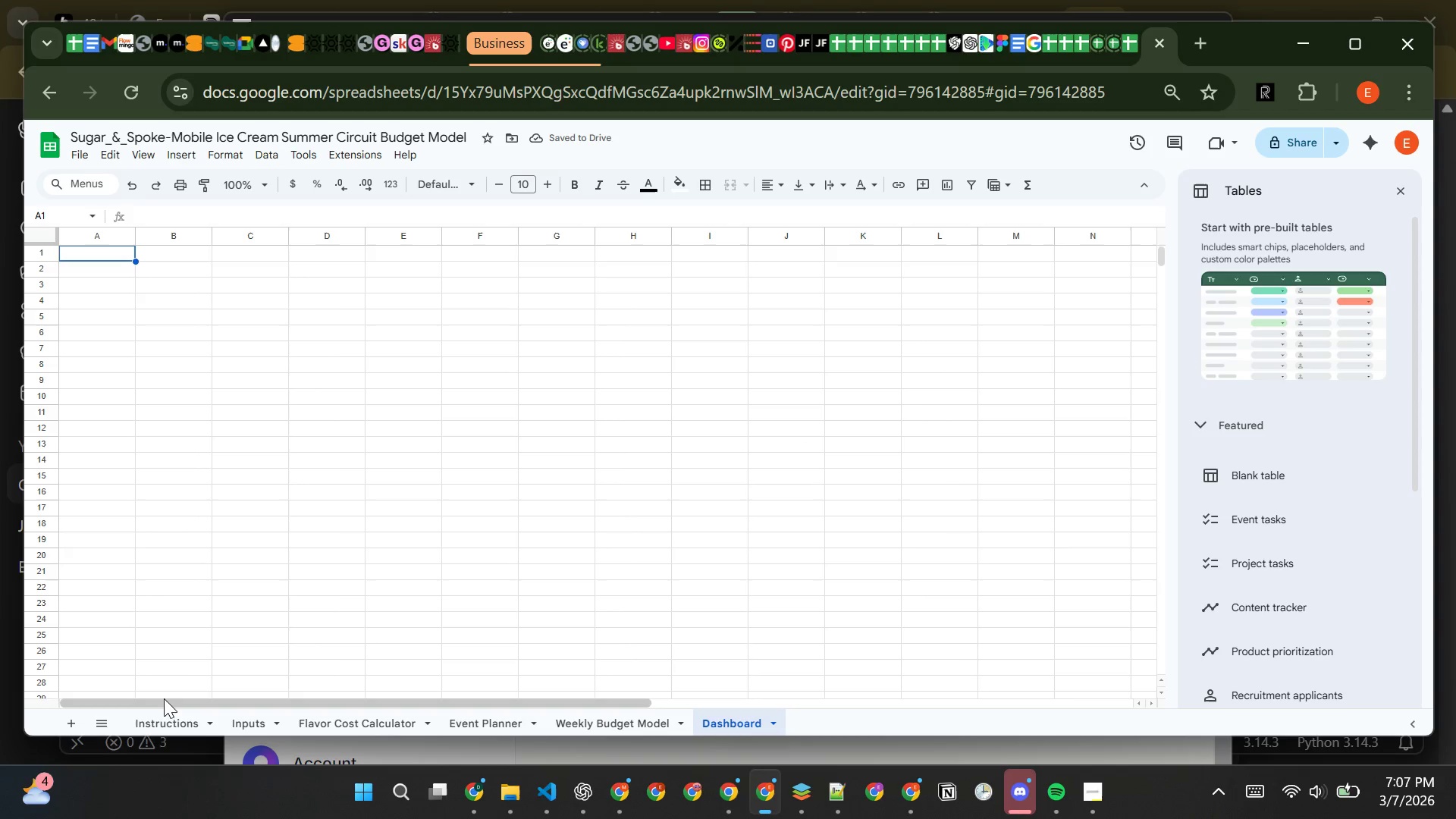 
left_click([163, 729])
 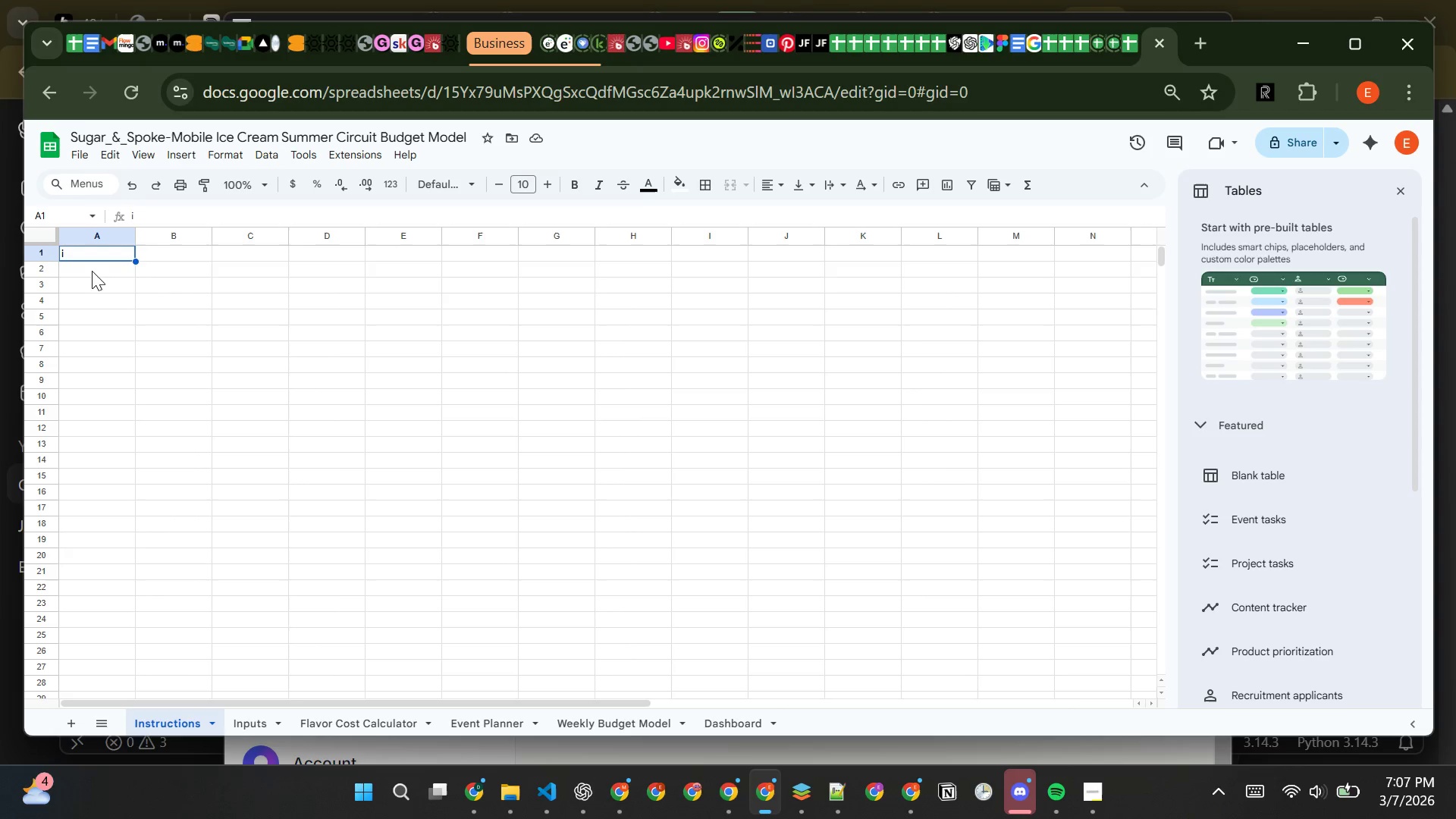 
wait(5.91)
 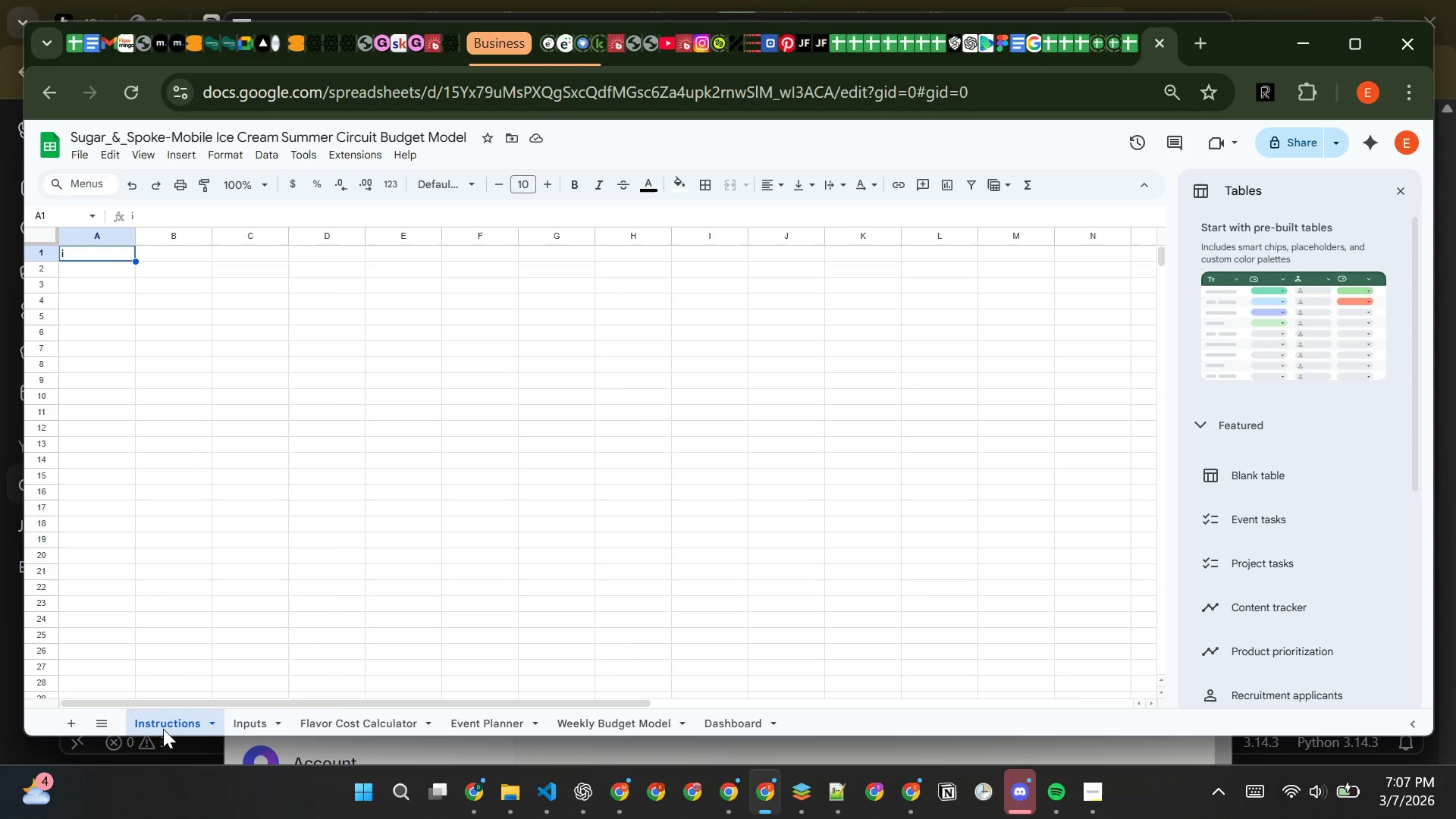 
left_click([87, 280])
 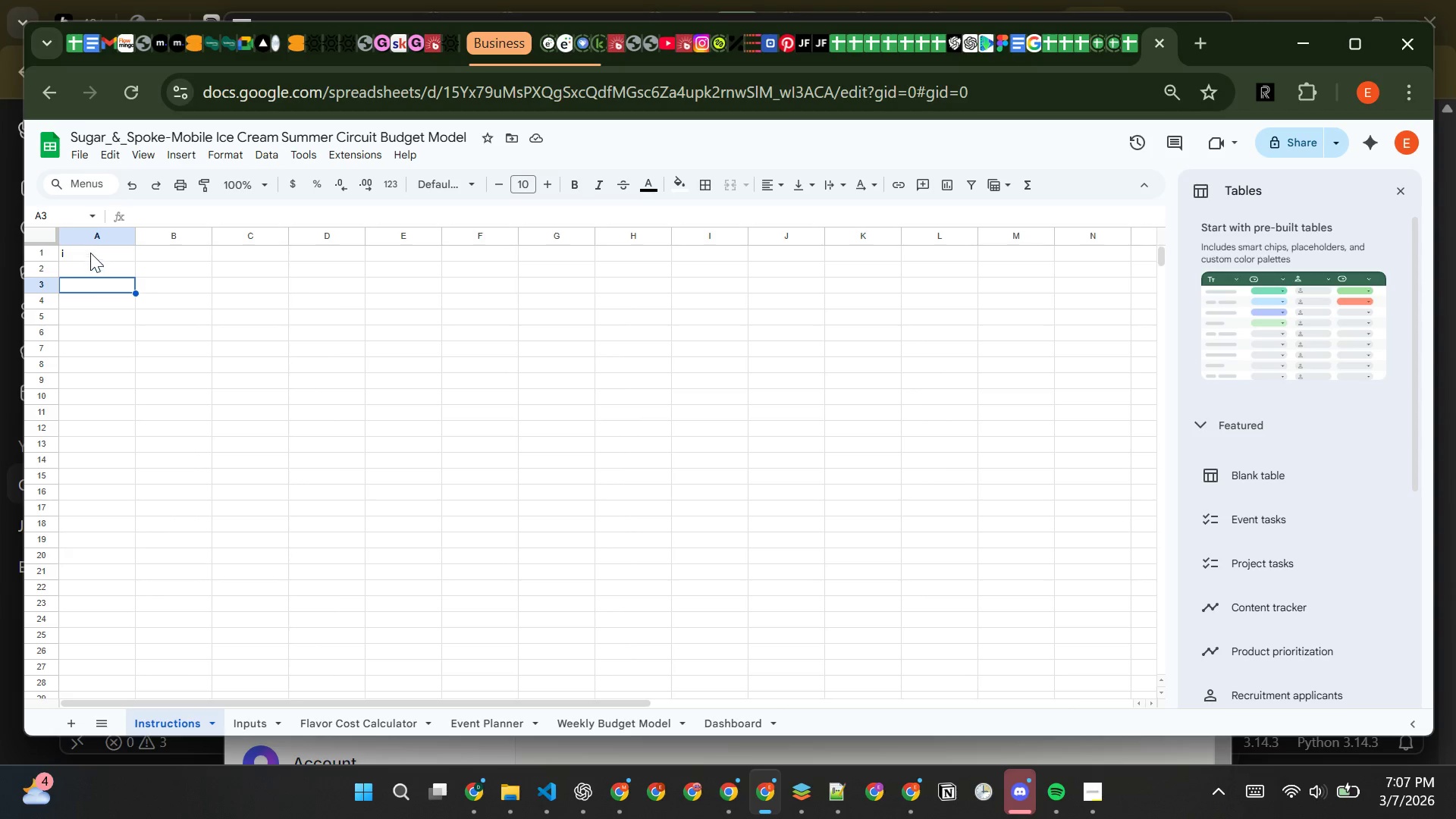 
left_click([88, 249])
 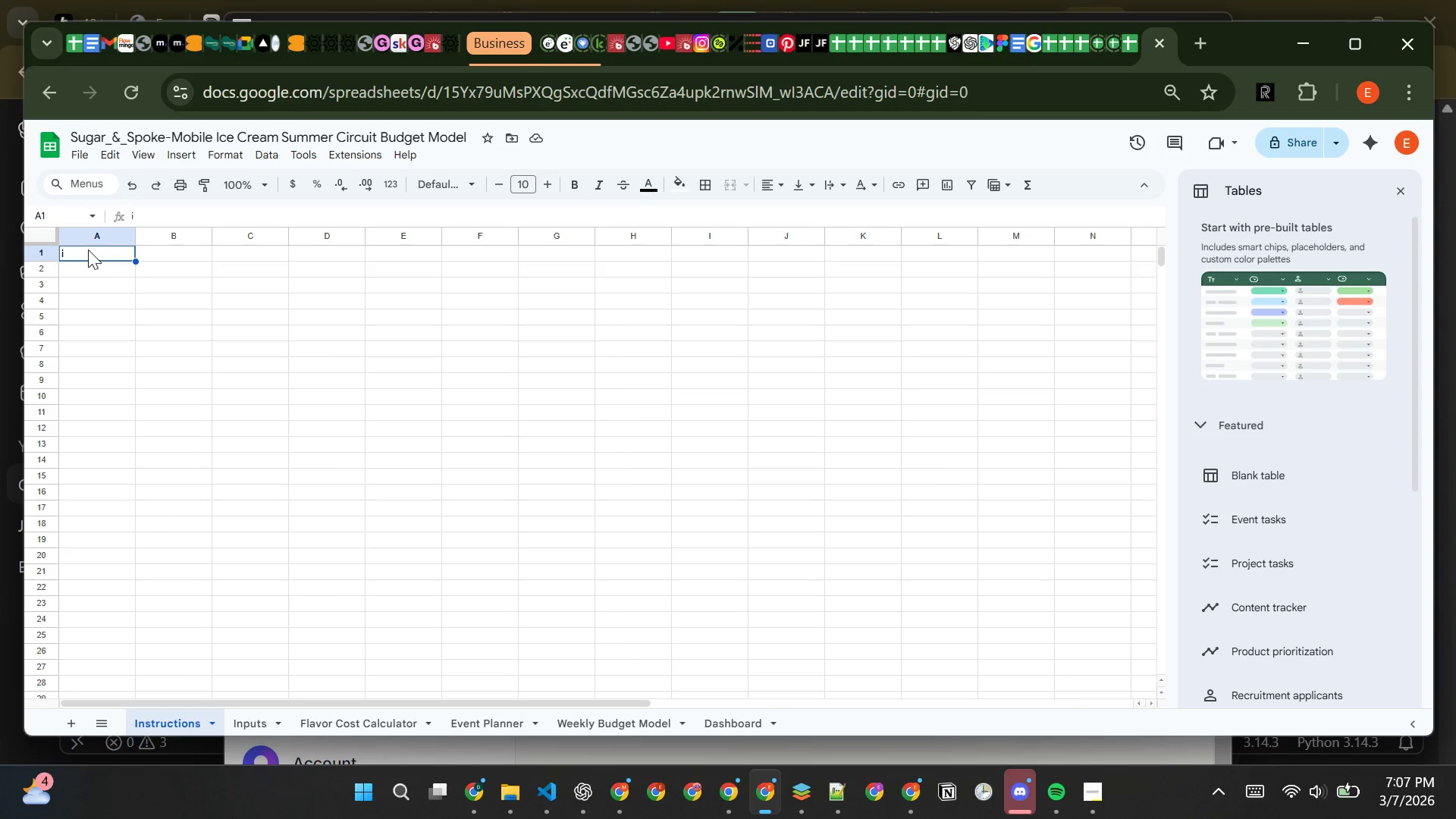 
key(Backspace)
type(Sugar )
 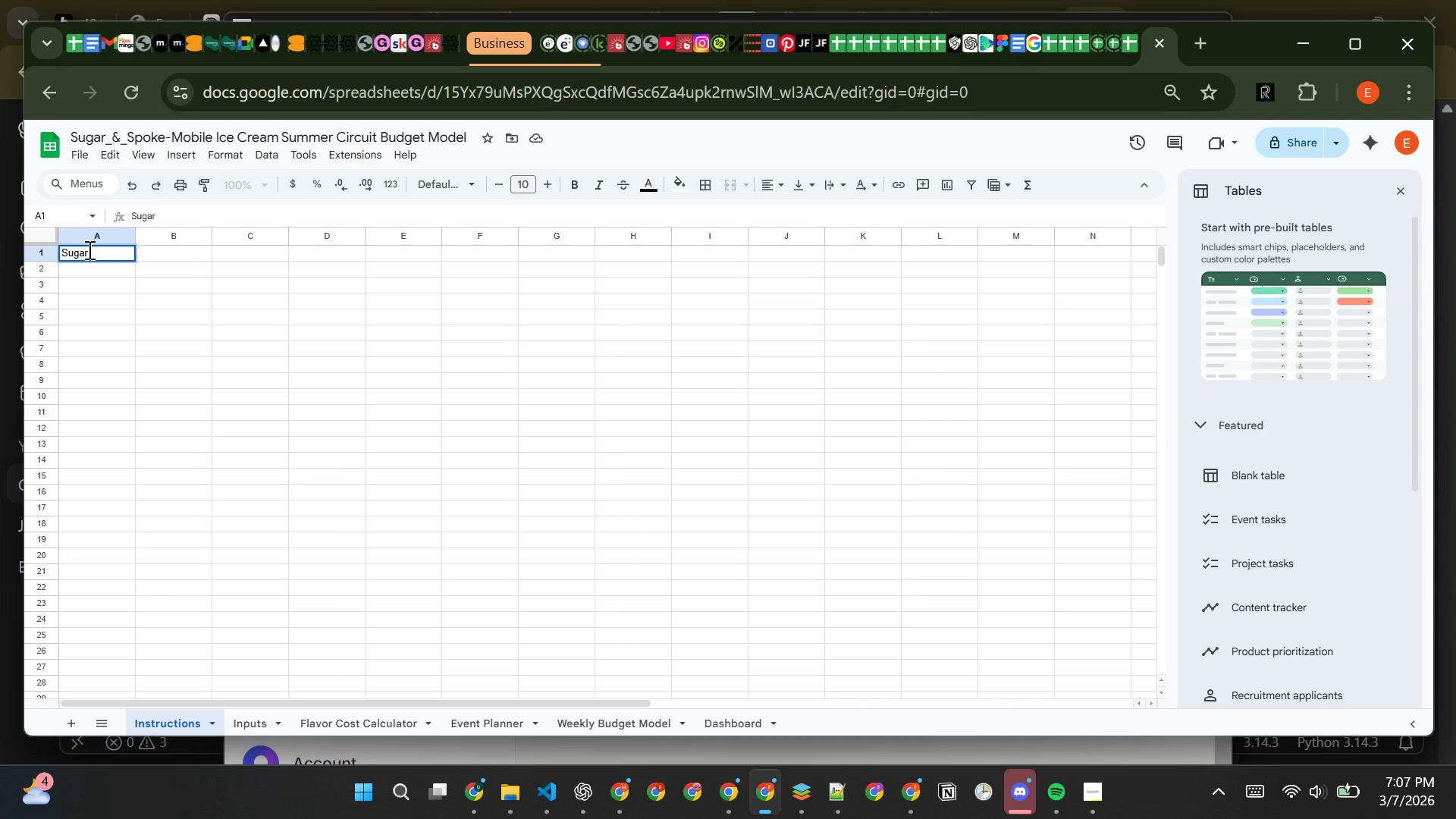 
type(& Spoke Summer Circuit Budget Model - User Guide)
 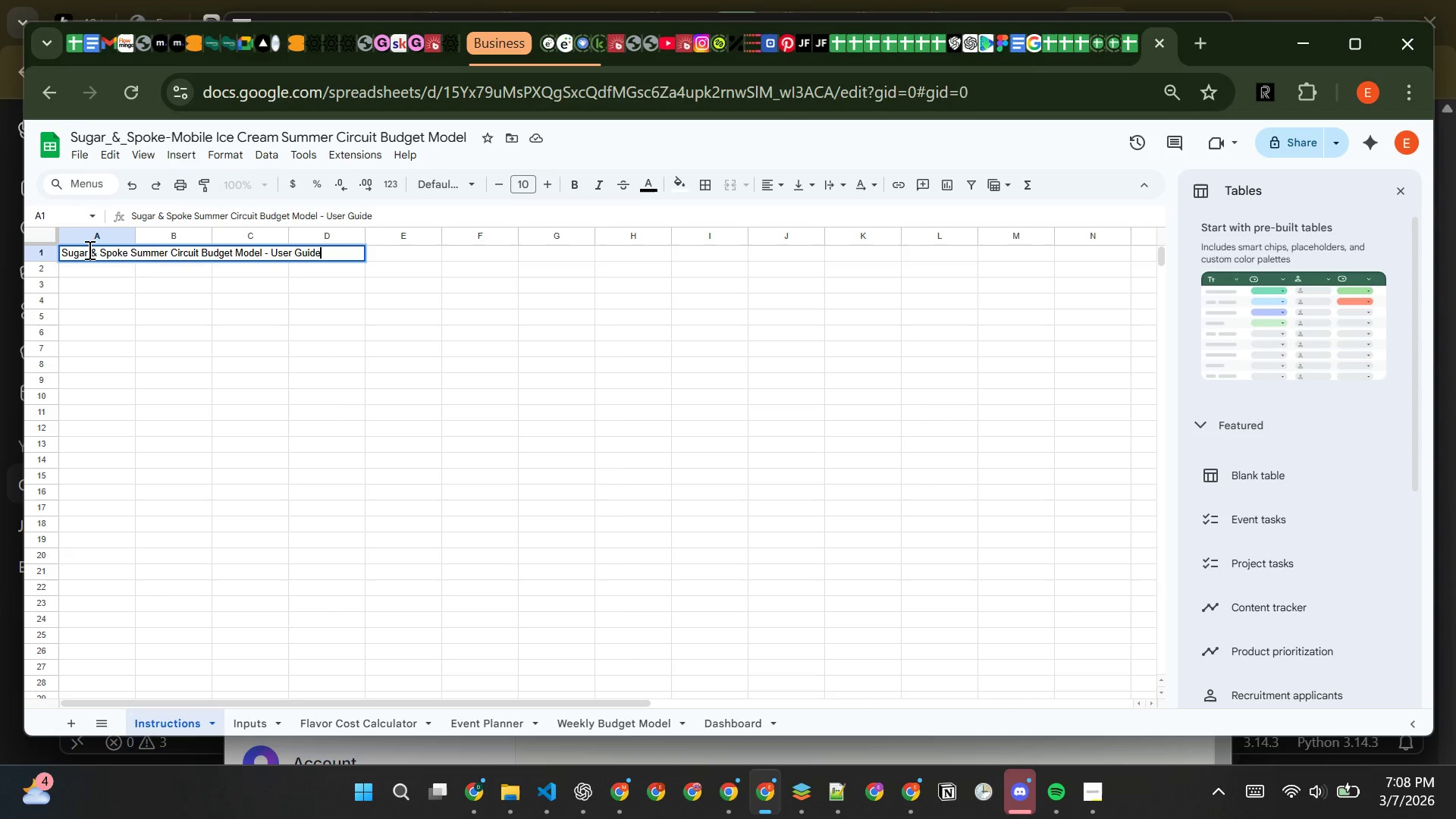 
key(Enter)
 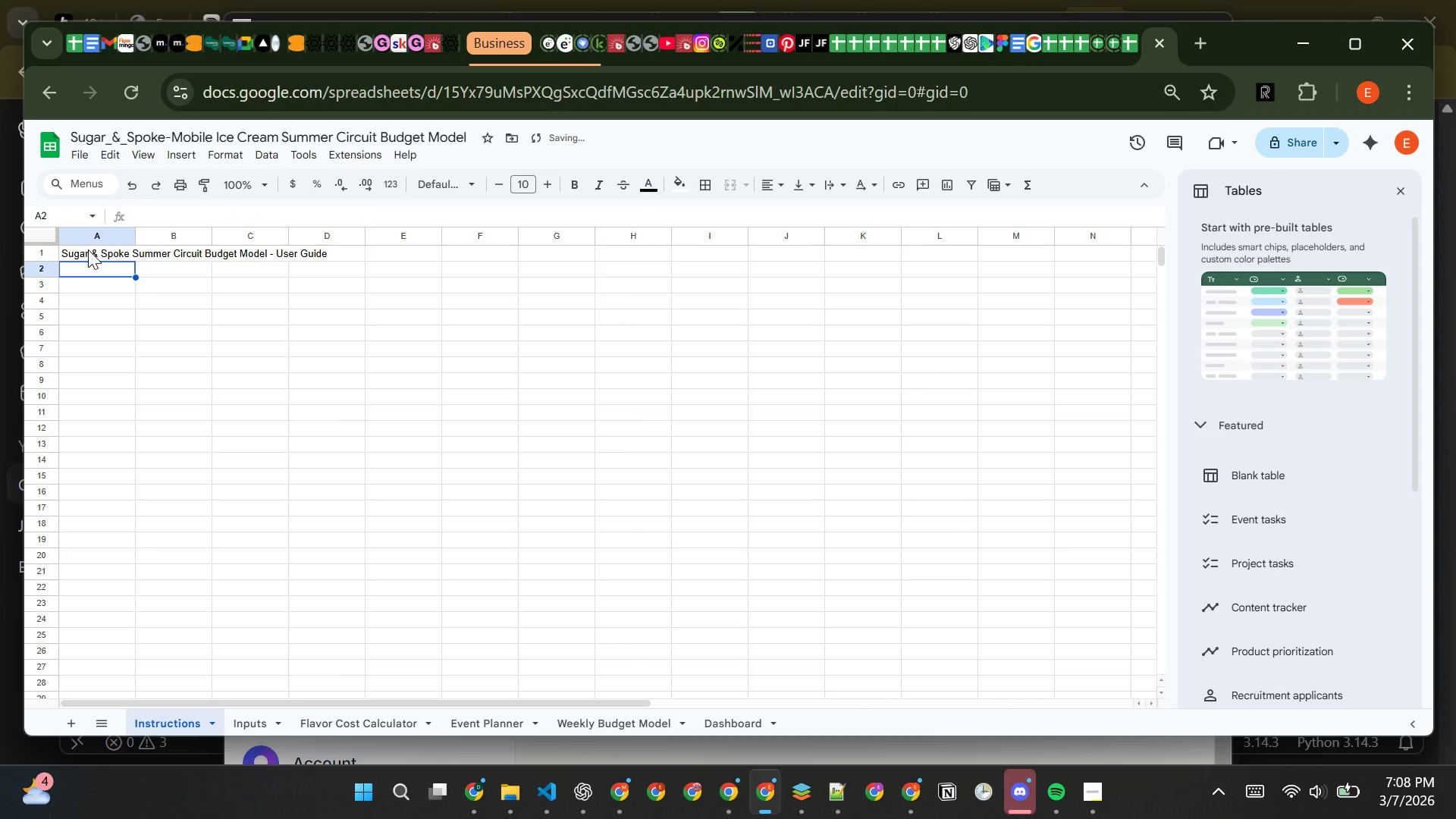 
key(Enter)
 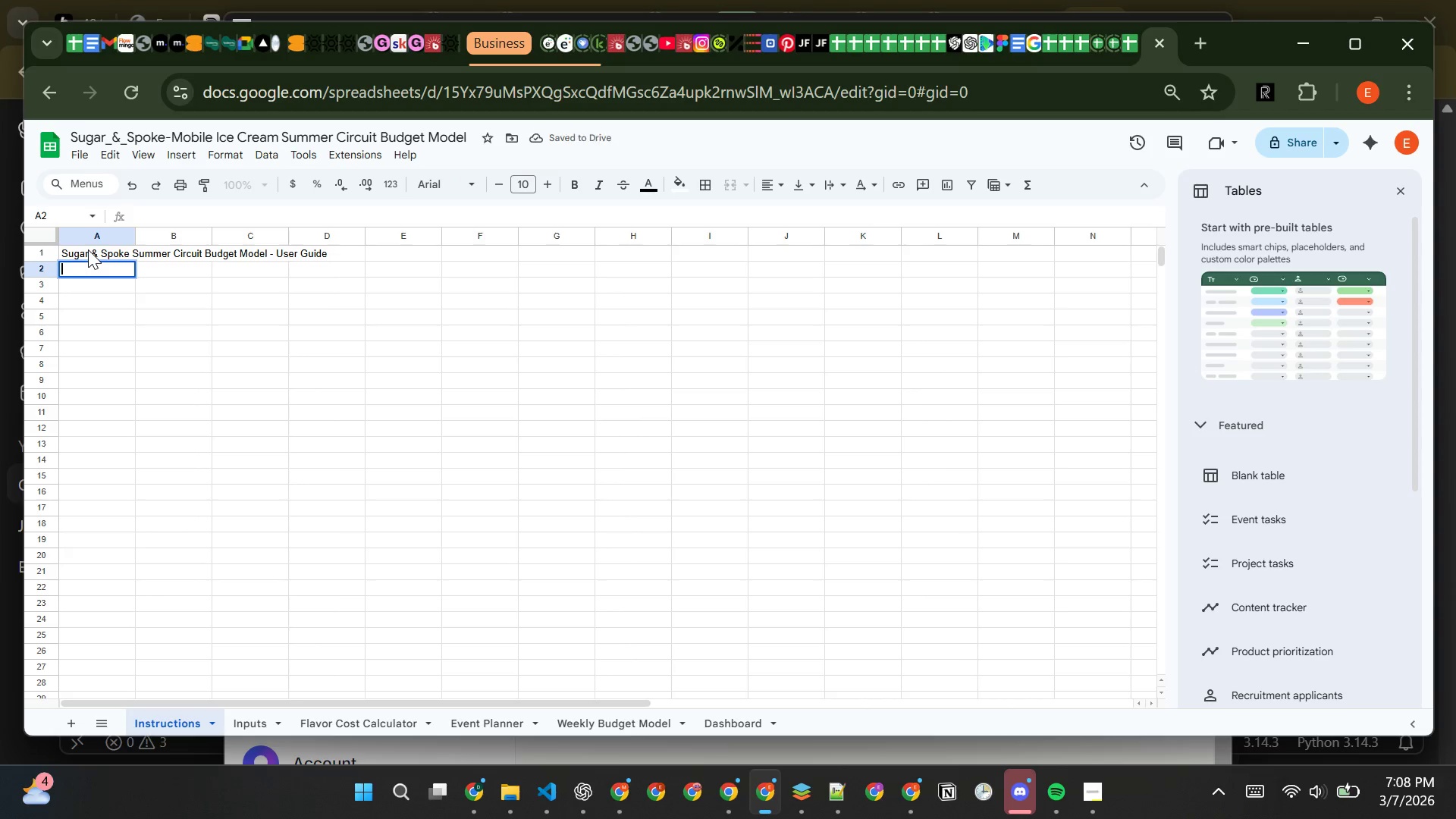 
key(Enter)
 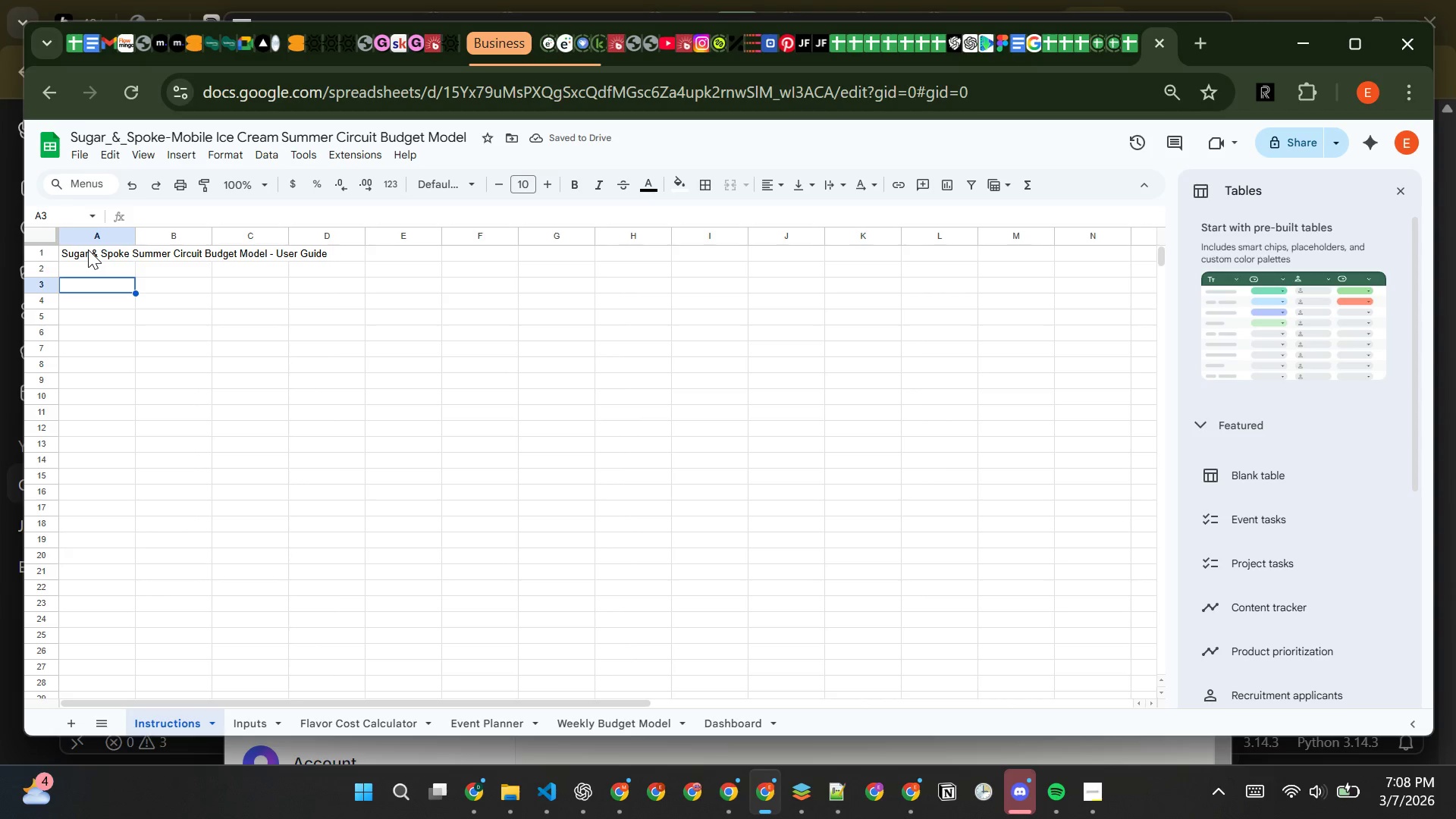 
type(Purpose)
 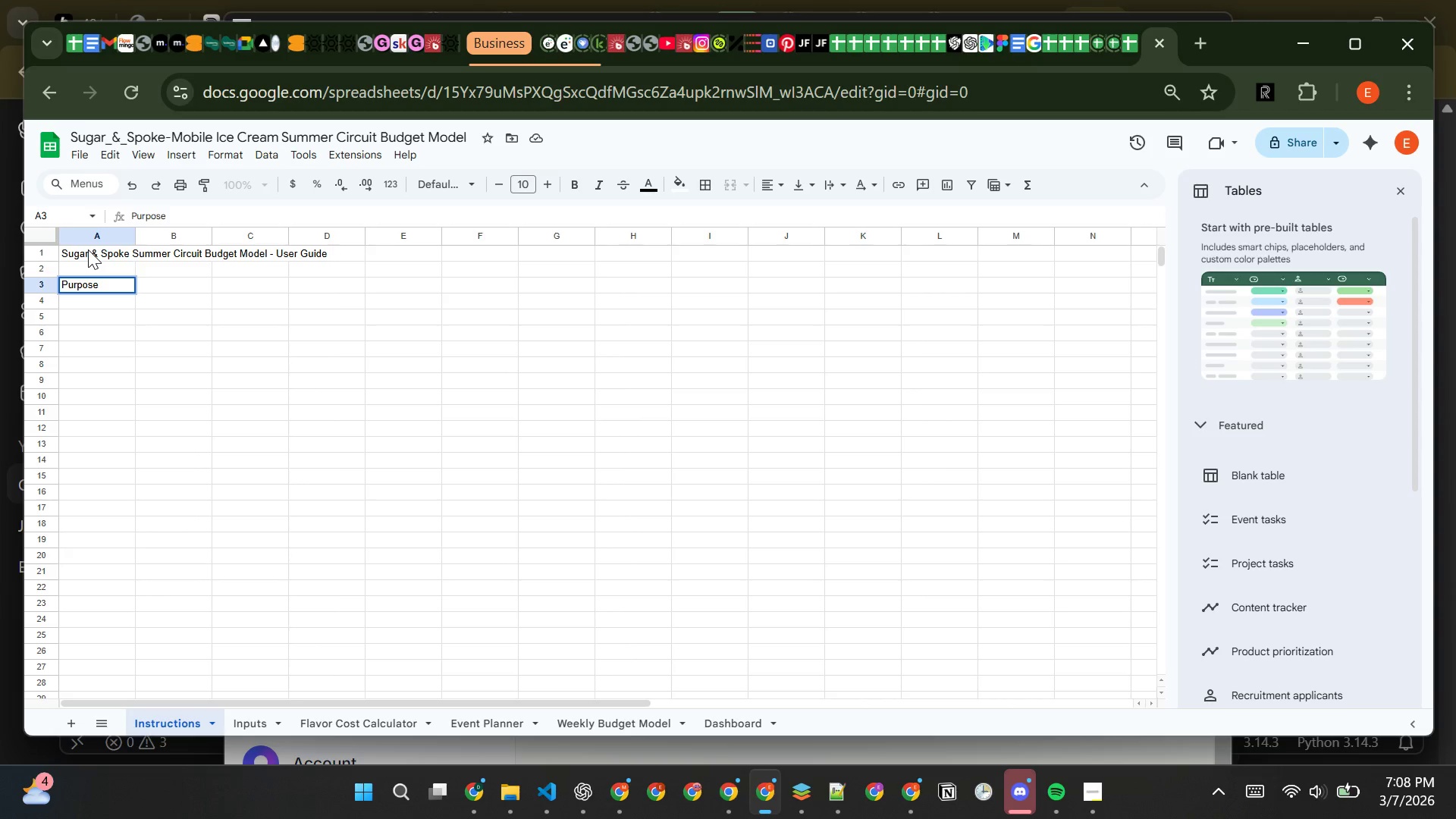 
key(Enter)
 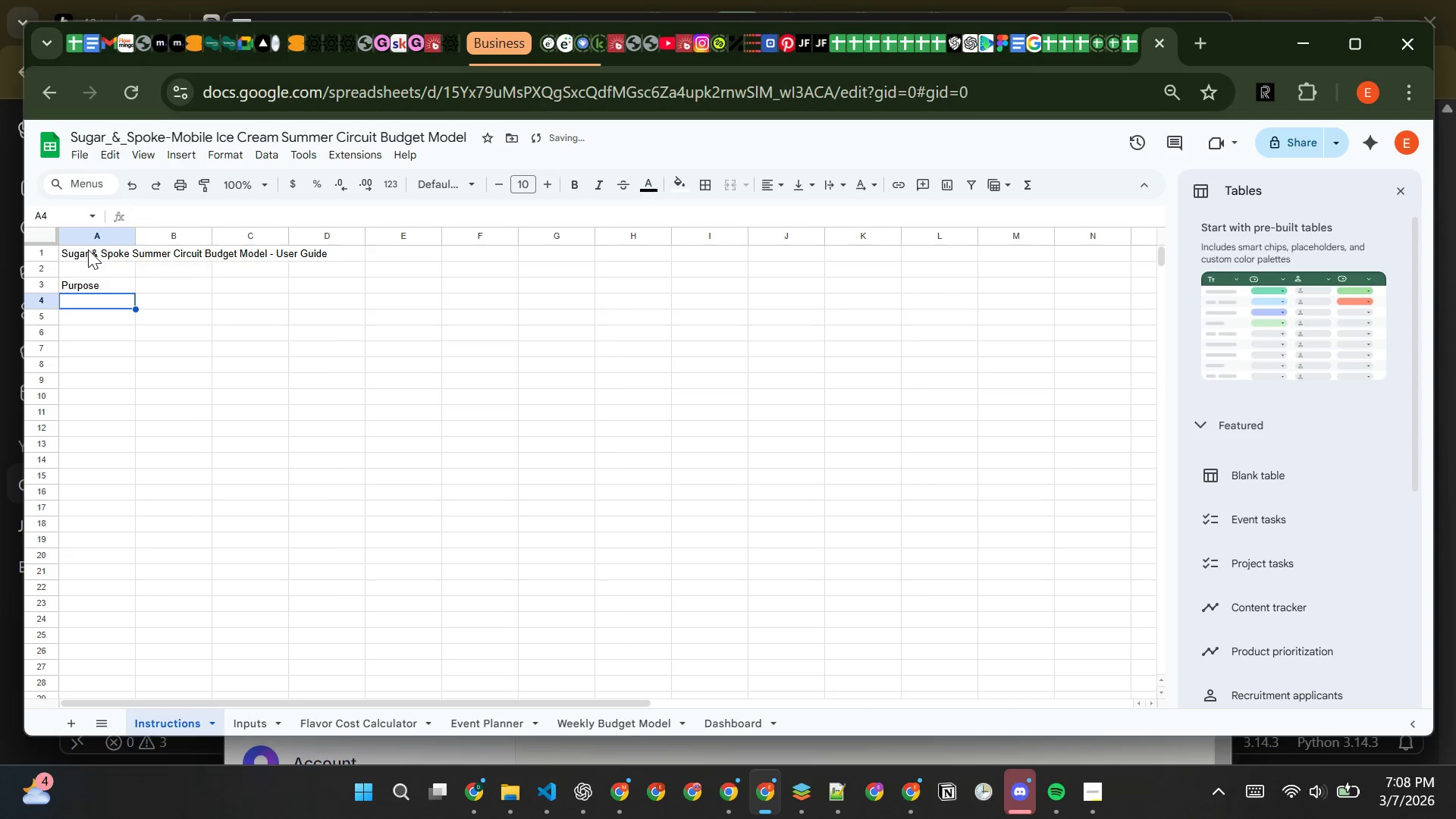 
type(This model forecasts profitability for Sugar & Spokes's mobile ice cream fleet during a 12-week summer circuit.it allows)
 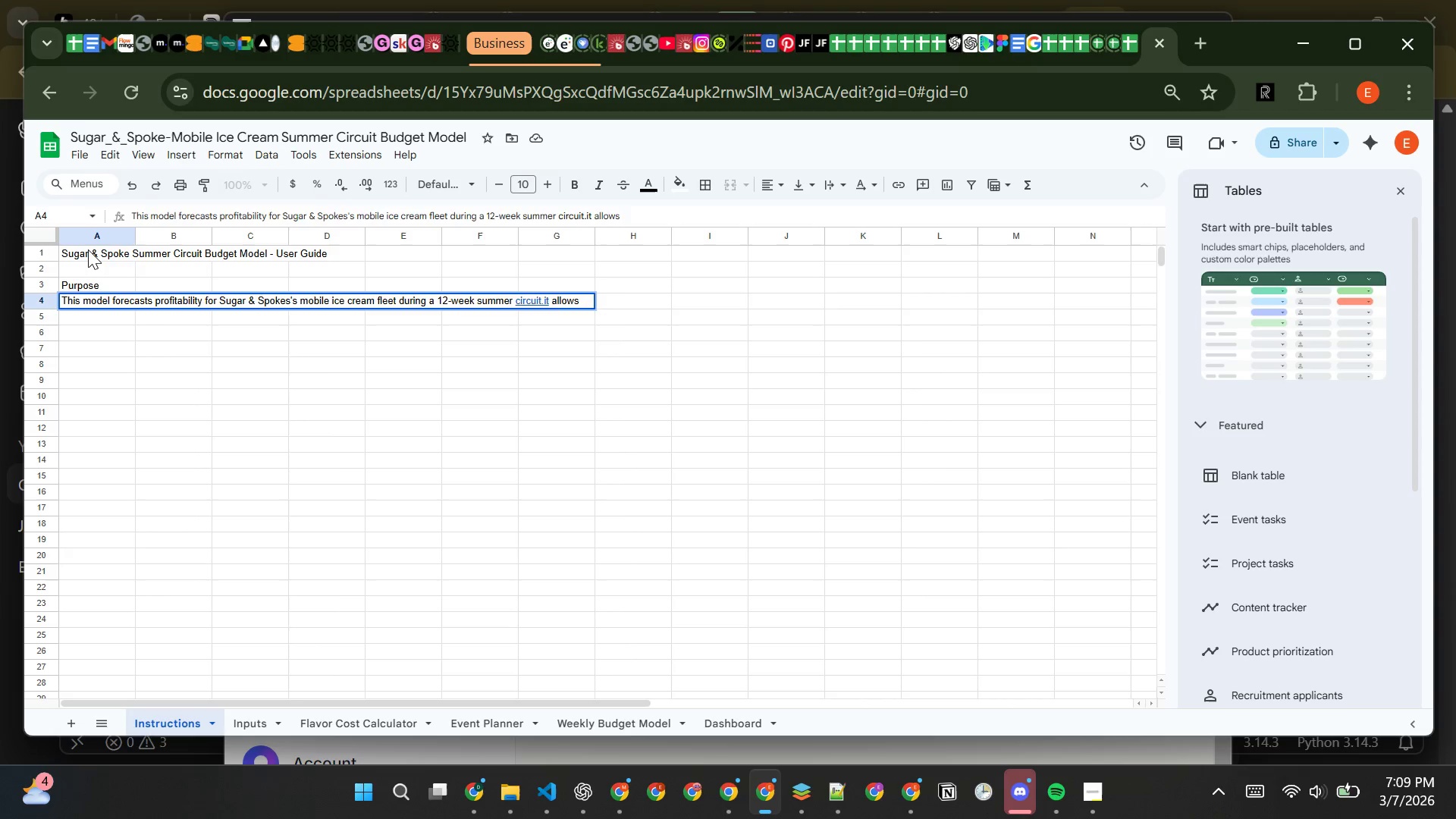 
 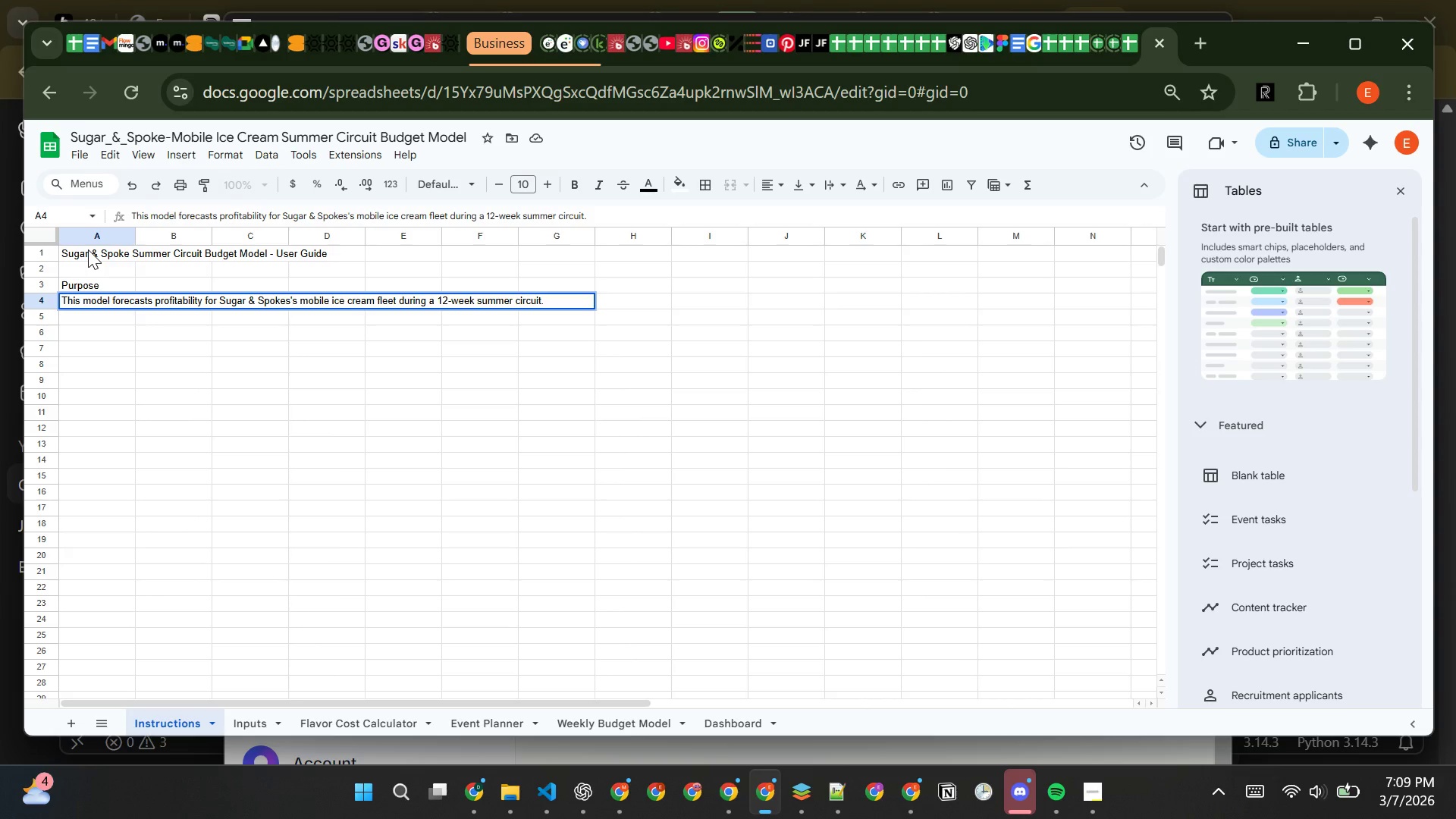 
key(Enter)
 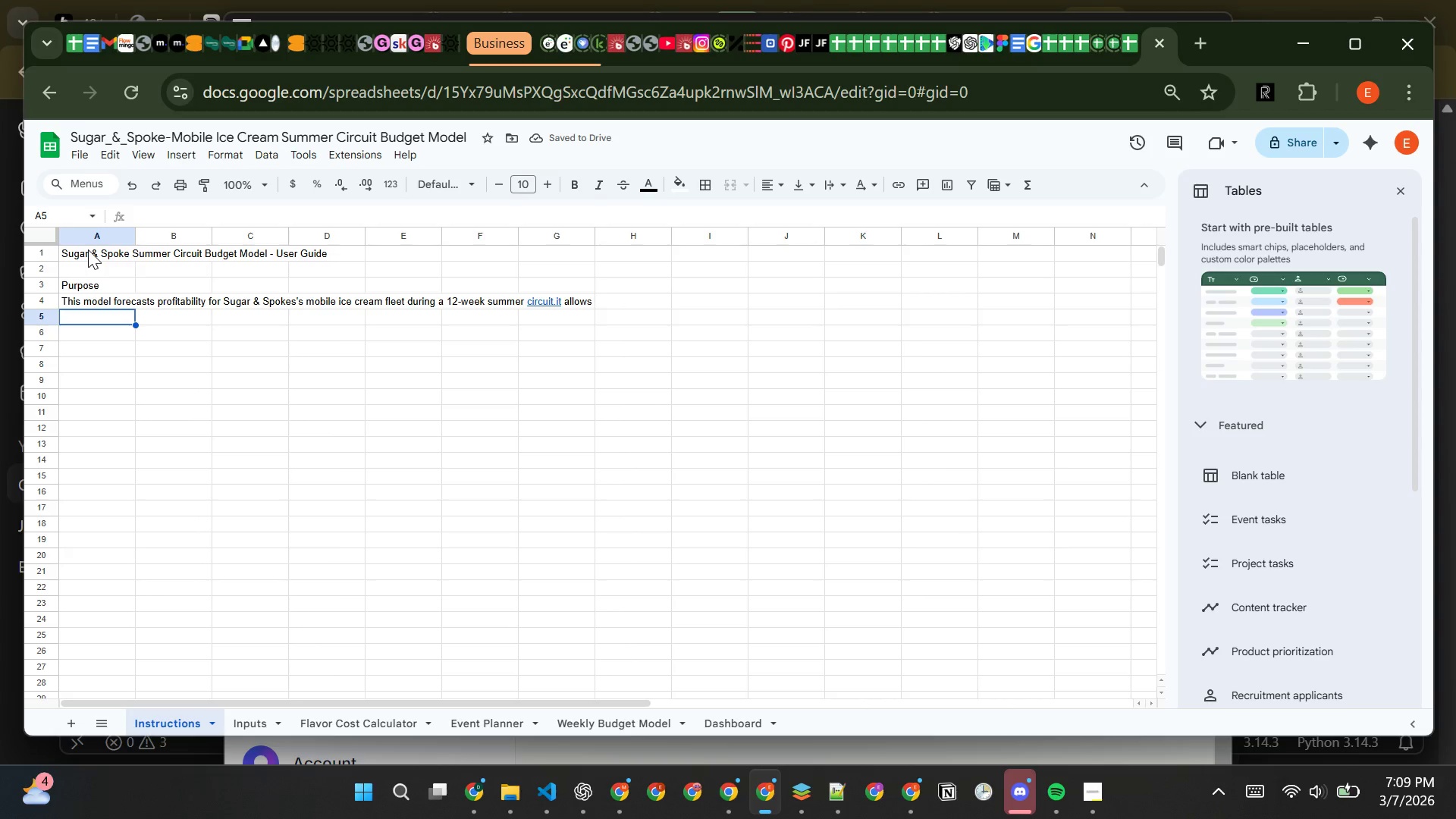 
type(the Project Manager to simulate event scheduled )
key(Backspace)
key(Backspace)
type(s,flavor selections and ingredient costs to evaluate revenue, expenses, and)
 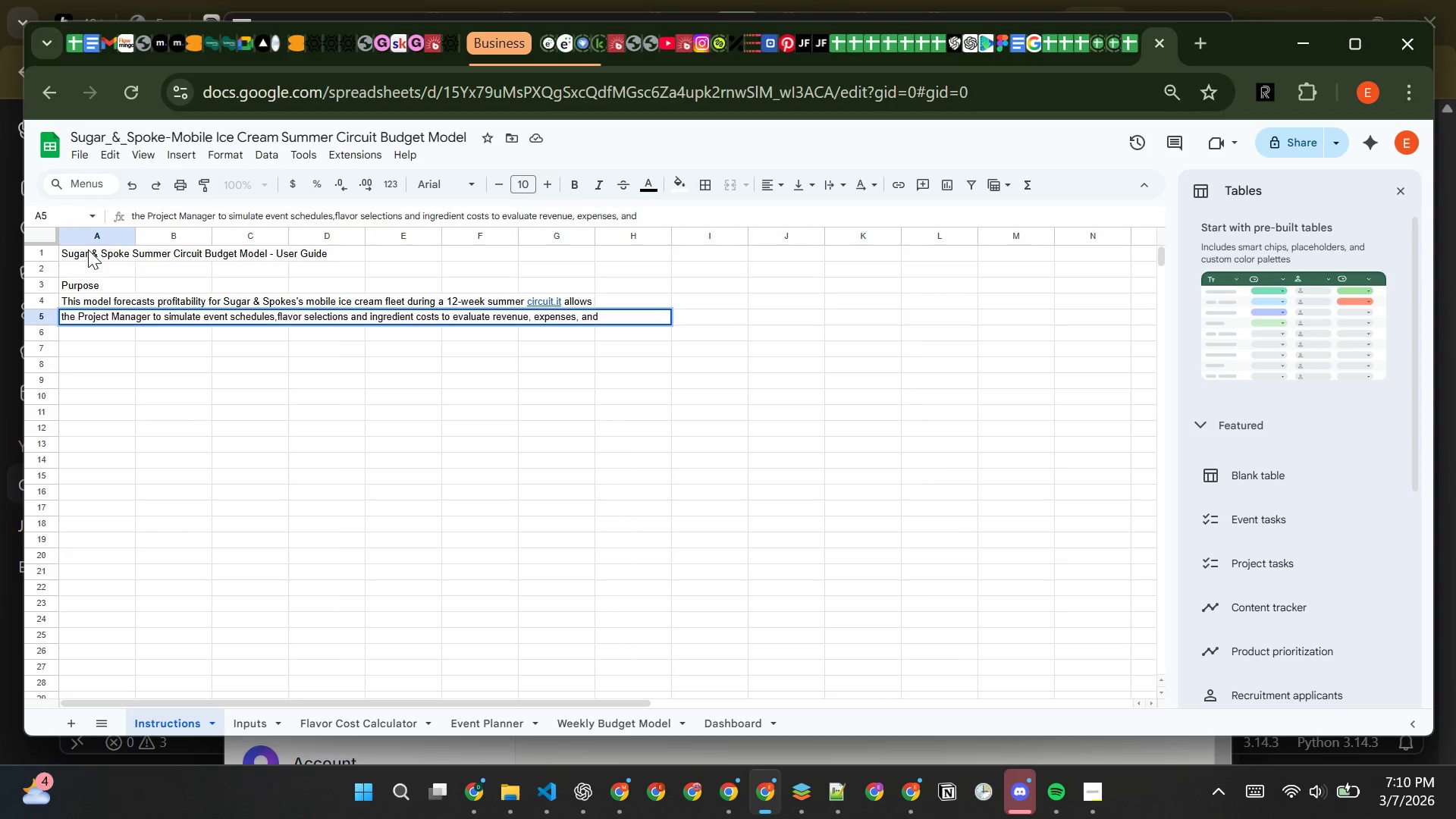 
key(Enter)
 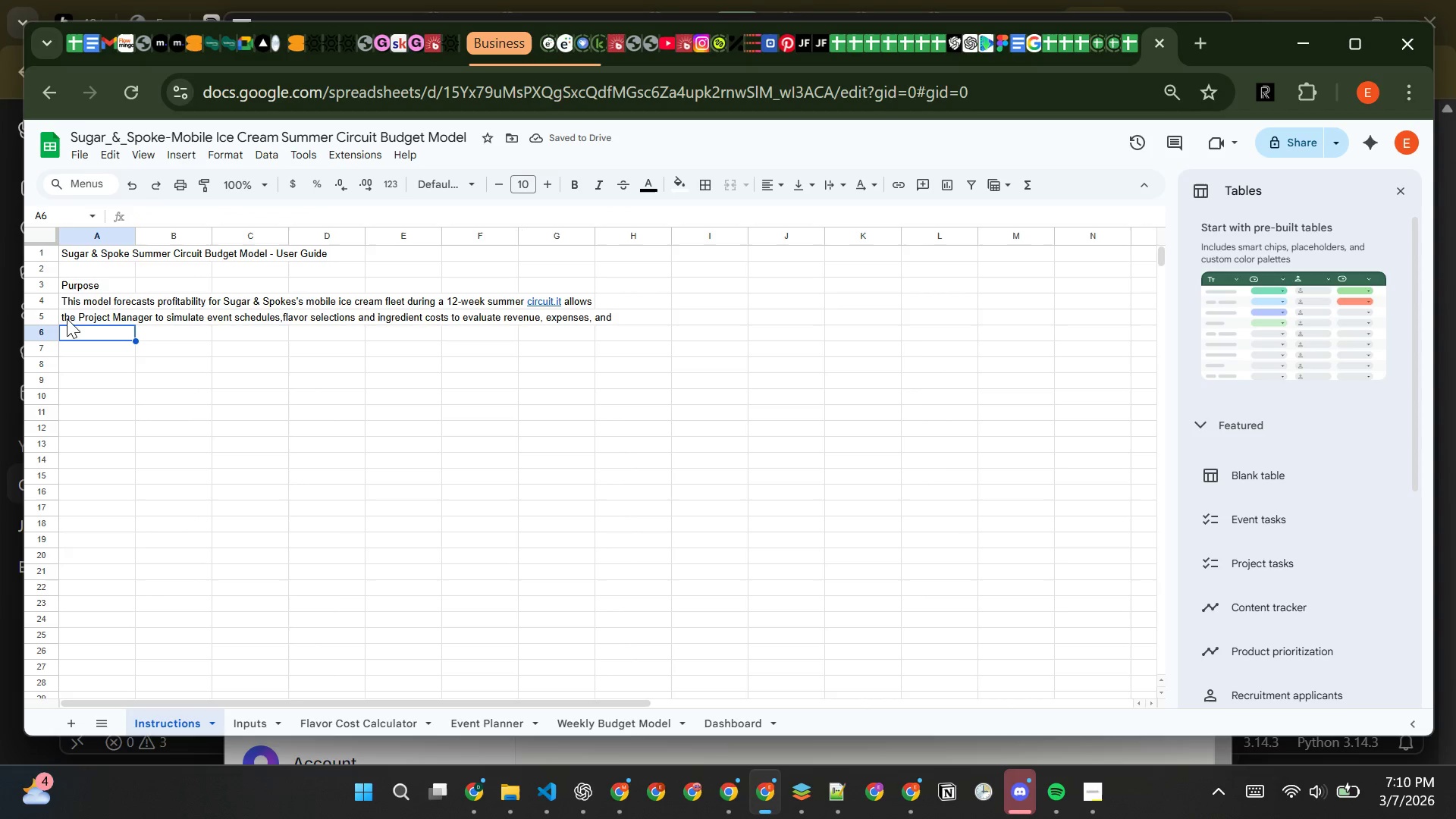 
double_click([71, 313])
 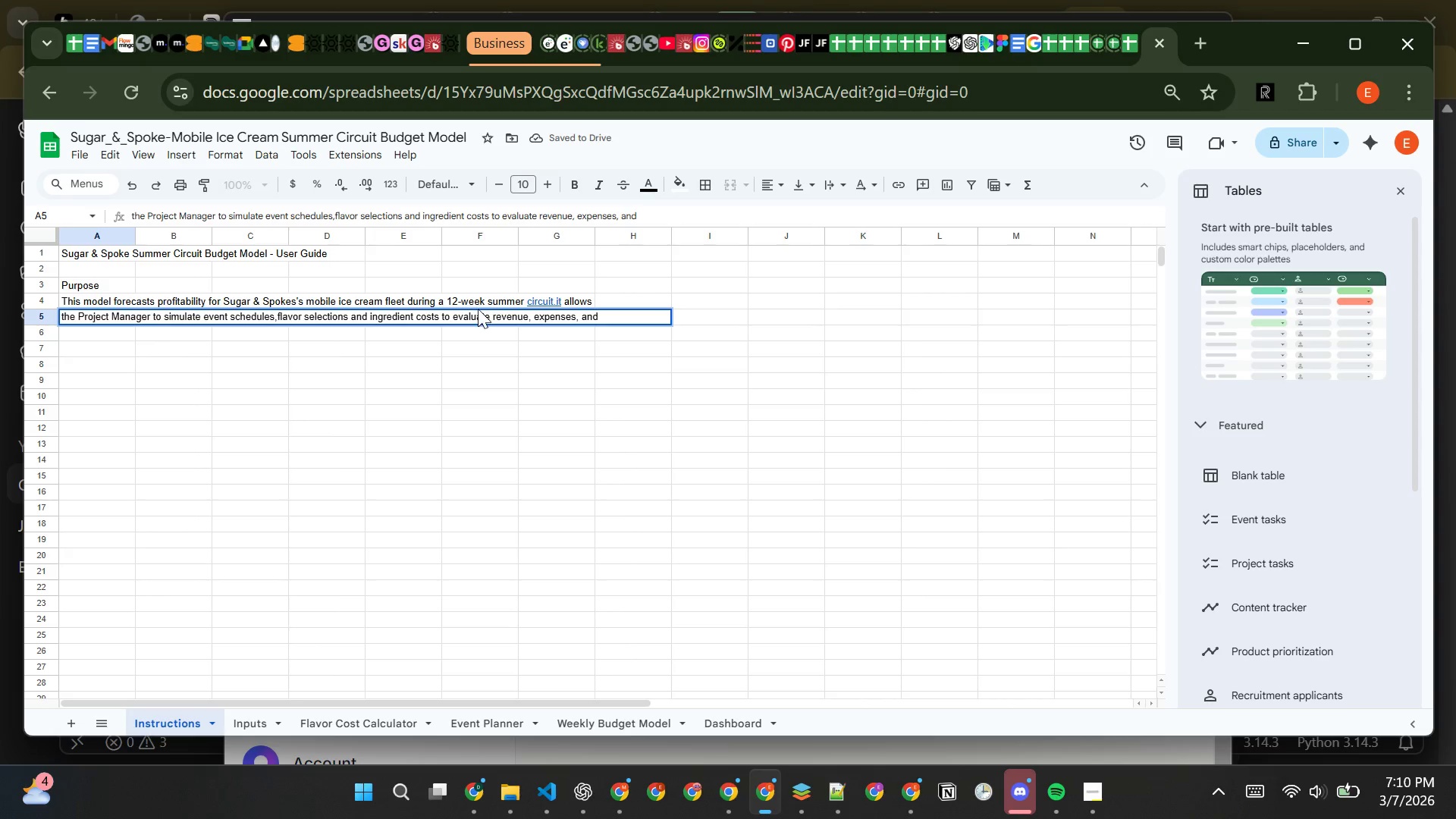 
key(Backspace)
 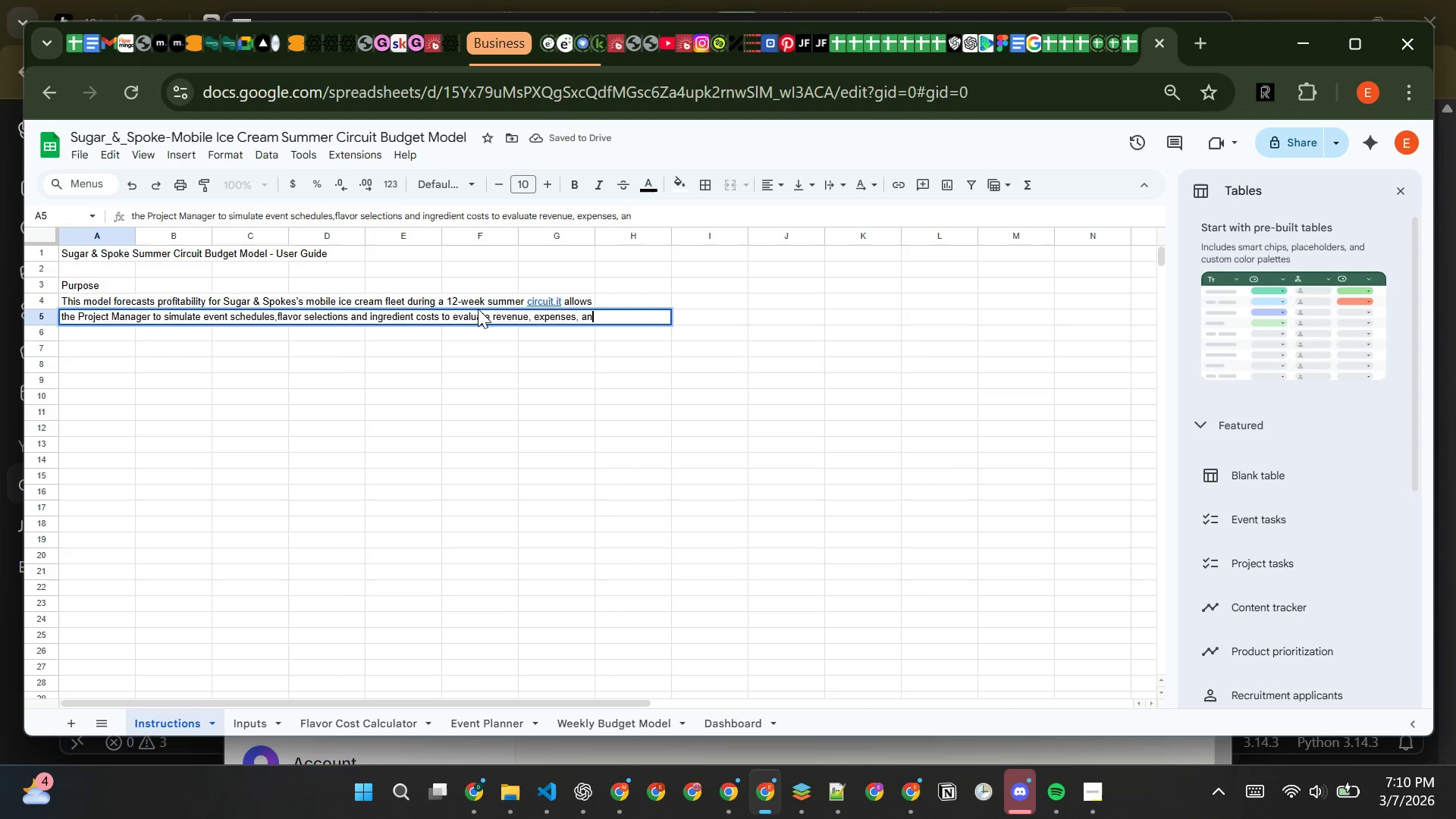 
key(Backspace)
 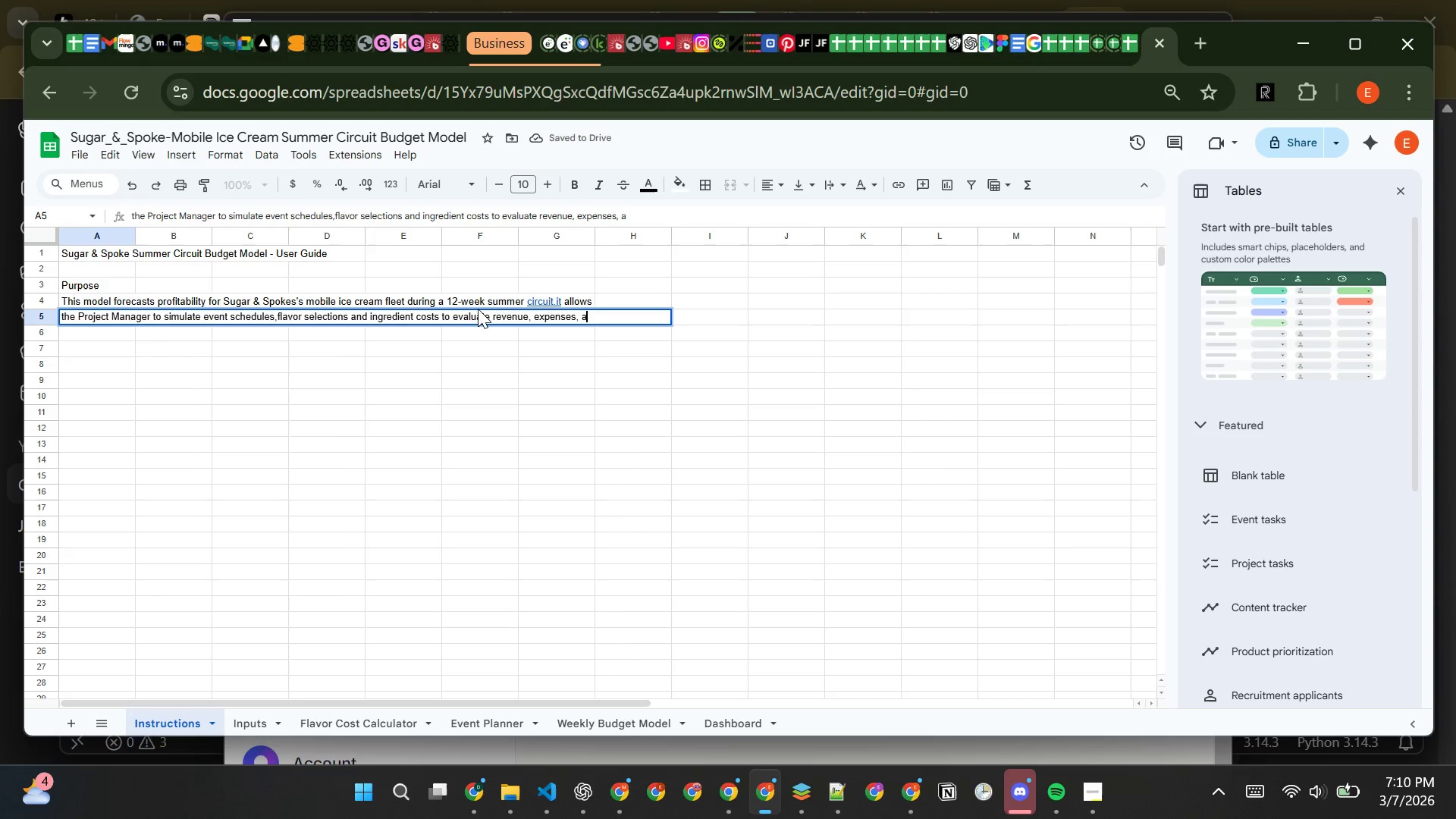 
key(Backspace)
 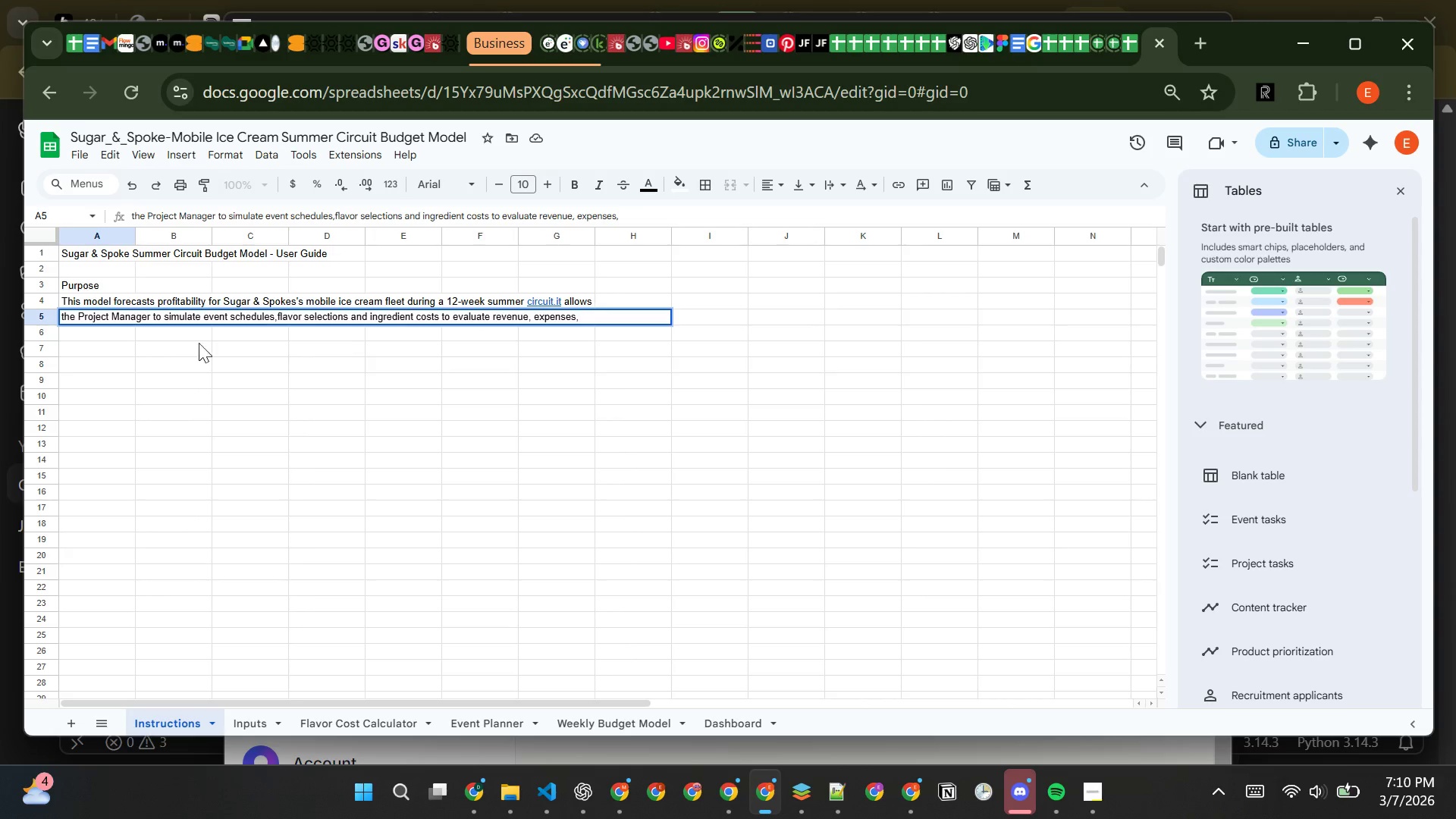 
left_click([96, 331])
 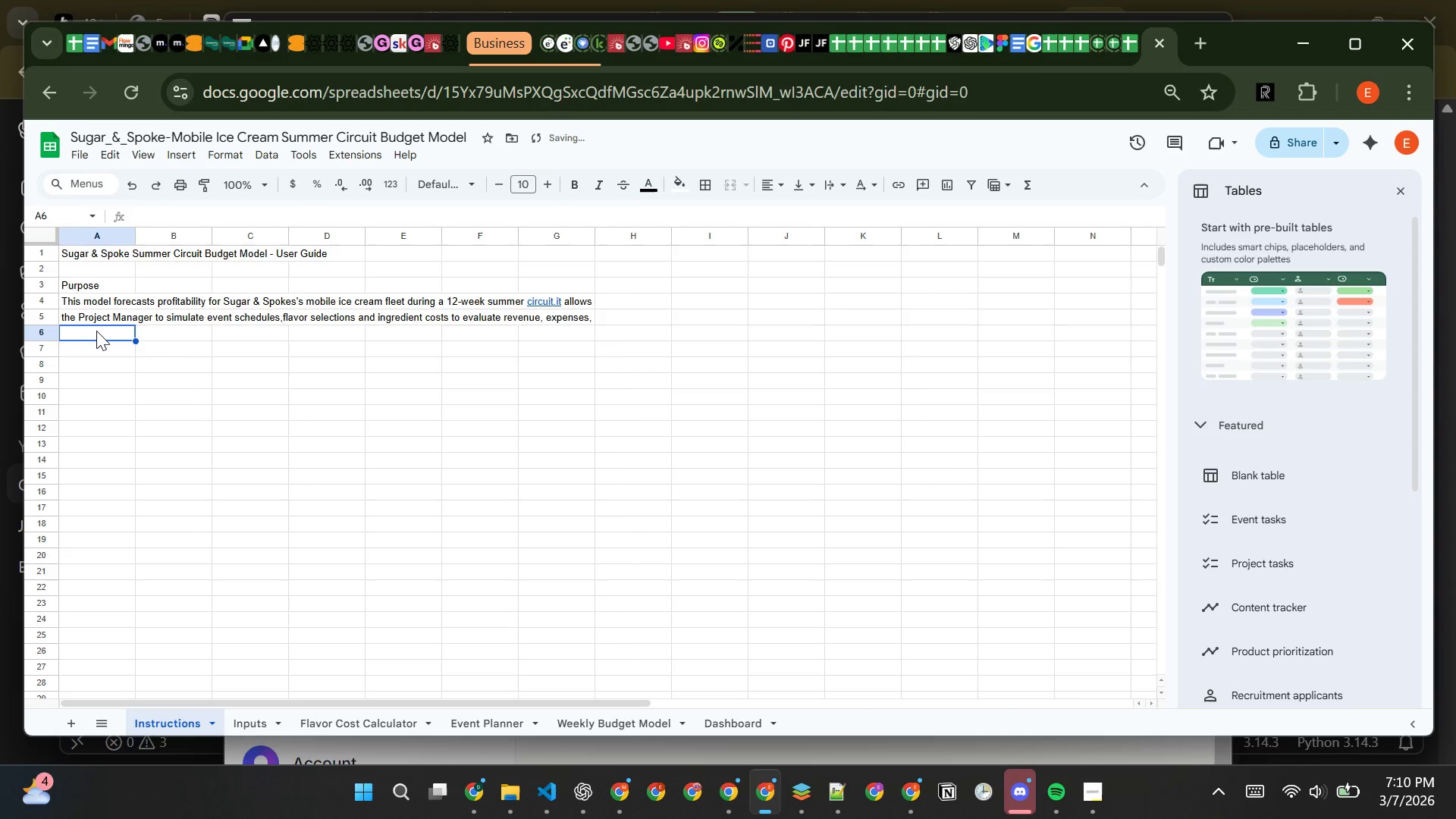 
type(ab)
key(Backspace)
type(nd net profit)
key(Backspace)
key(Backspace)
key(Backspace)
type(fit margins.)
 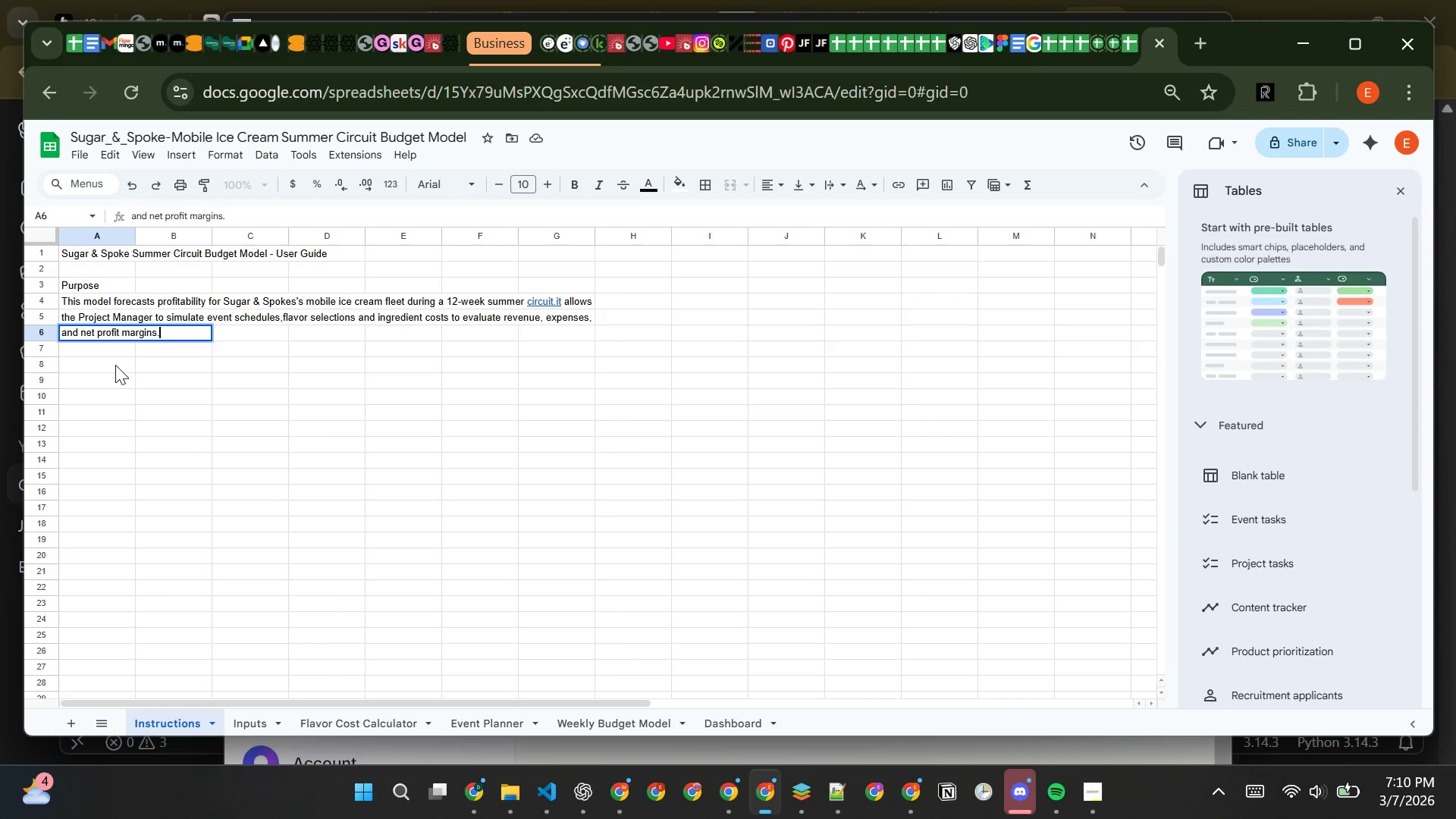 
key(Enter)
 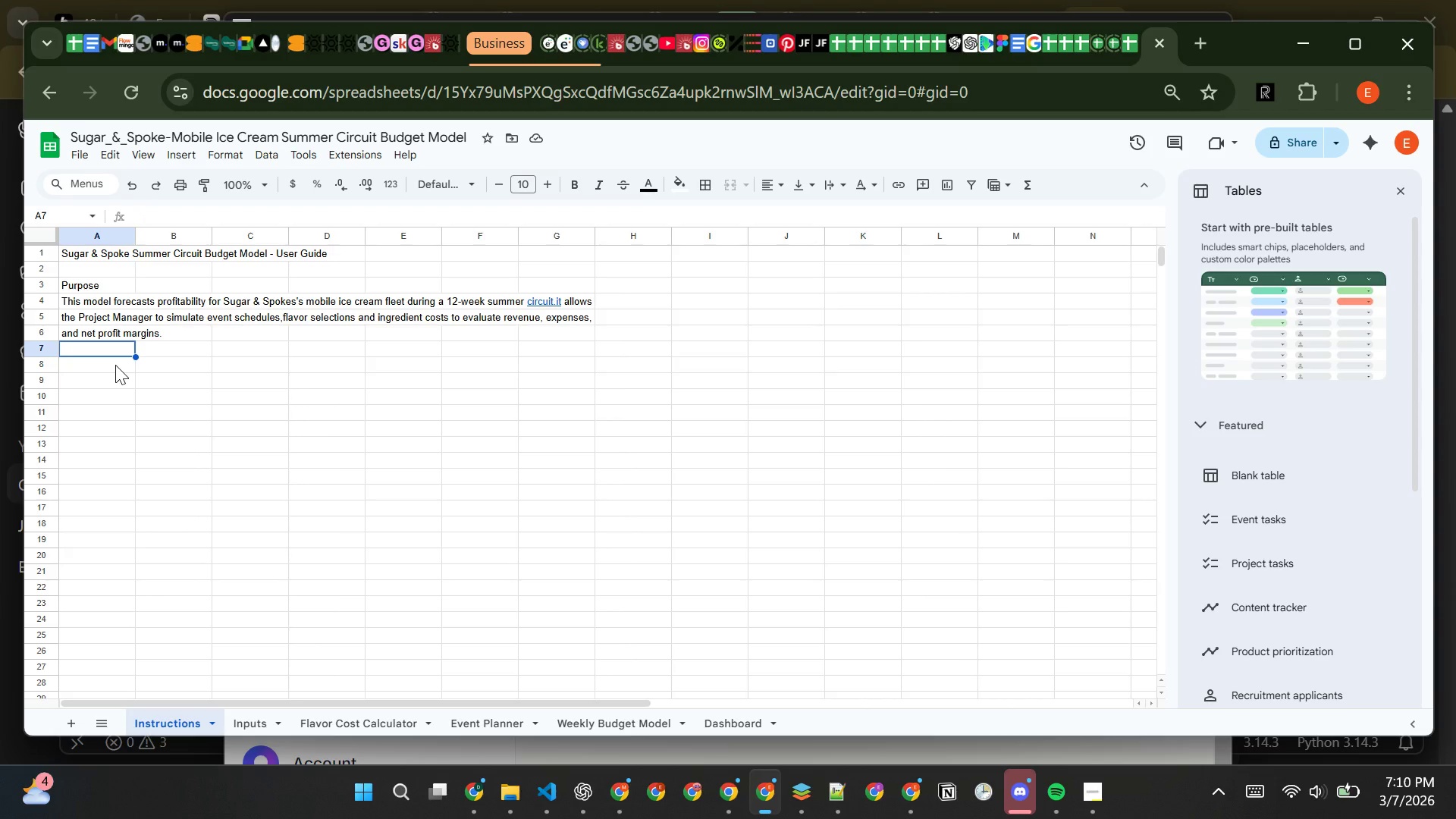 
wait(7.94)
 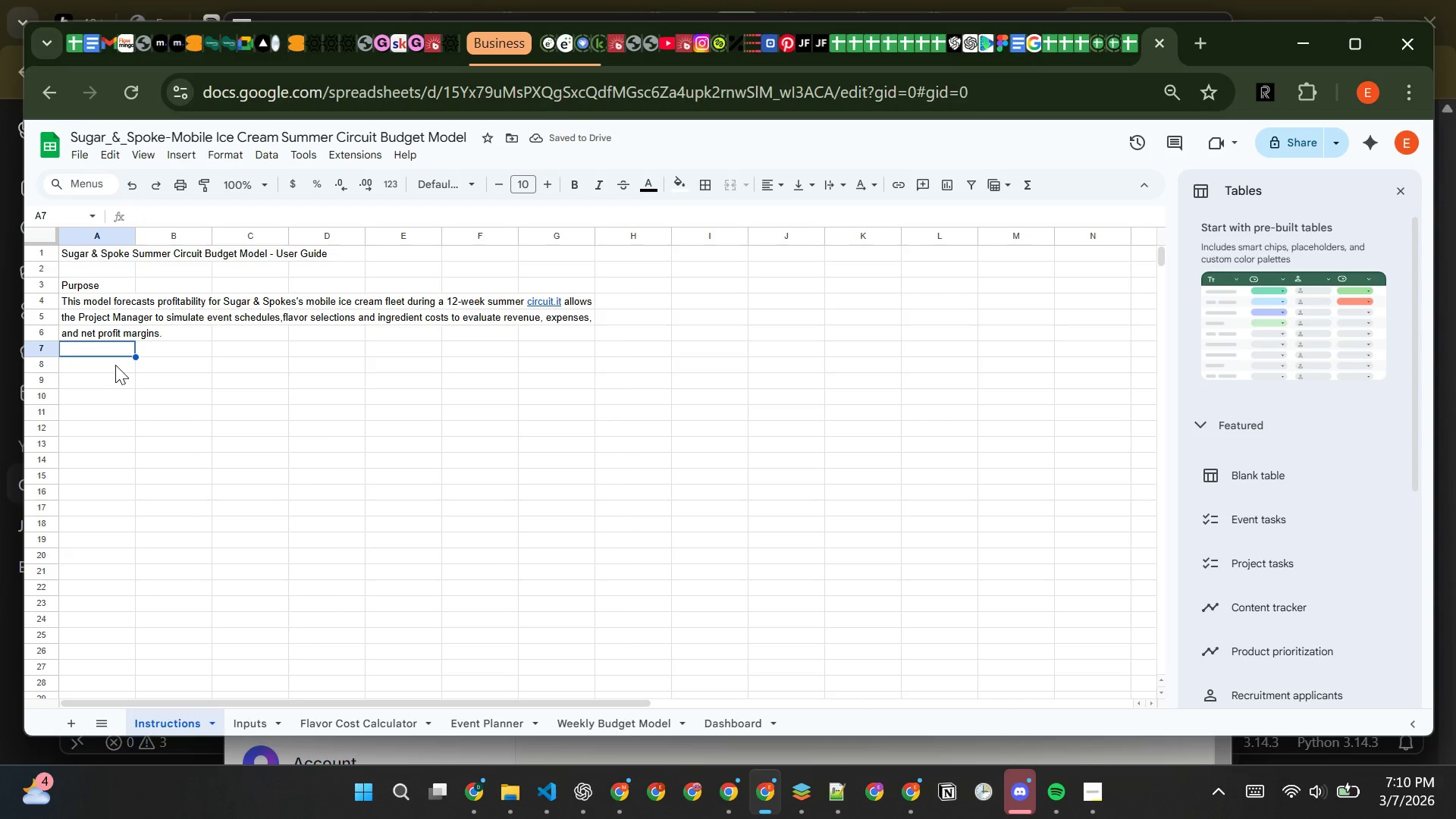 
key(Enter)
 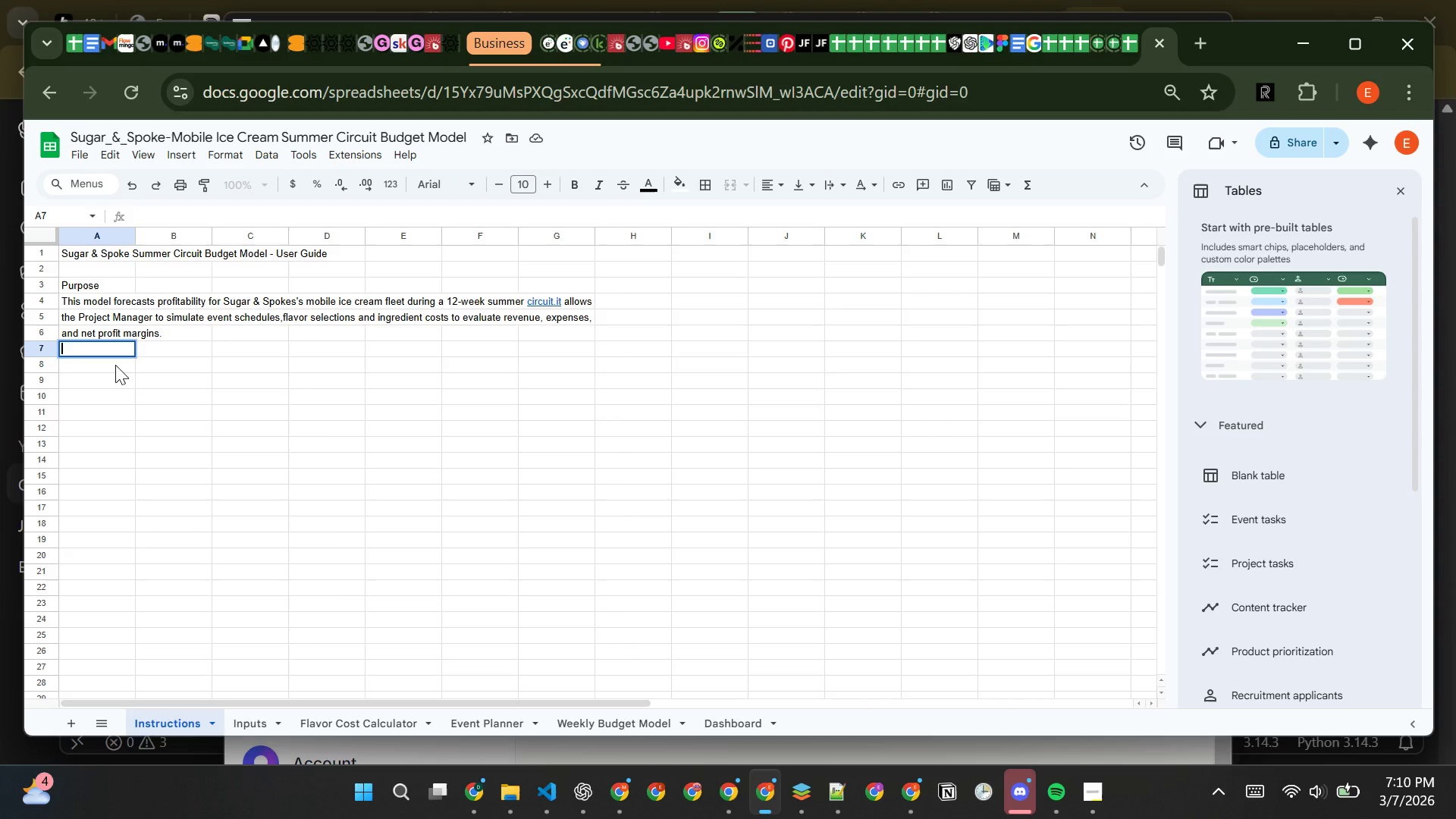 
key(Enter)
 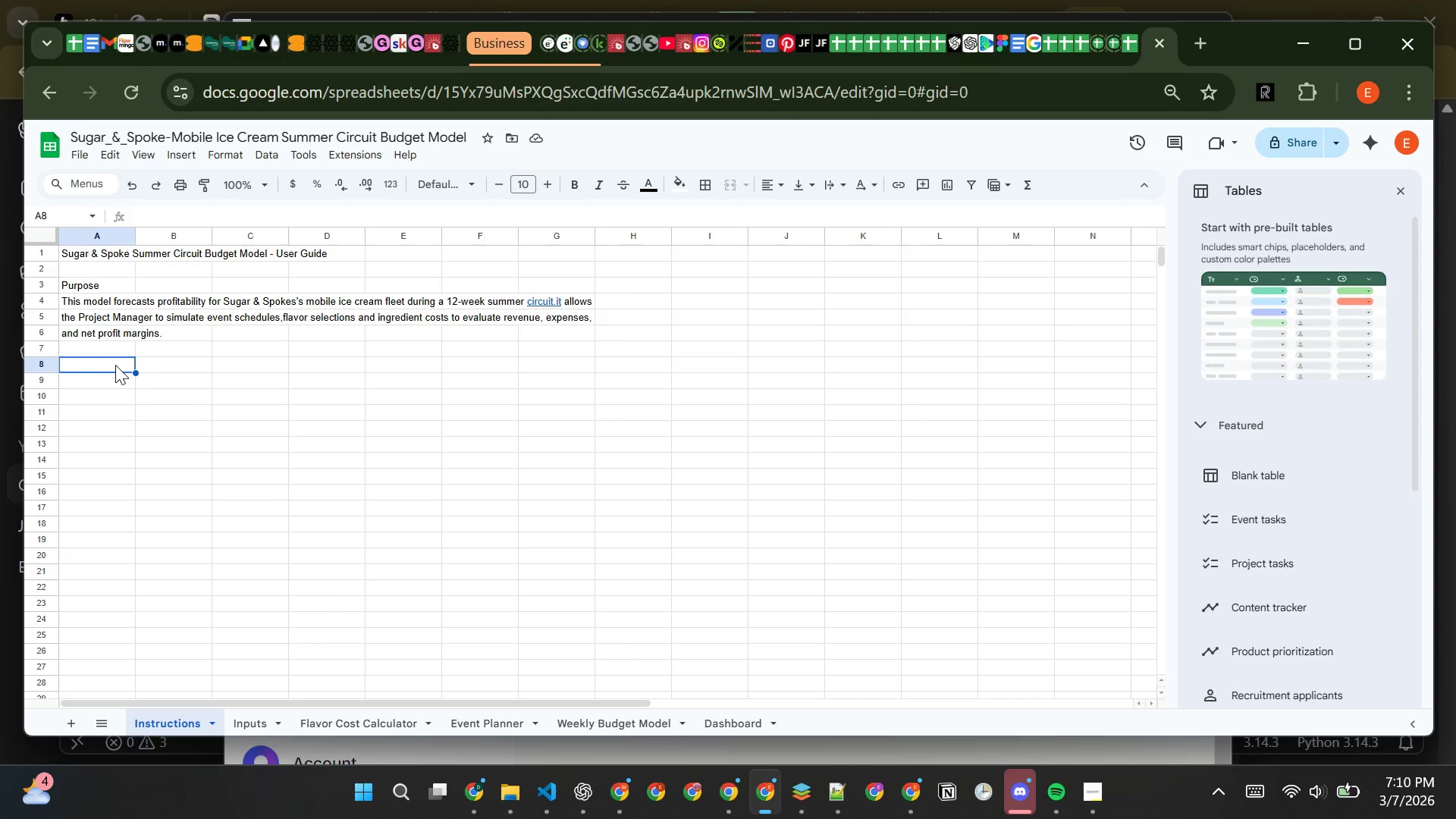 
type(How TT)
key(Backspace)
type(o Use The Model)
 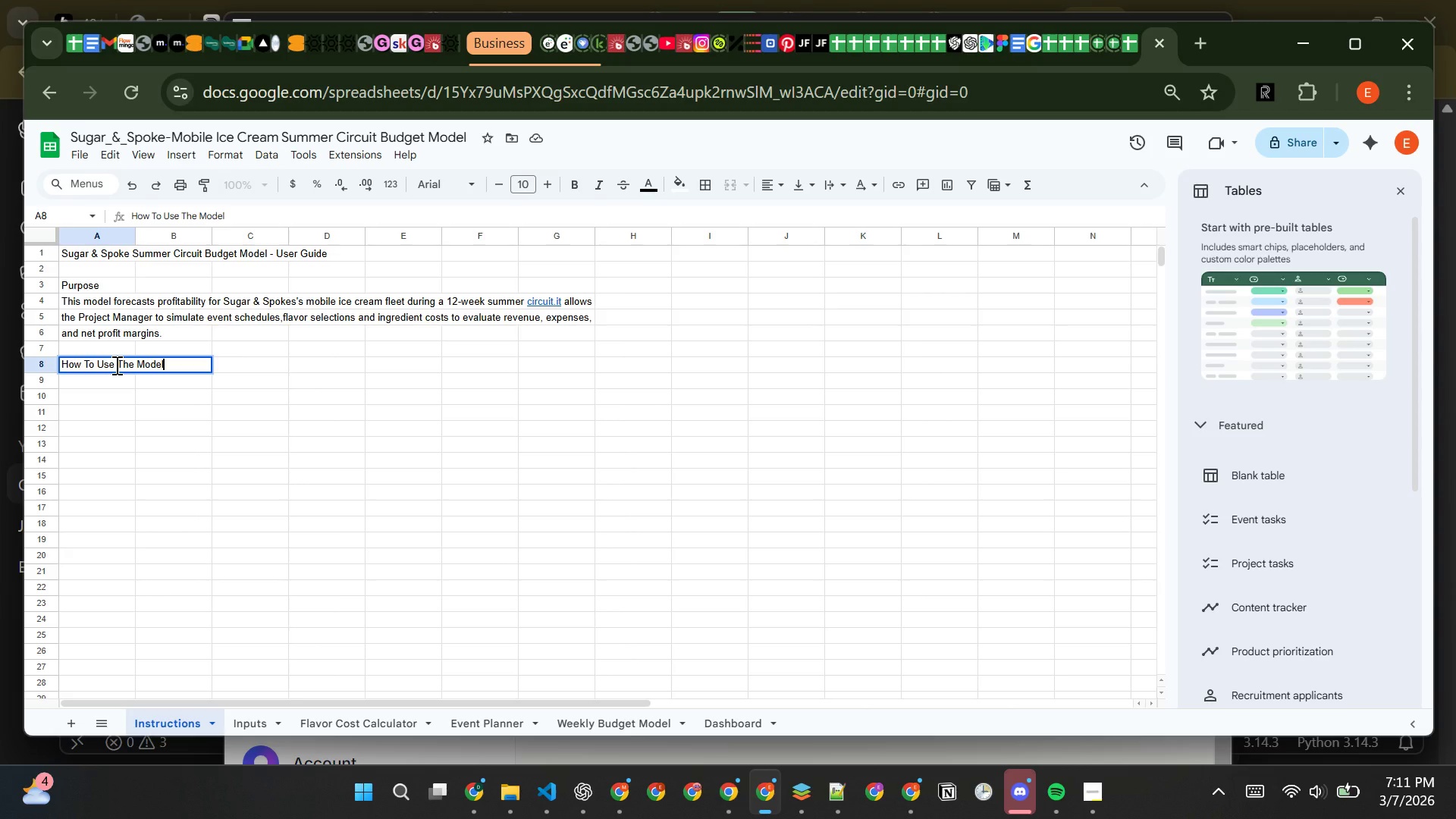 
key(Enter)
 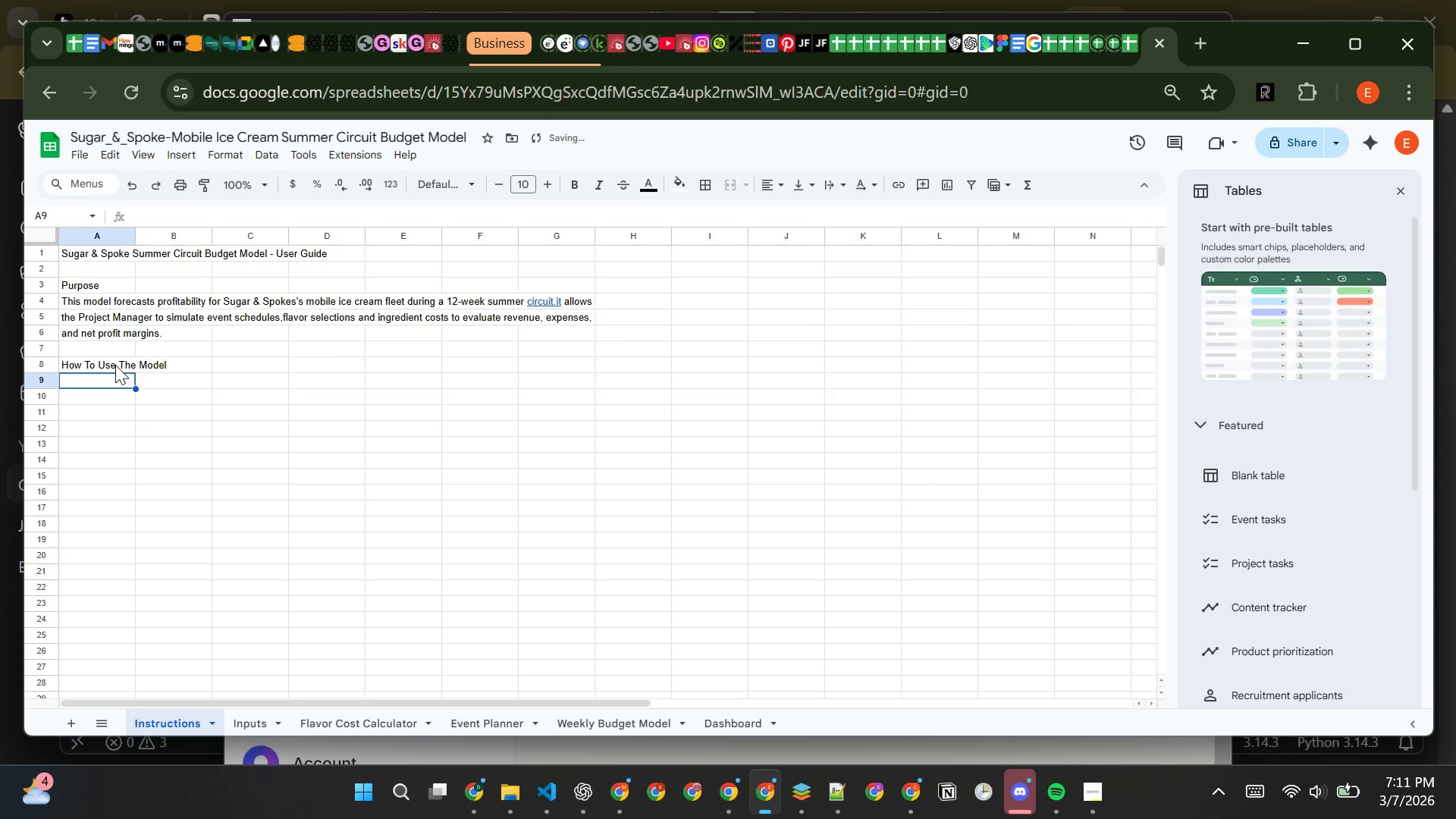 
type(Step 1 - Update Assumptions)
 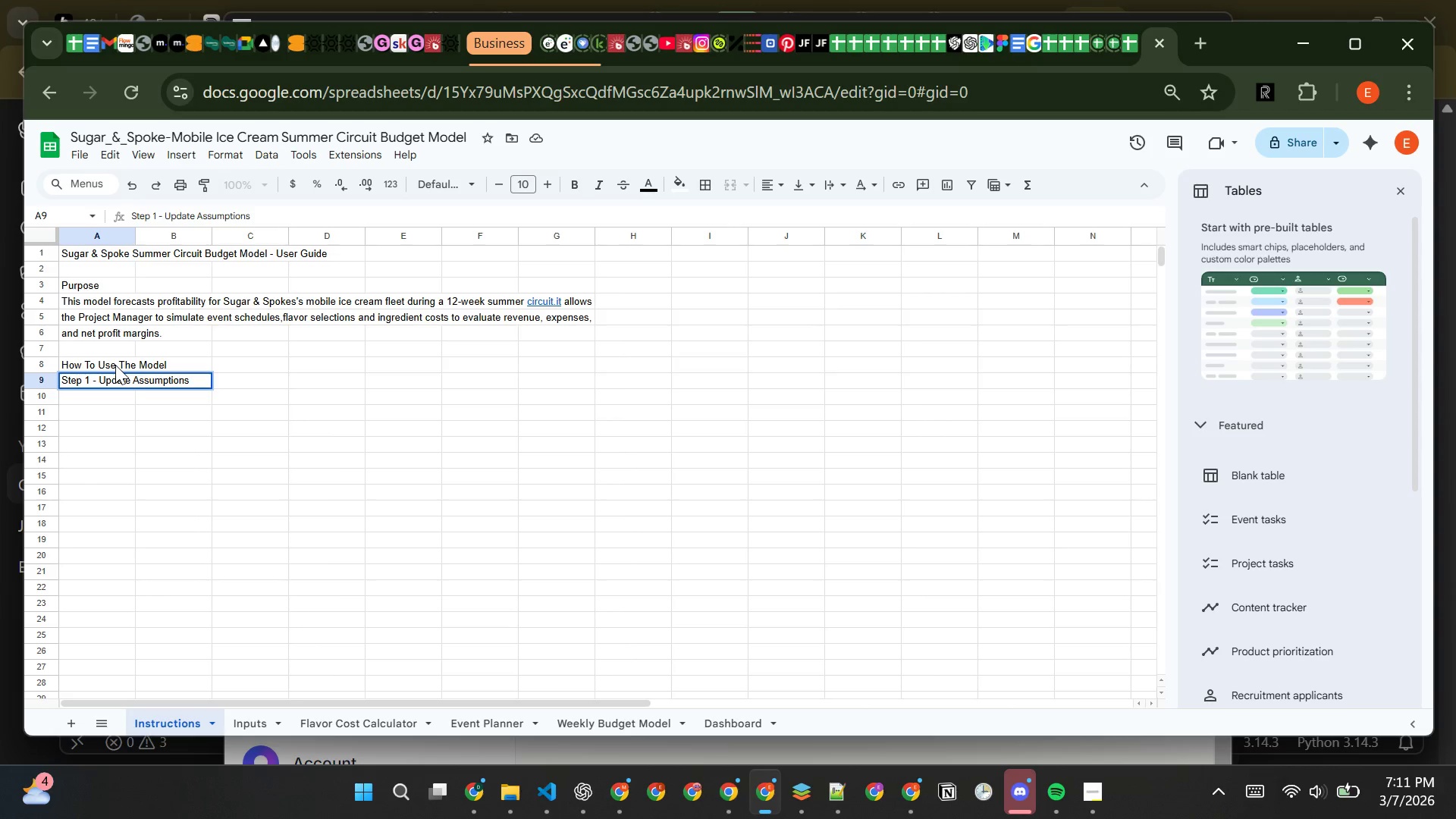 
key(Enter)
 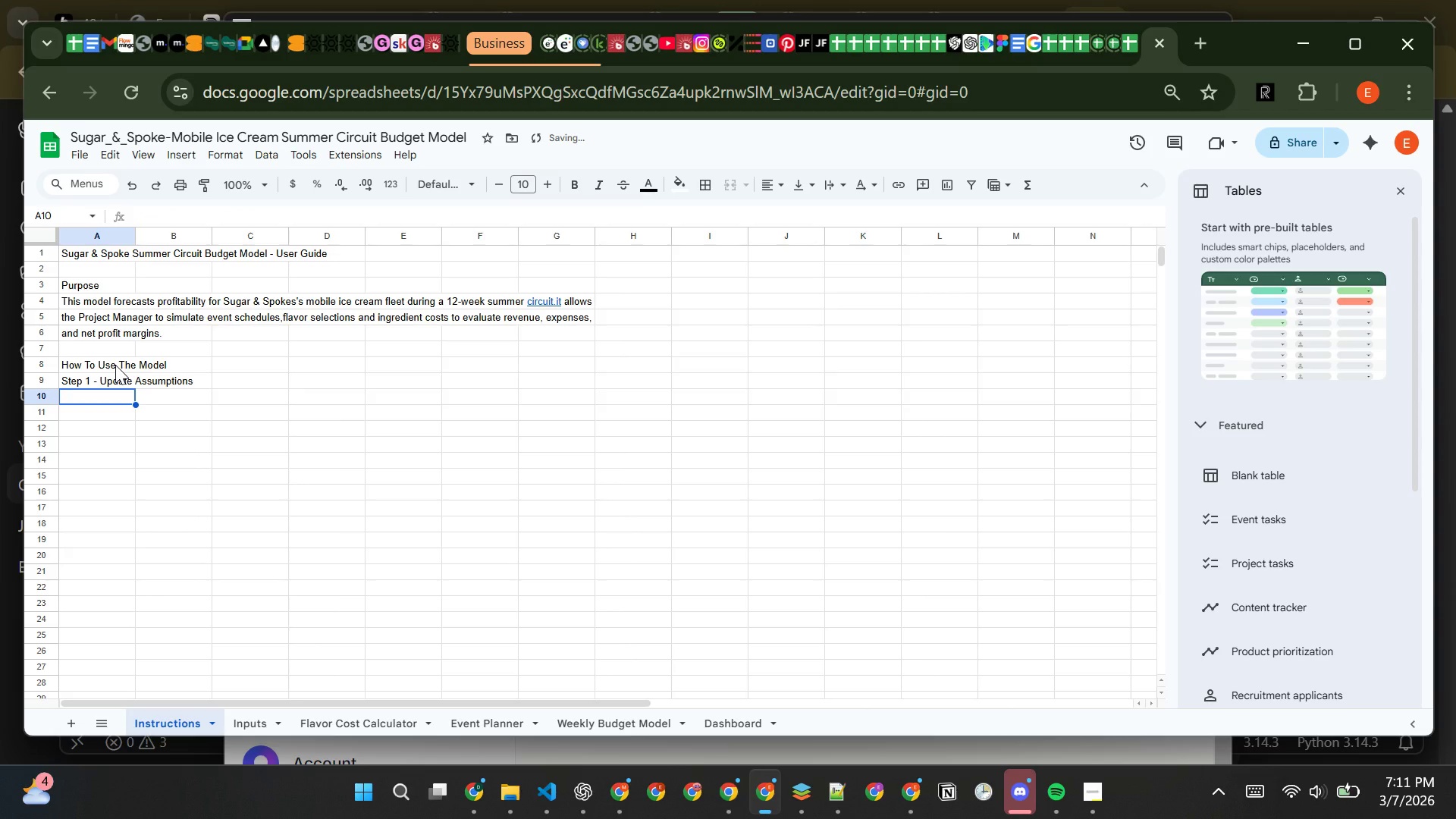 
type( Navogate \\)
key(Backspace)
key(Backspace)
key(Backspace)
key(Backspace)
key(Backspace)
key(Backspace)
key(Backspace)
key(Backspace)
type(ih)
key(Backspace)
type(gate to  Inputs  tab to modify:)
 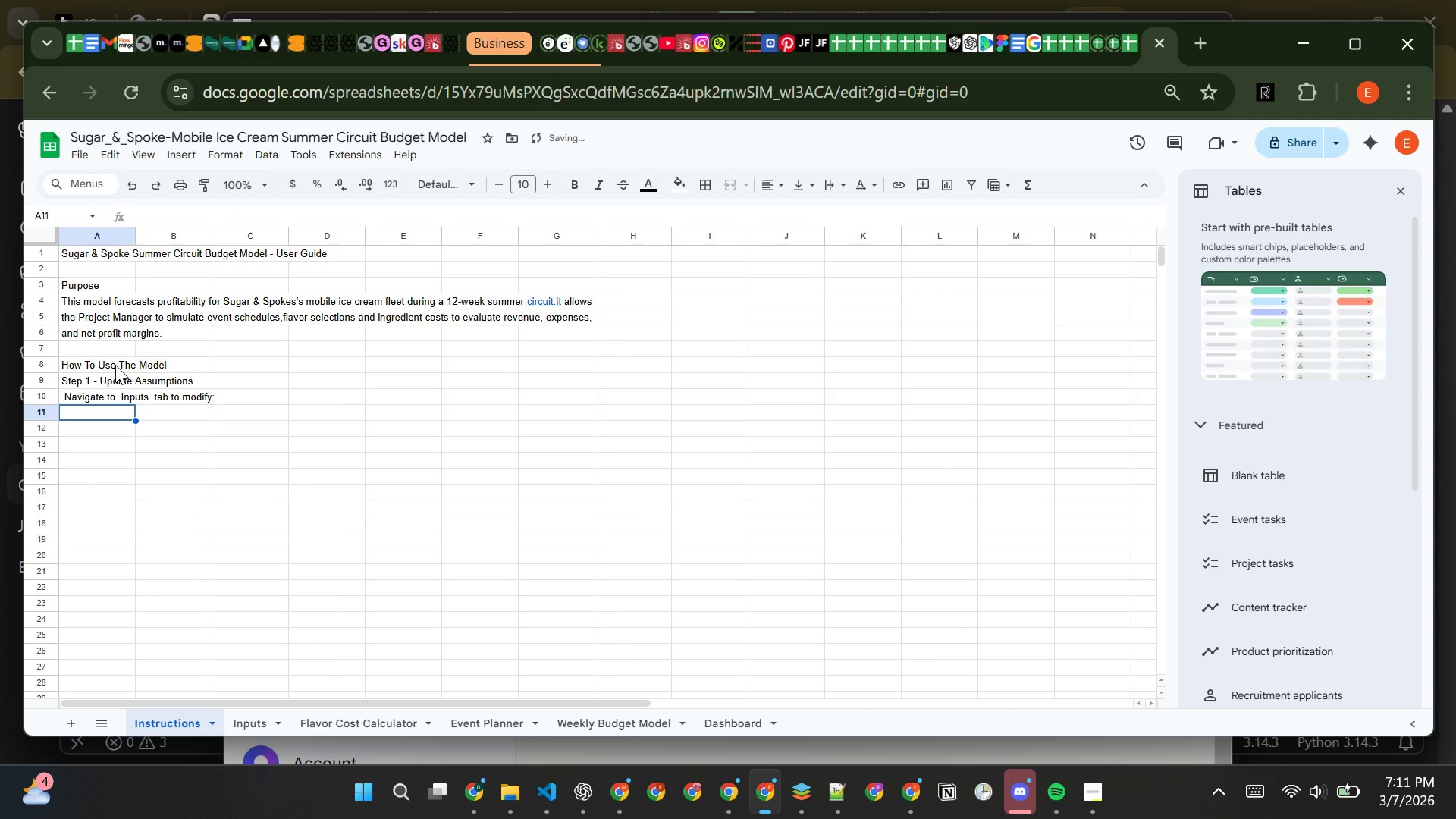 
 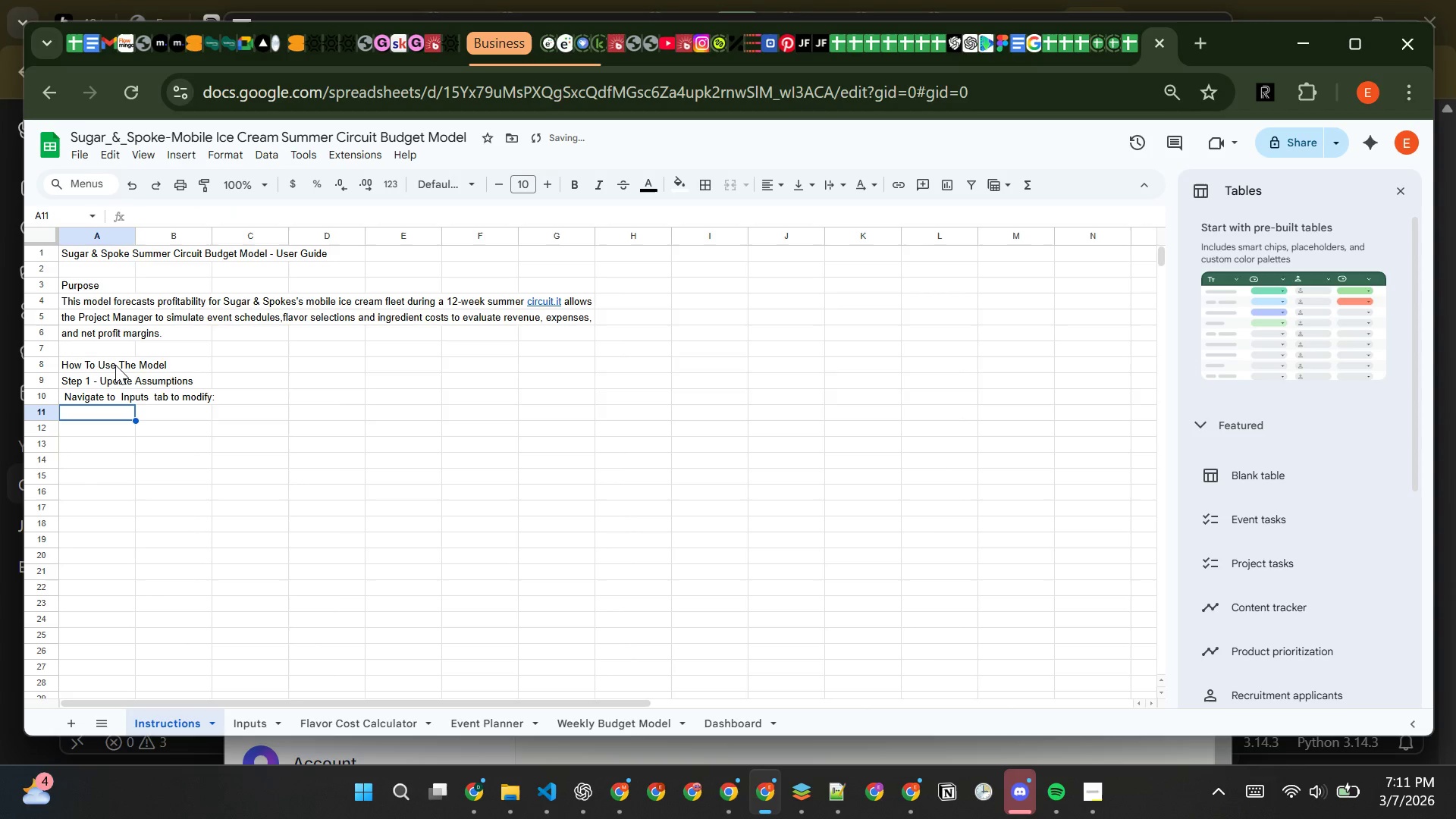 
key(Enter)
 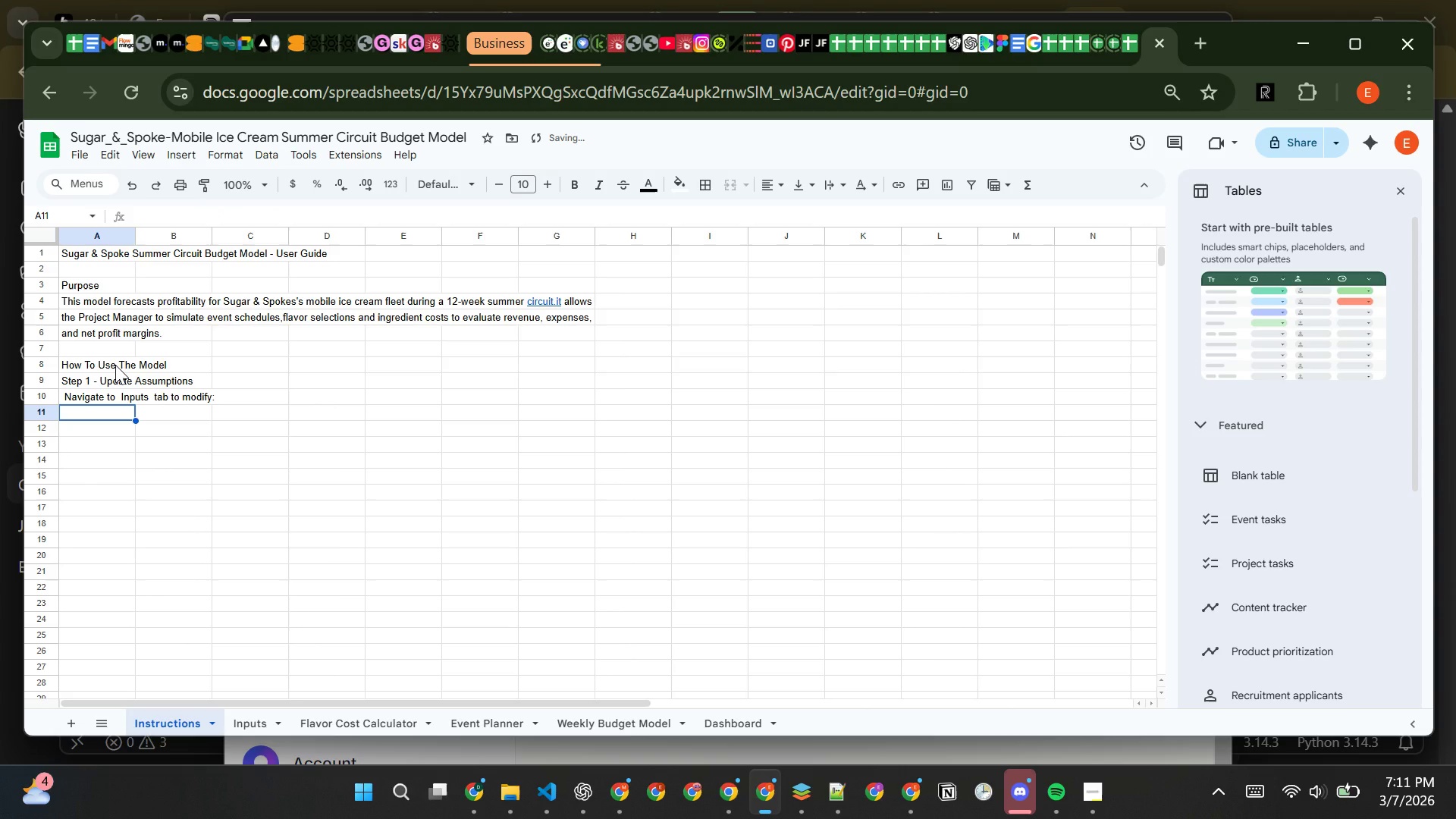 
type(-Ingredient costs)
 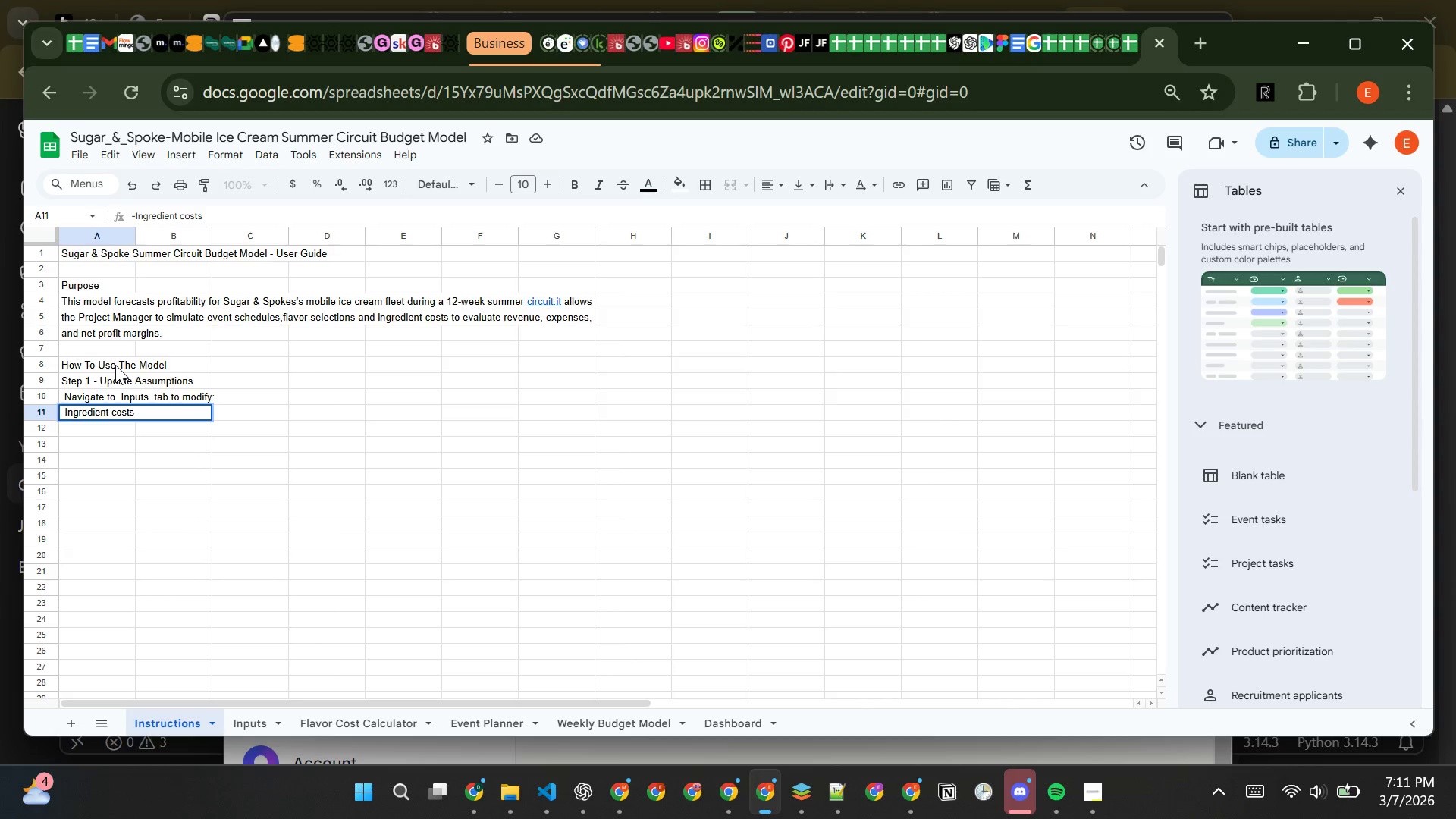 
key(Enter)
 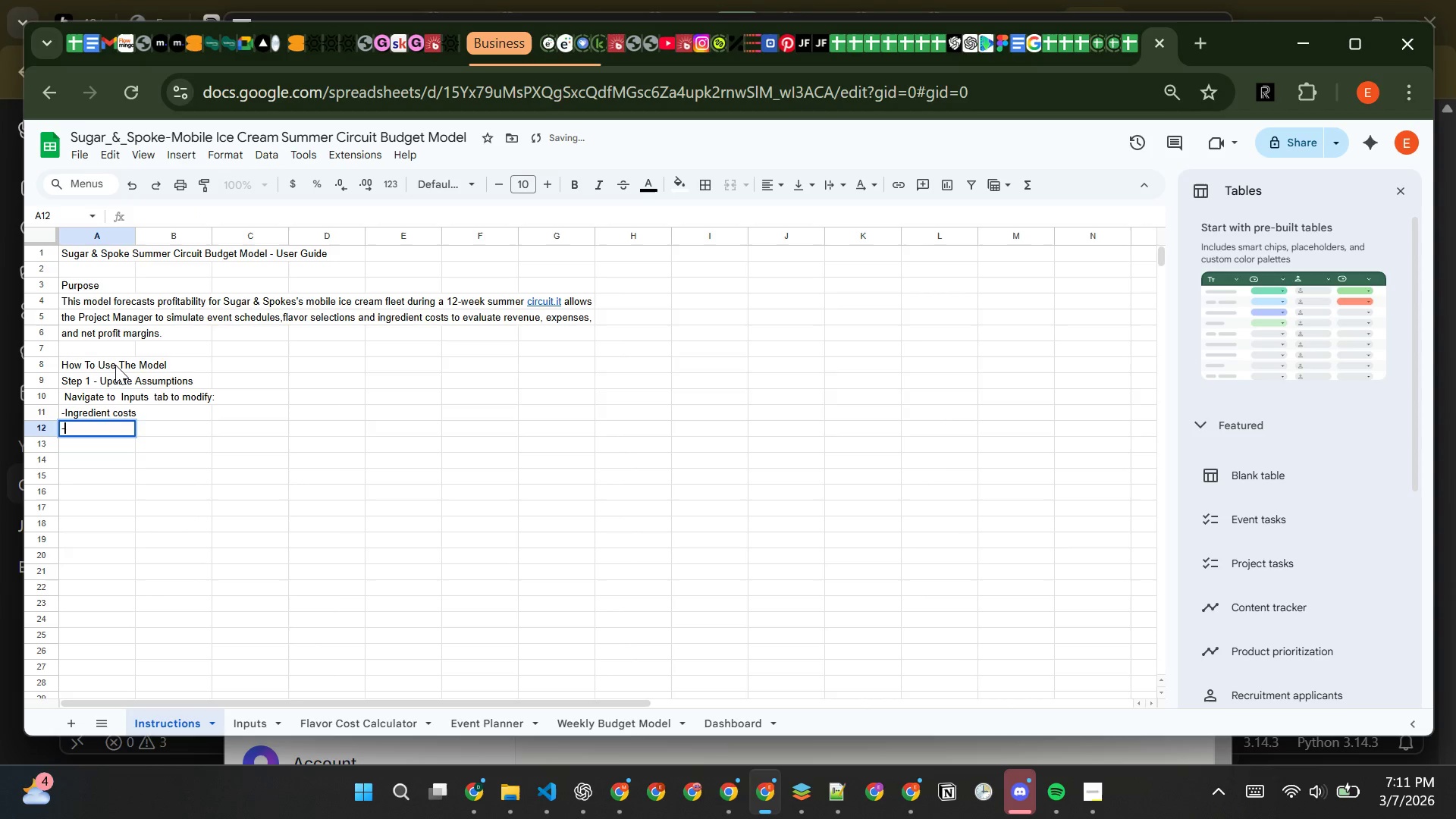 
type(-Pacj)
key(Backspace)
type(kaging cost)
 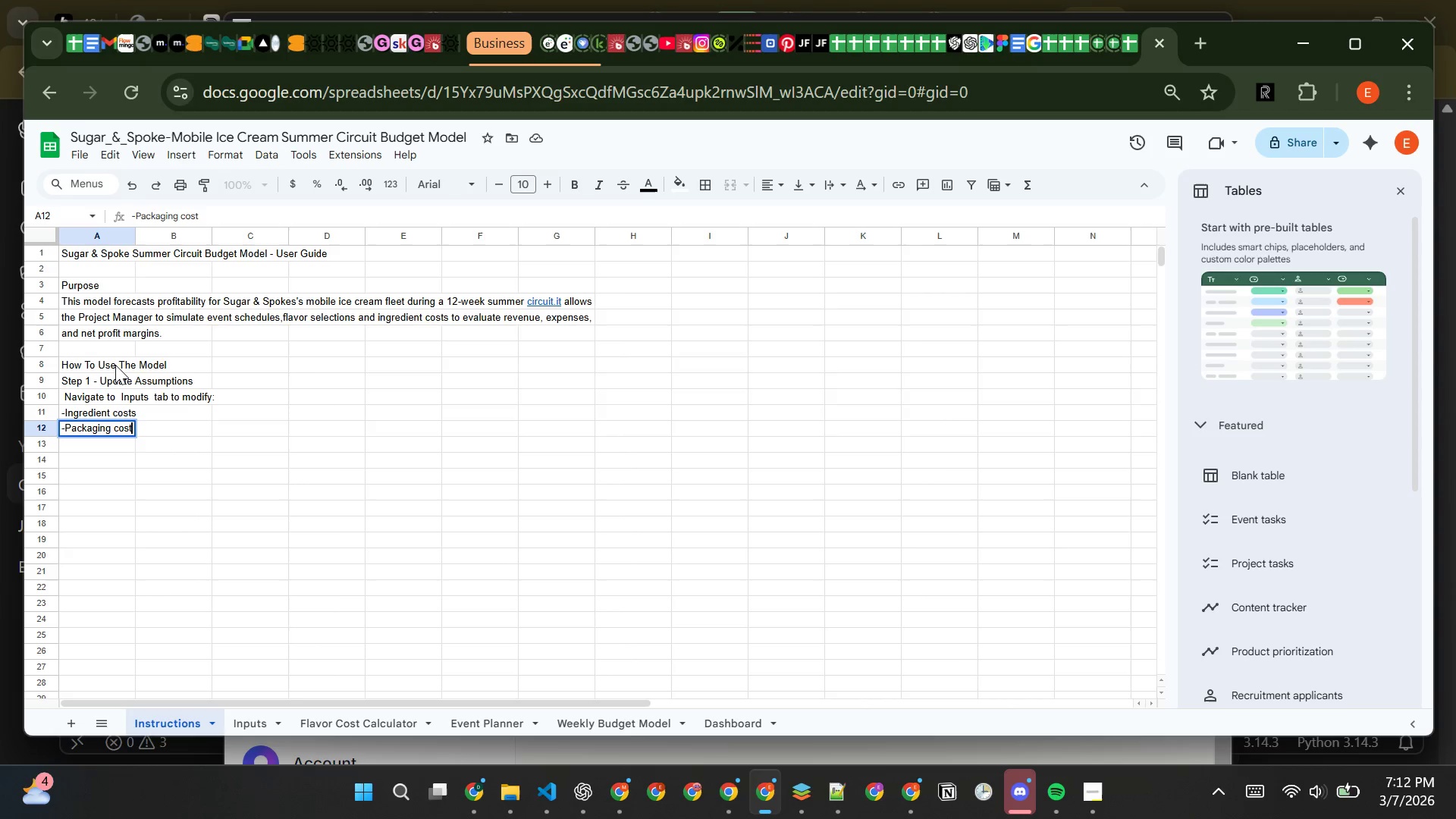 
key(Enter)
 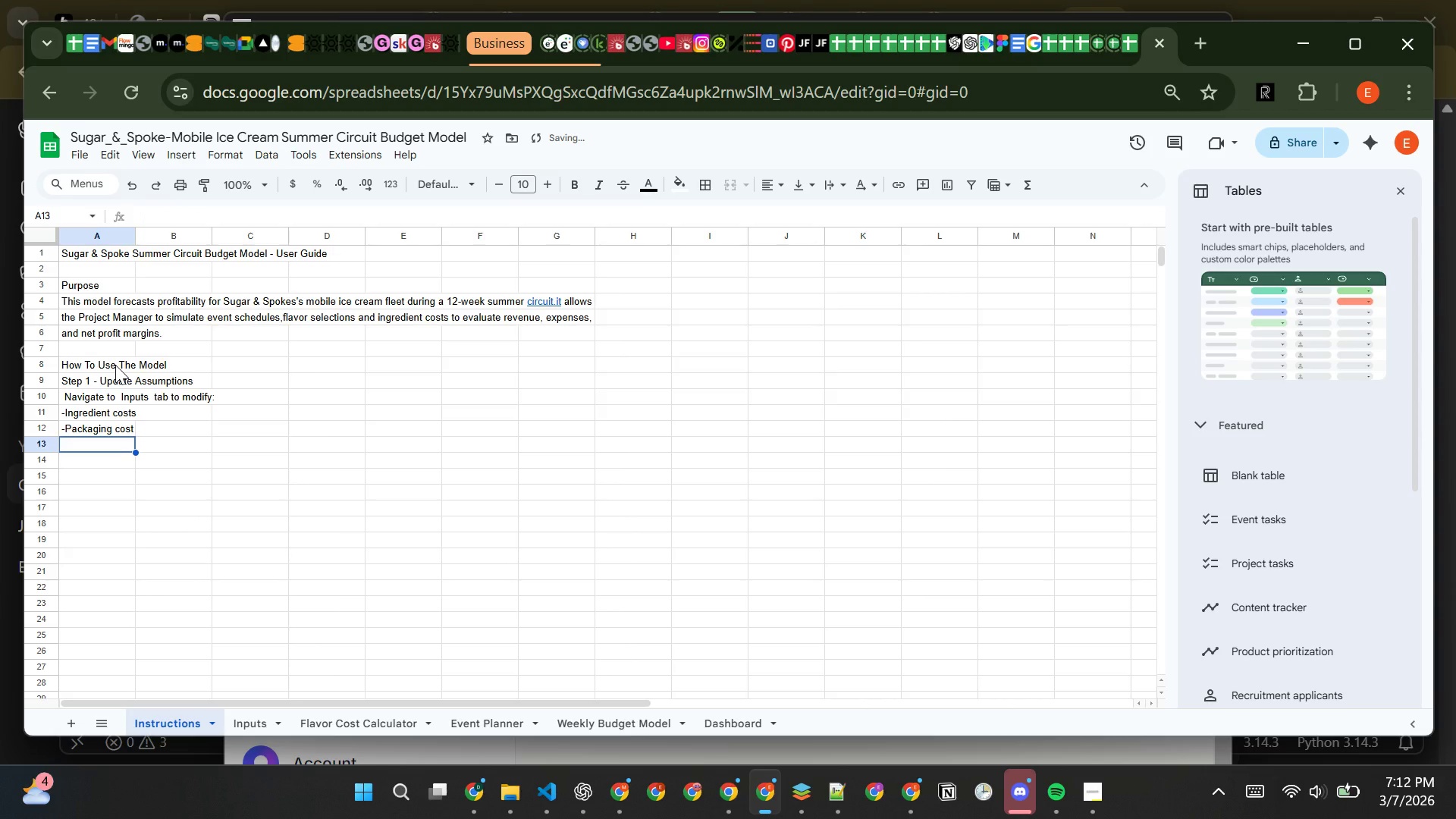 
type(-Staff Wages)
 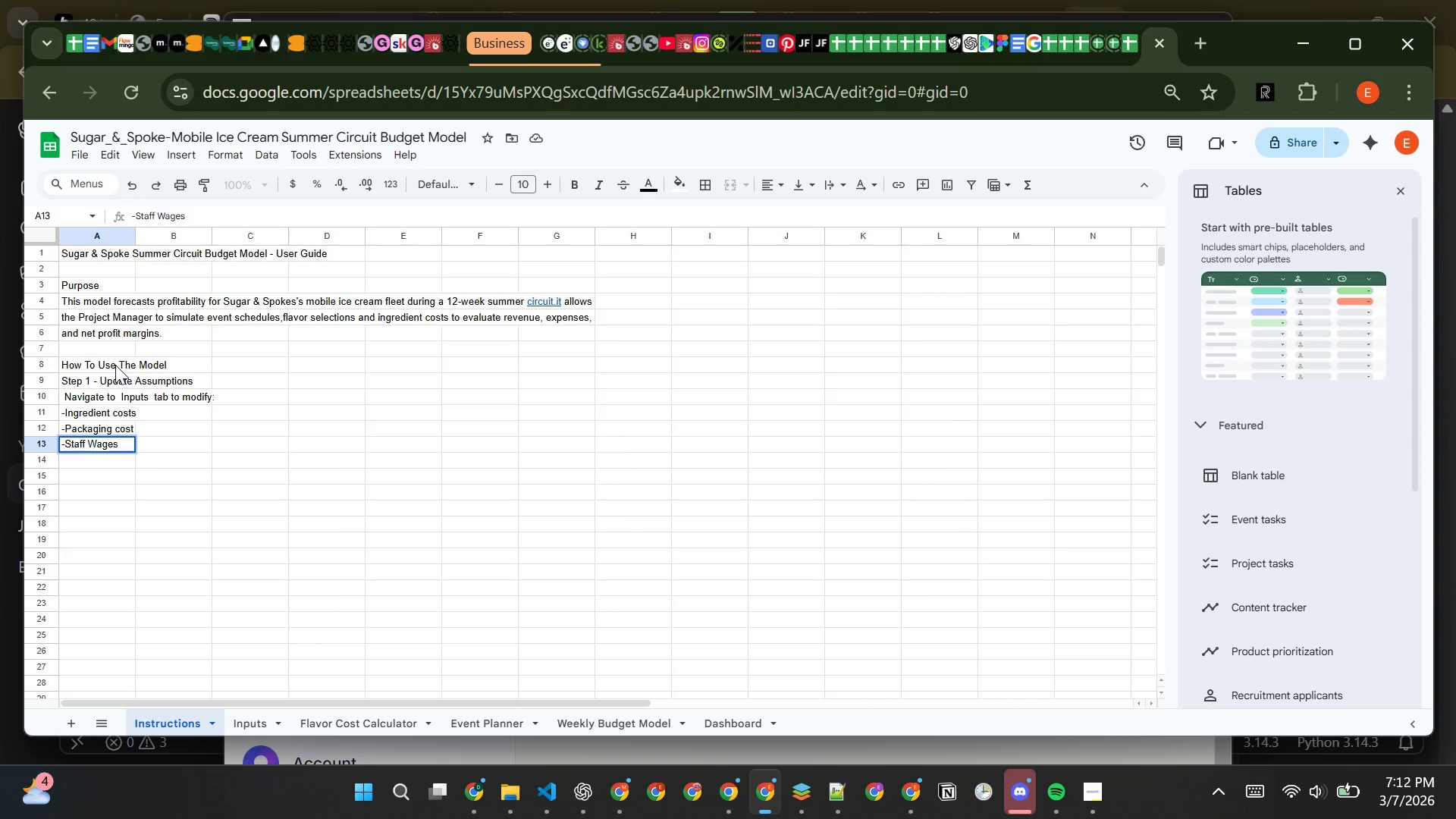 
key(Enter)
 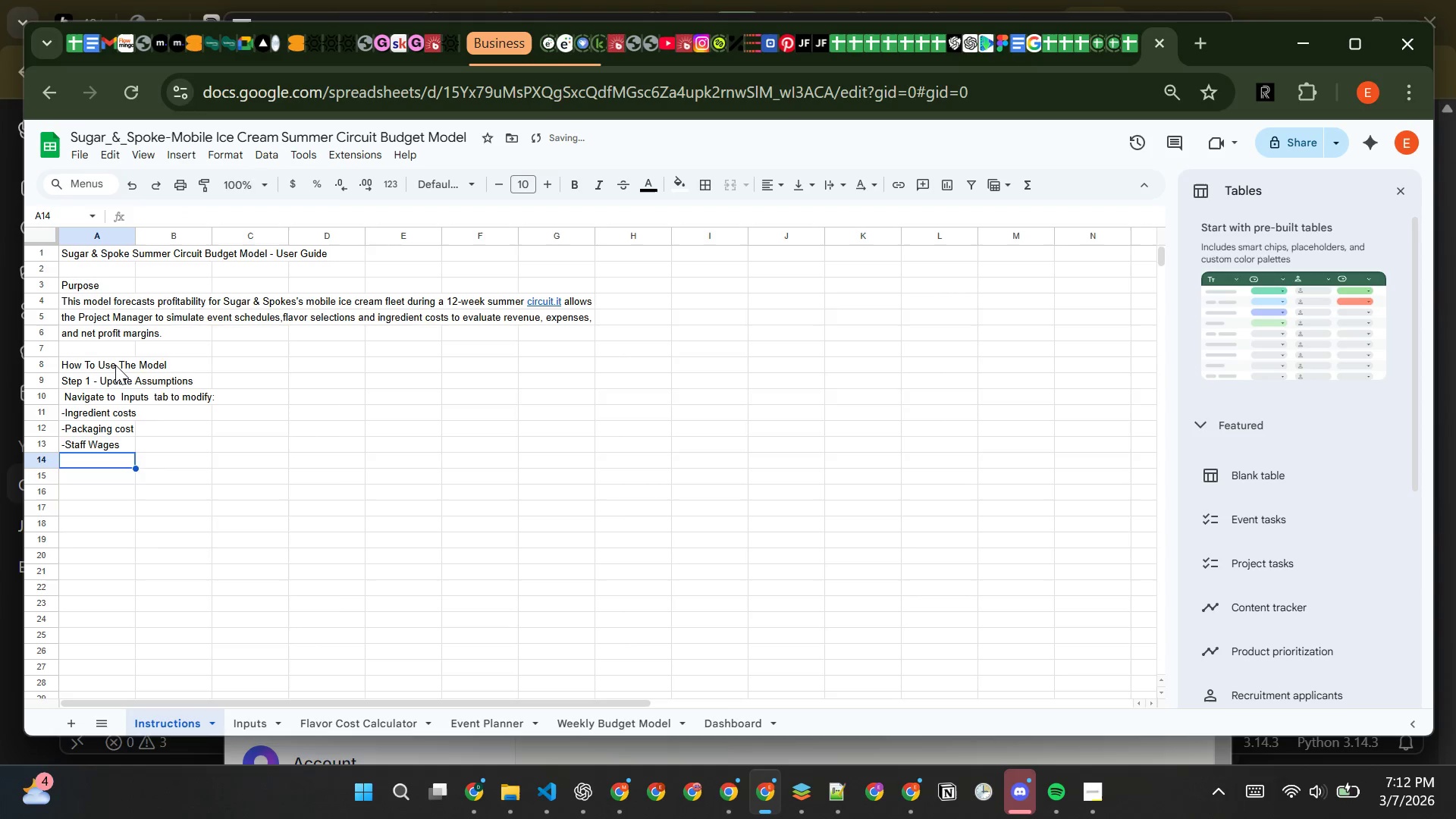 
type(- Transport costs)
 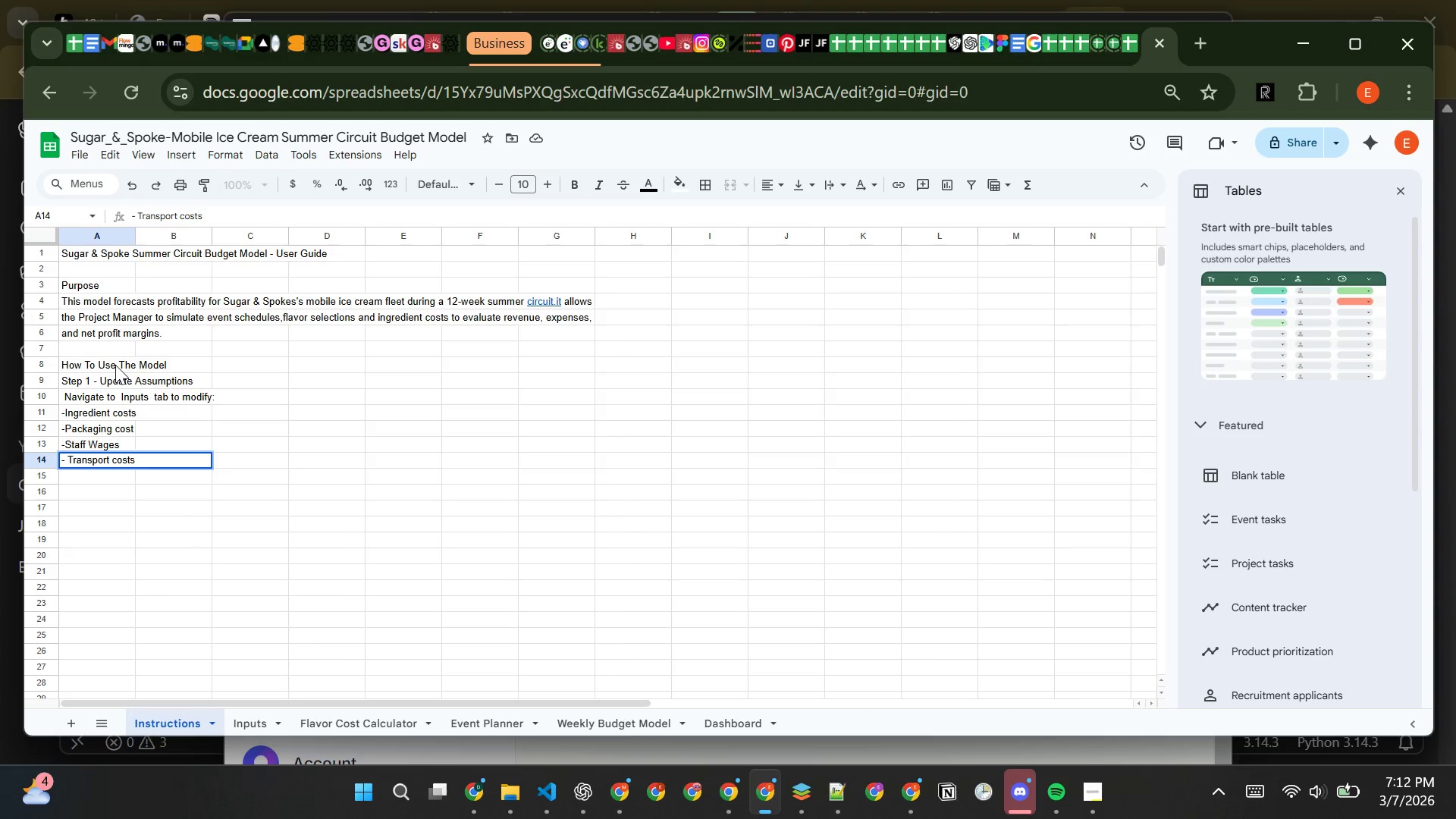 
key(Enter)
 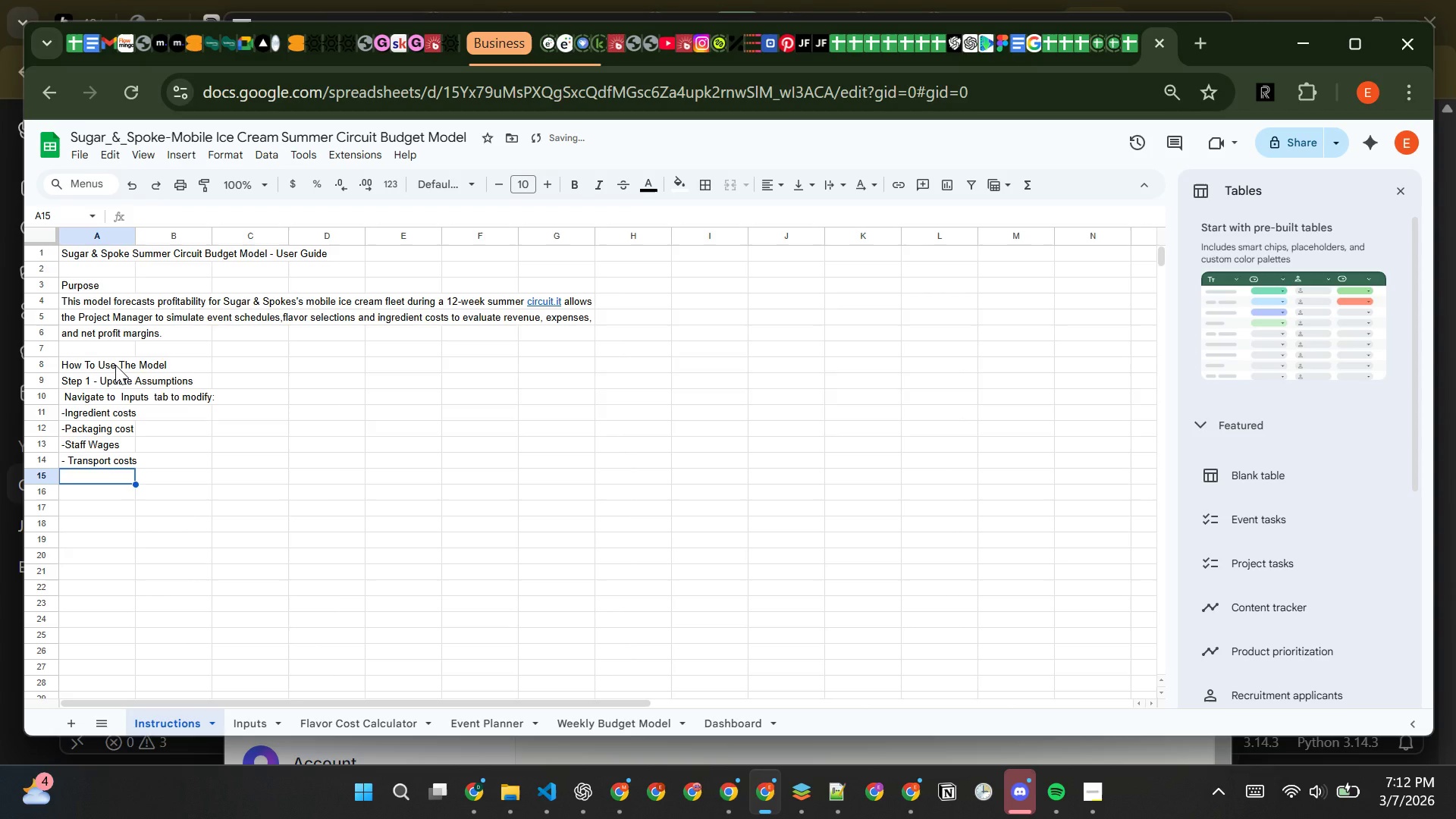 
type(- Dry ice replenishment)
 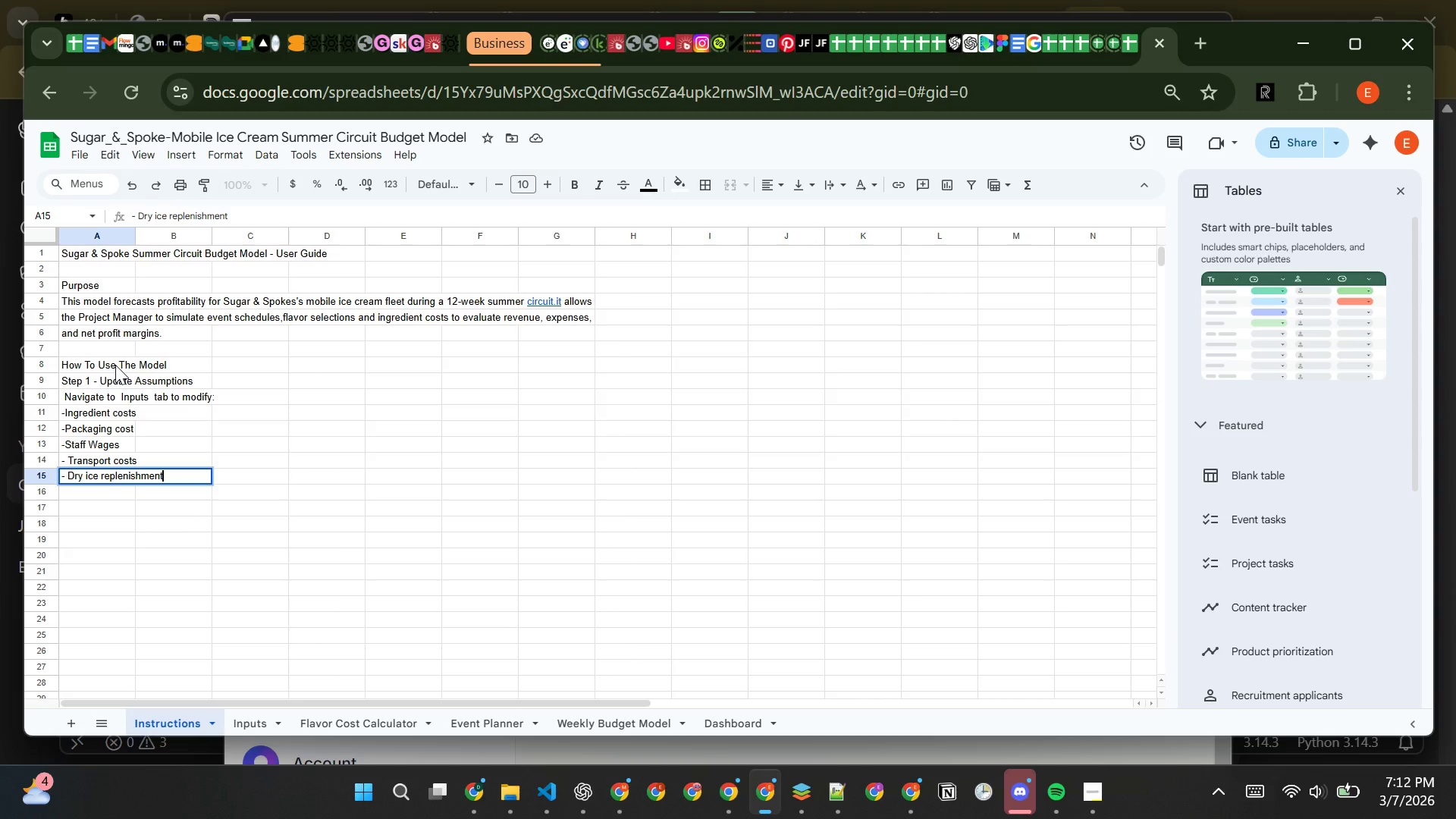 
key(Enter)
 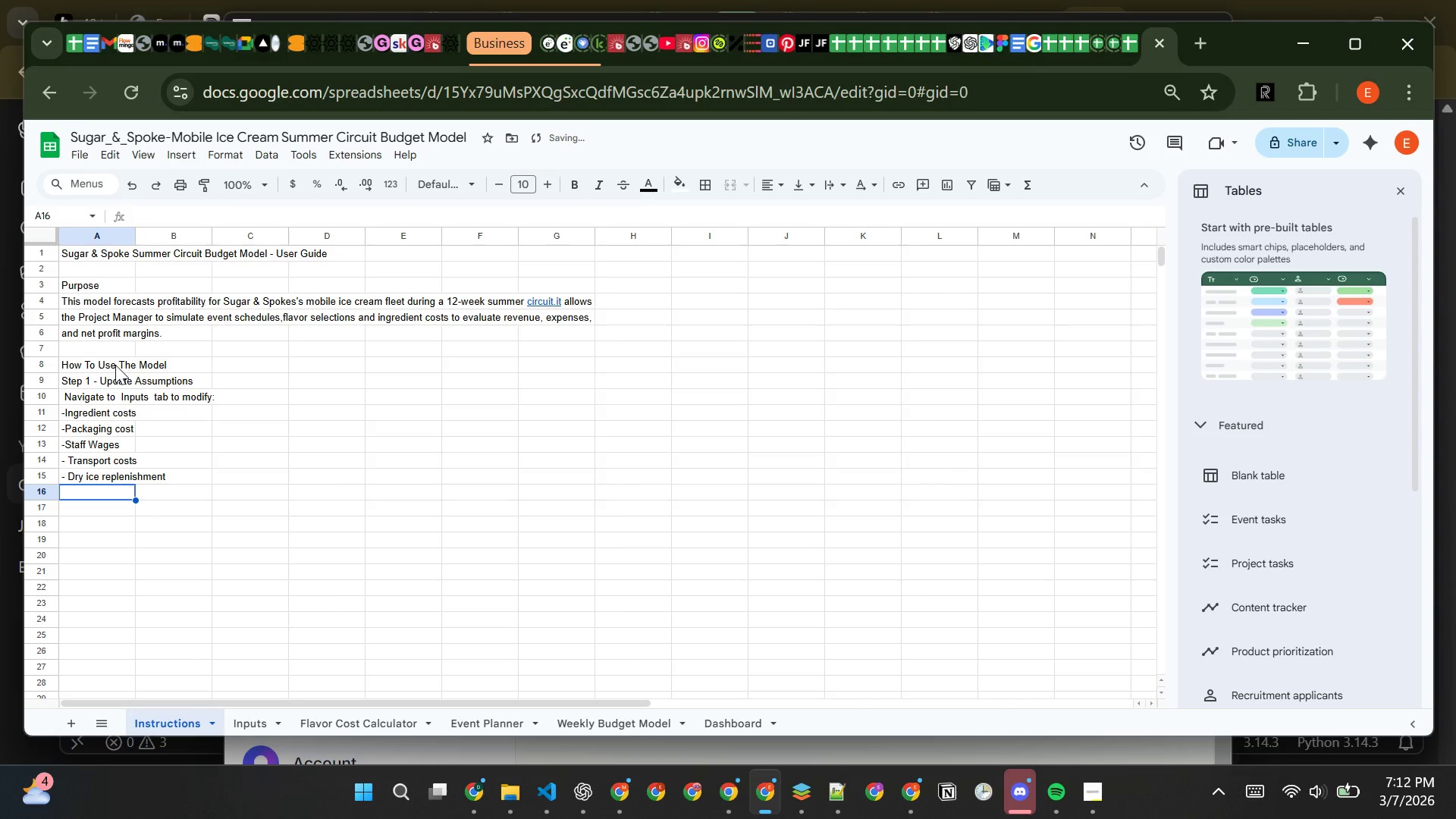 
type(-Scoop seling proce )
key(Backspace)
key(Backspace)
key(Backspace)
key(Backspace)
type(ice)
 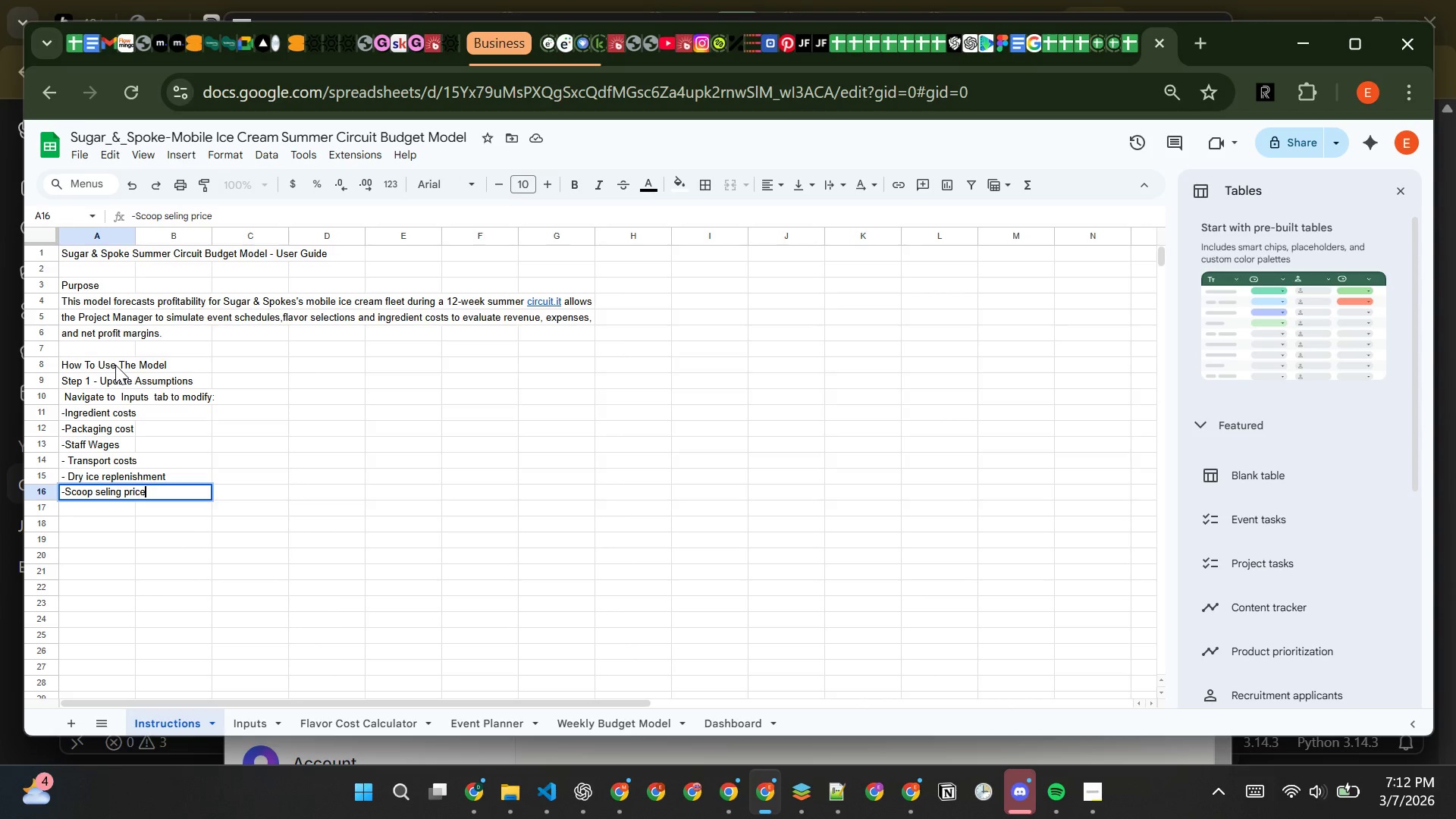 
key(Enter)
 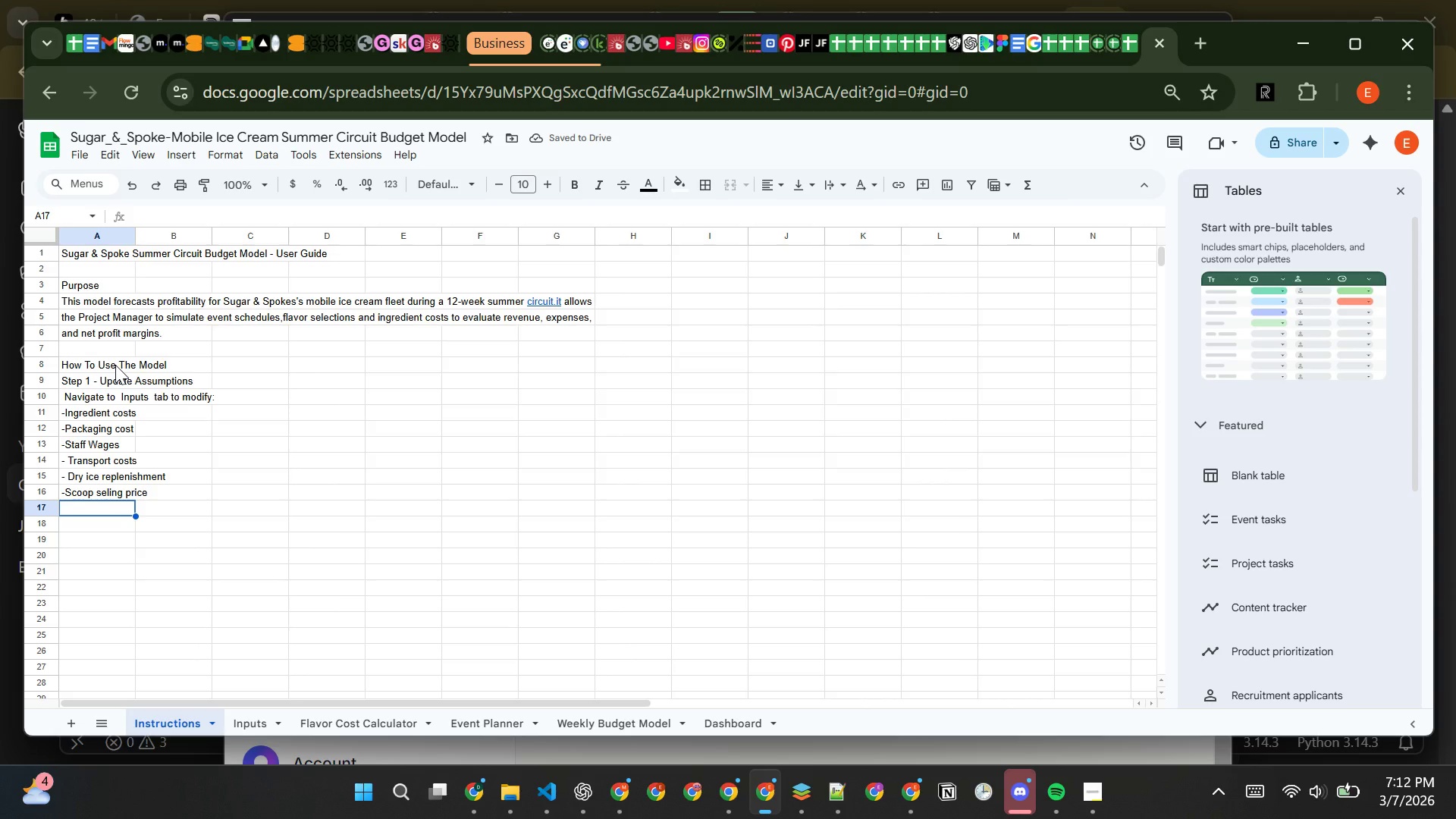 
key(Enter)
 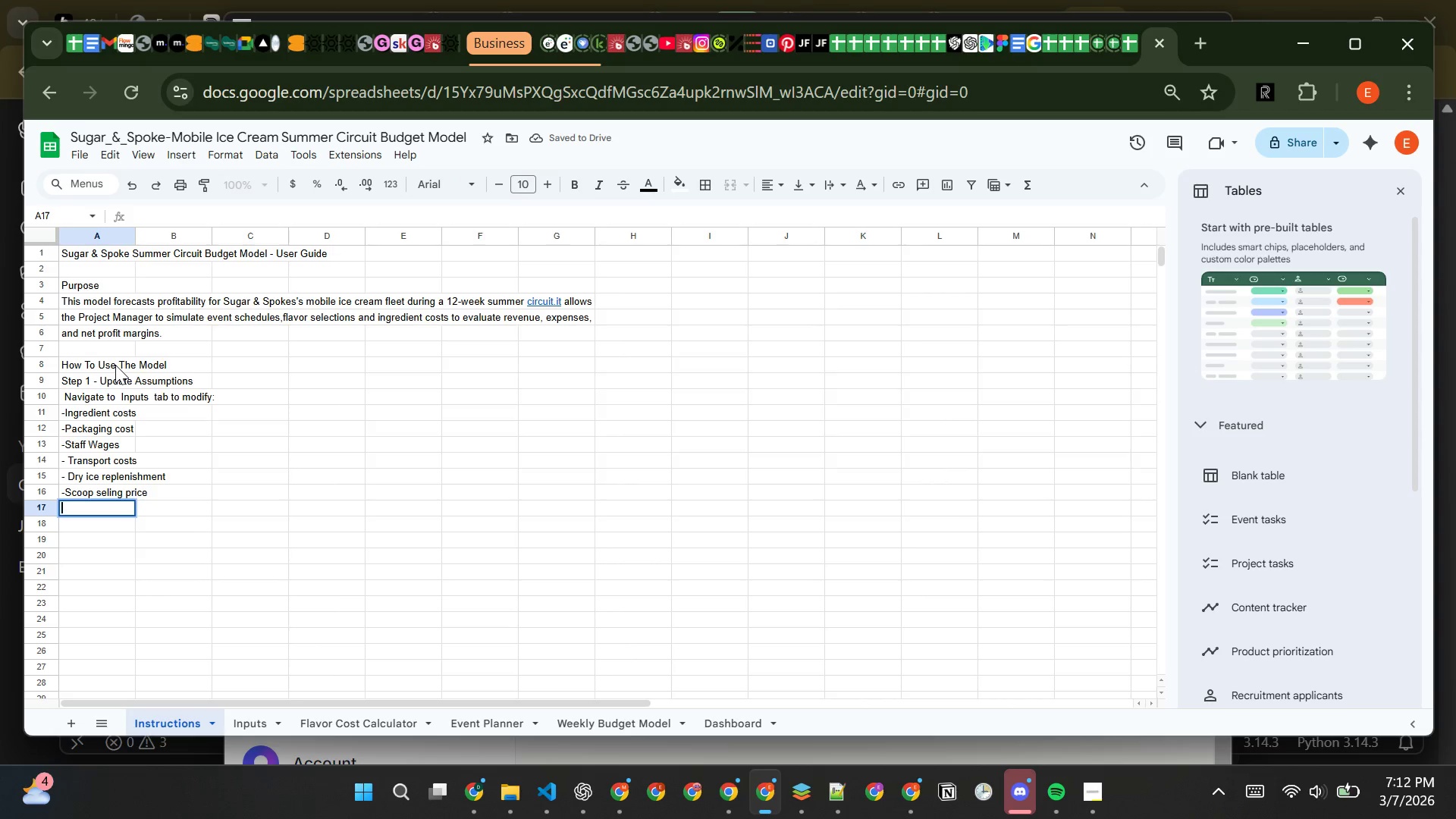 
key(Enter)
 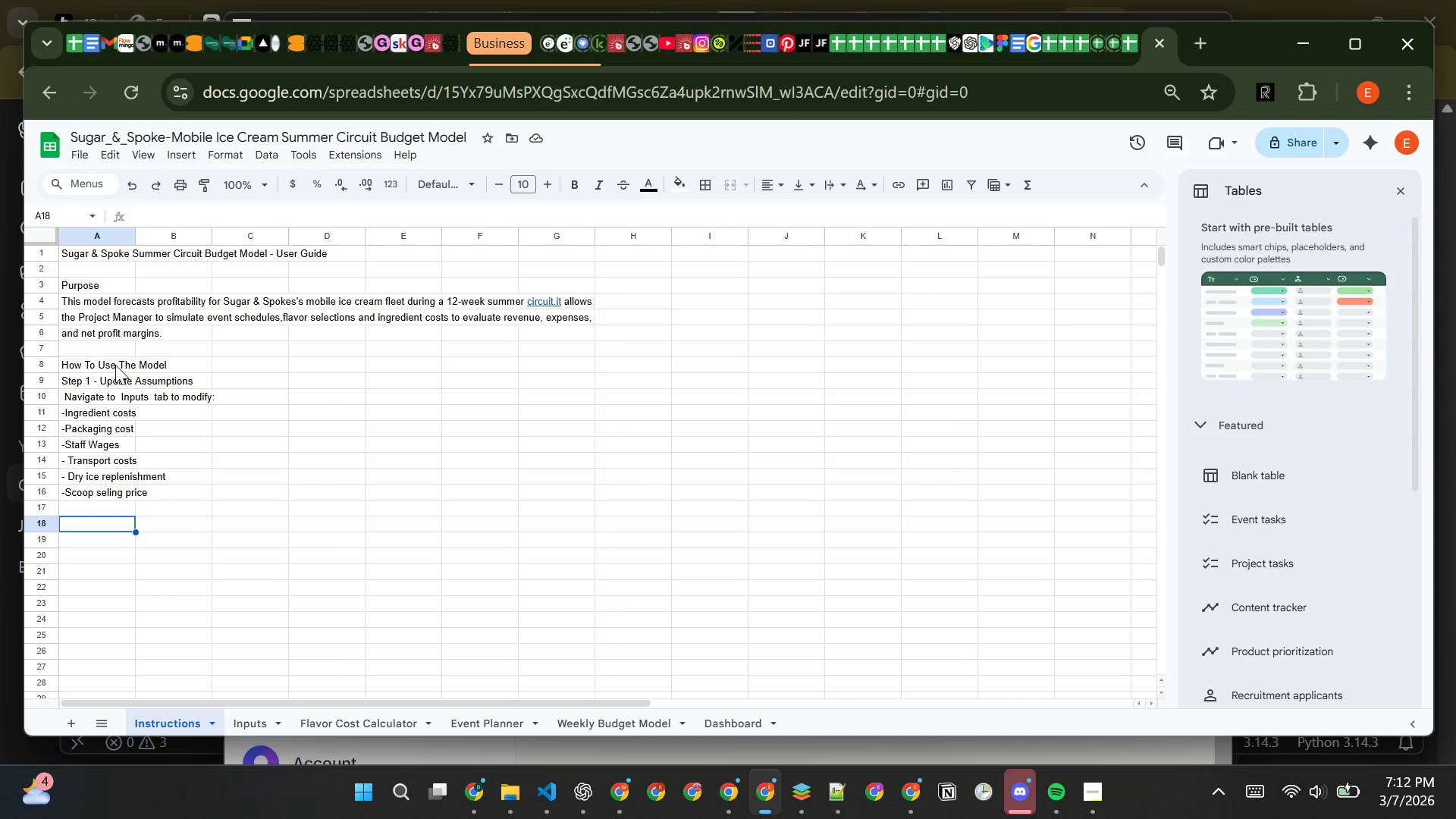 
type(Step 2 - Update Flan)
key(Backspace)
type(vor Costs)
 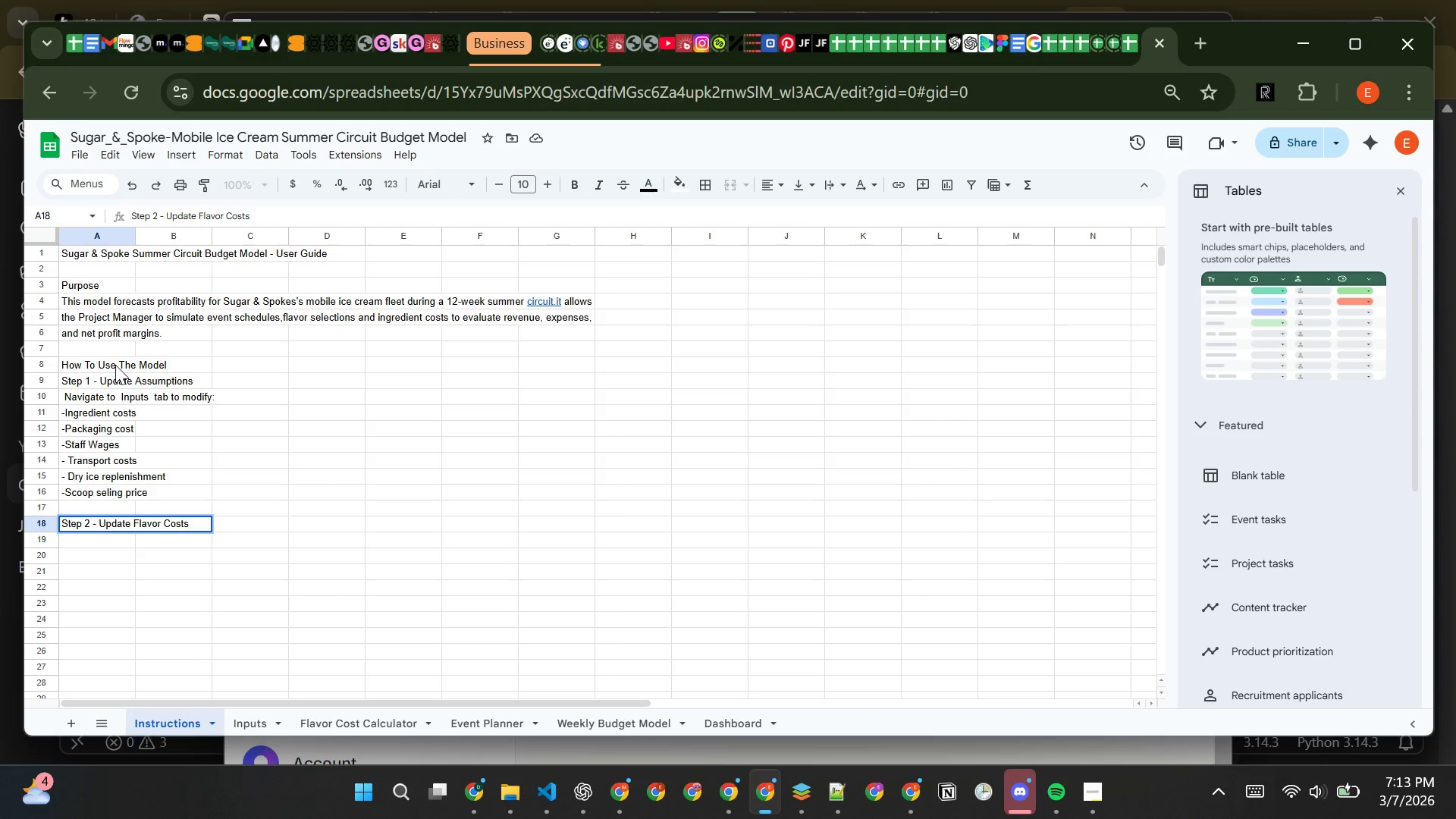 
key(Enter)
 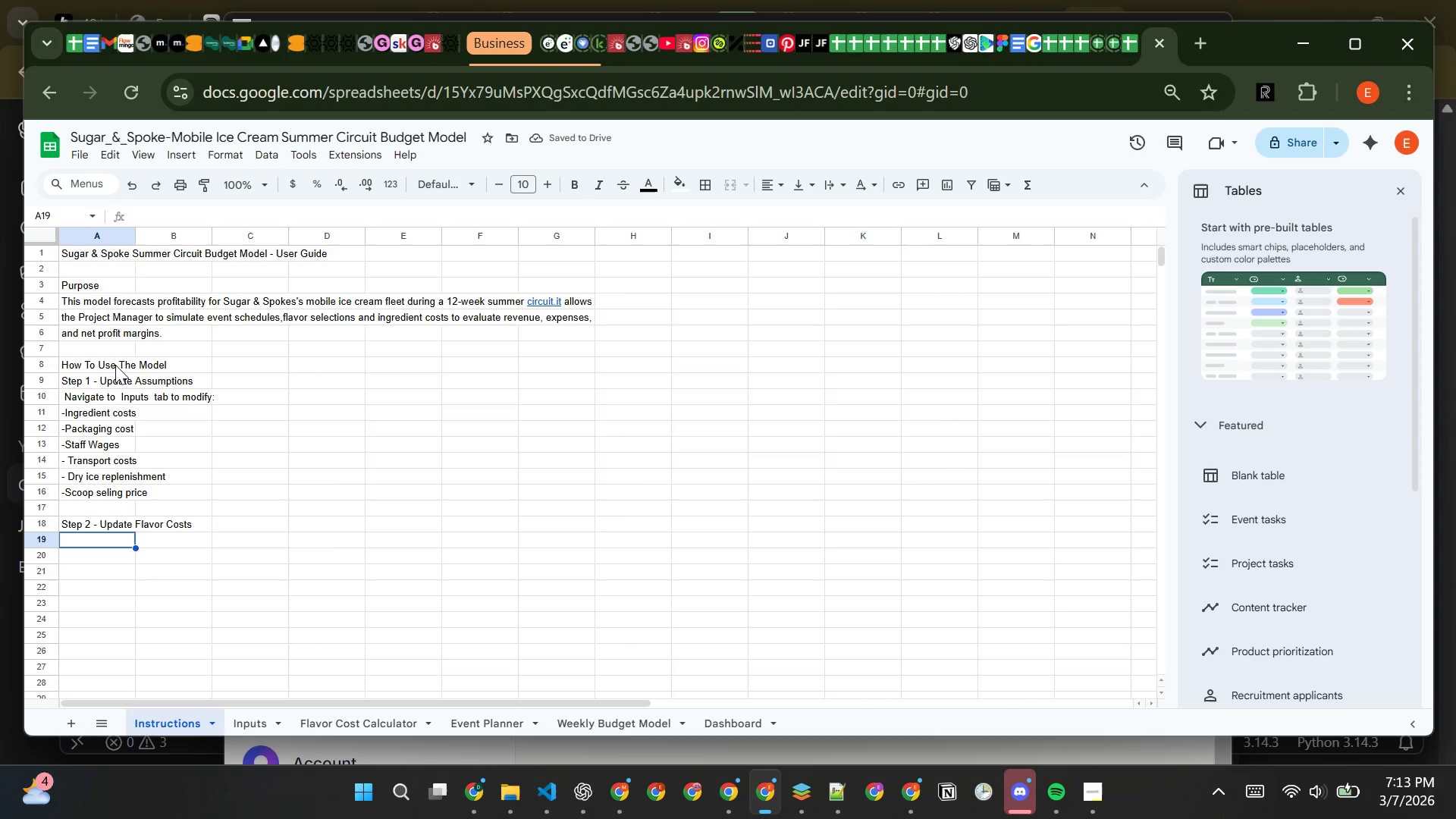 
type(In Flab)
key(Backspace)
type(vor C)
 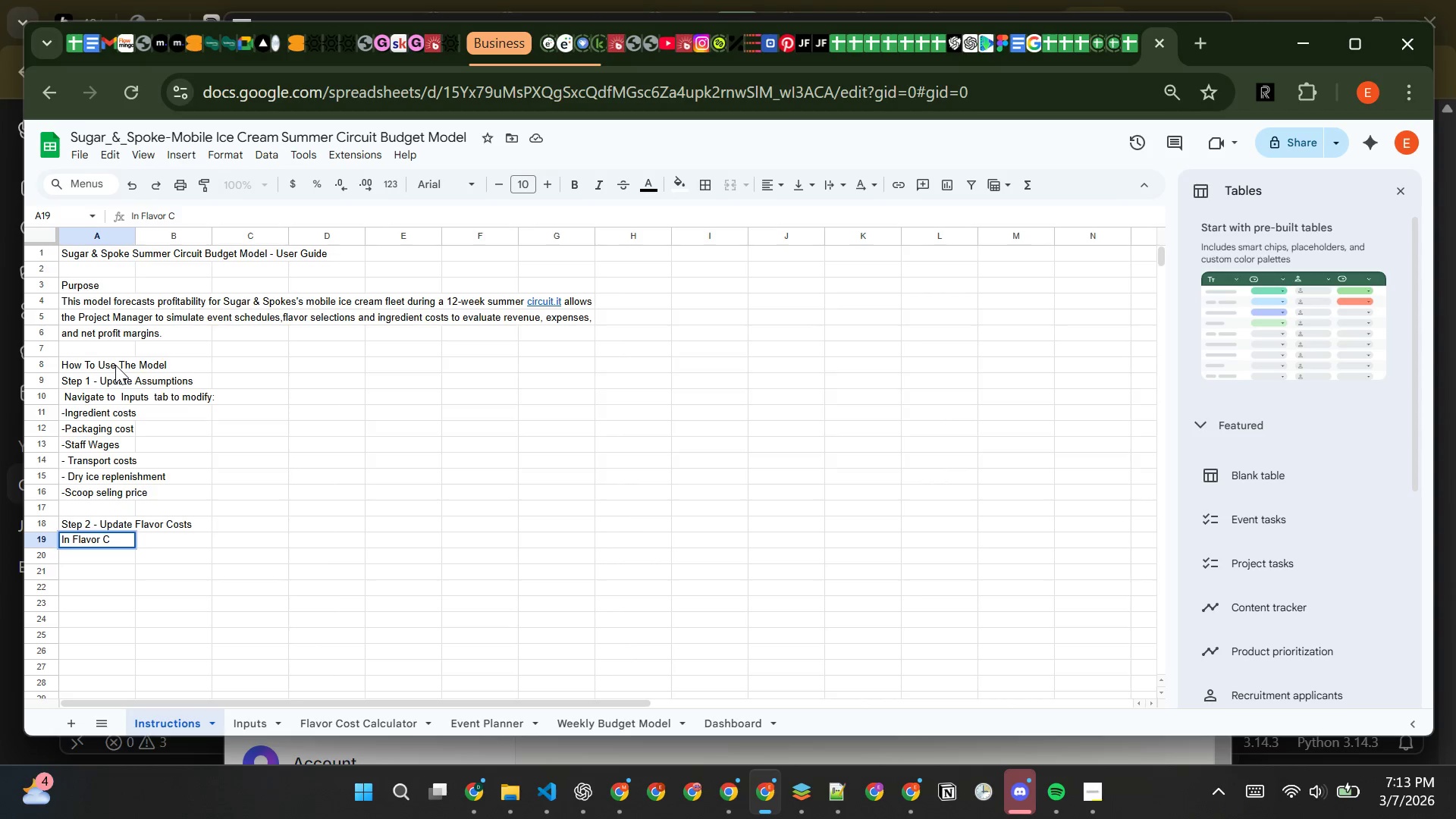 
type(ost Calculator tab:)
 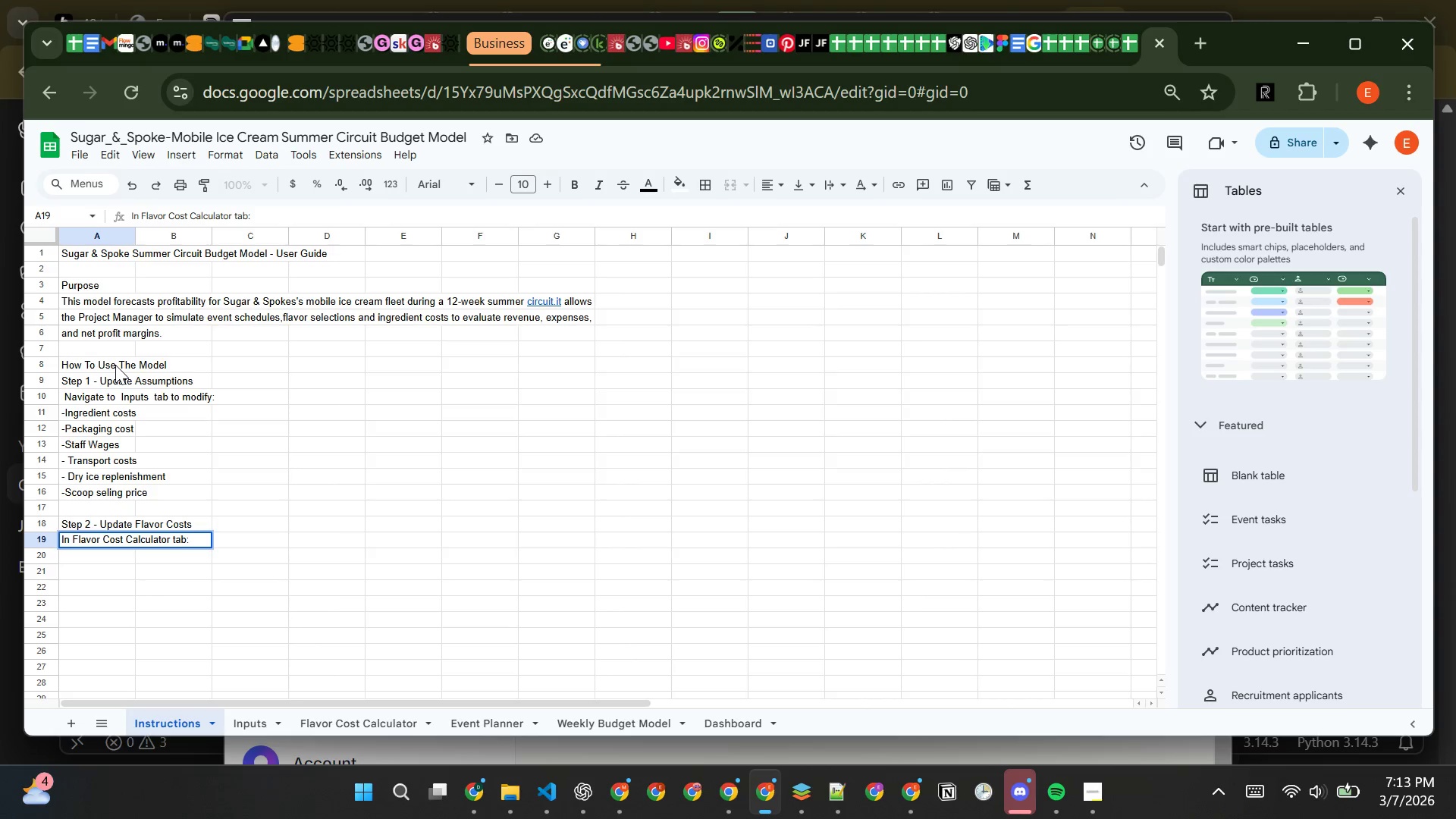 
key(Enter)
 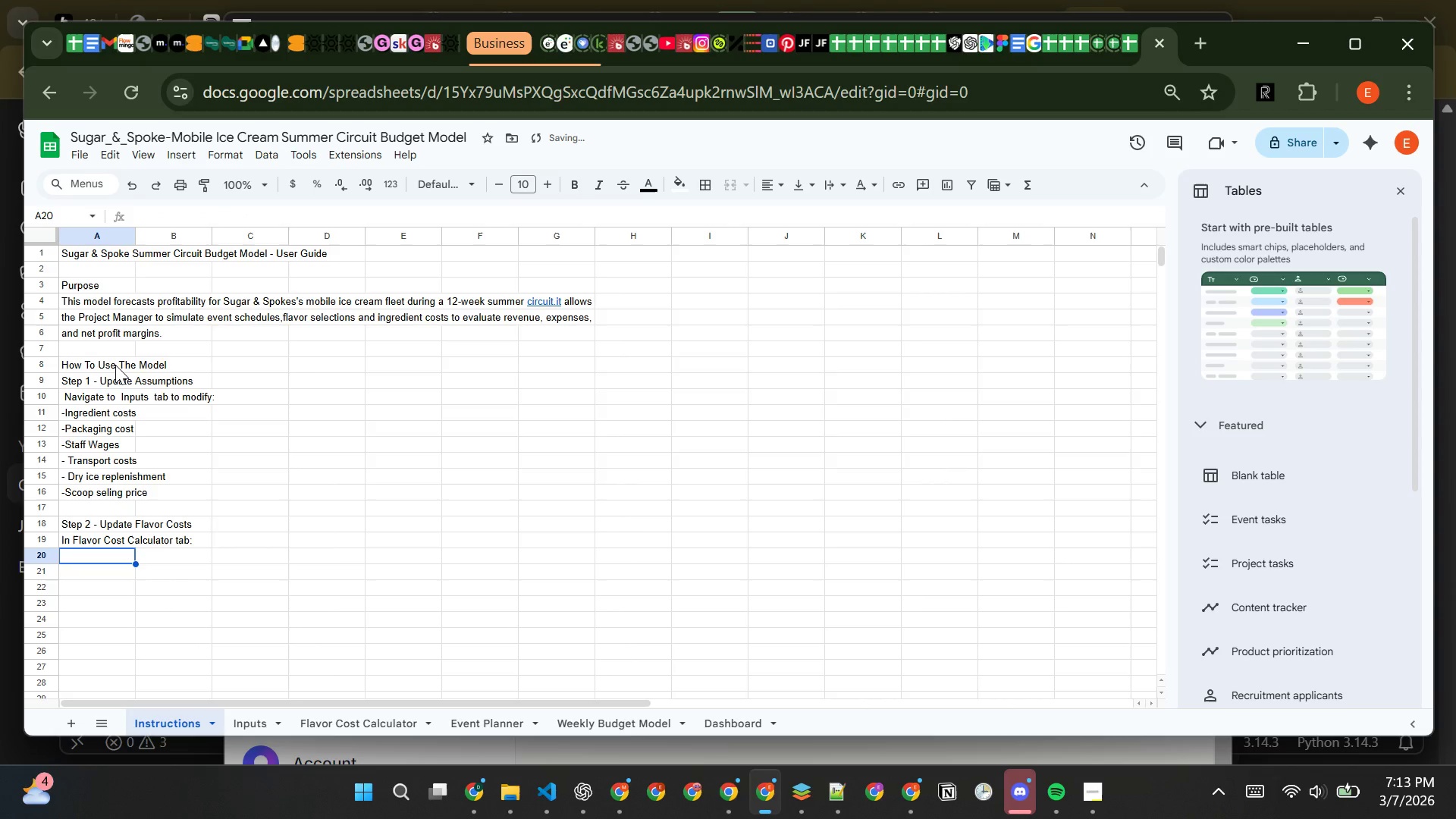 
type(-Enter ingredient costs)
 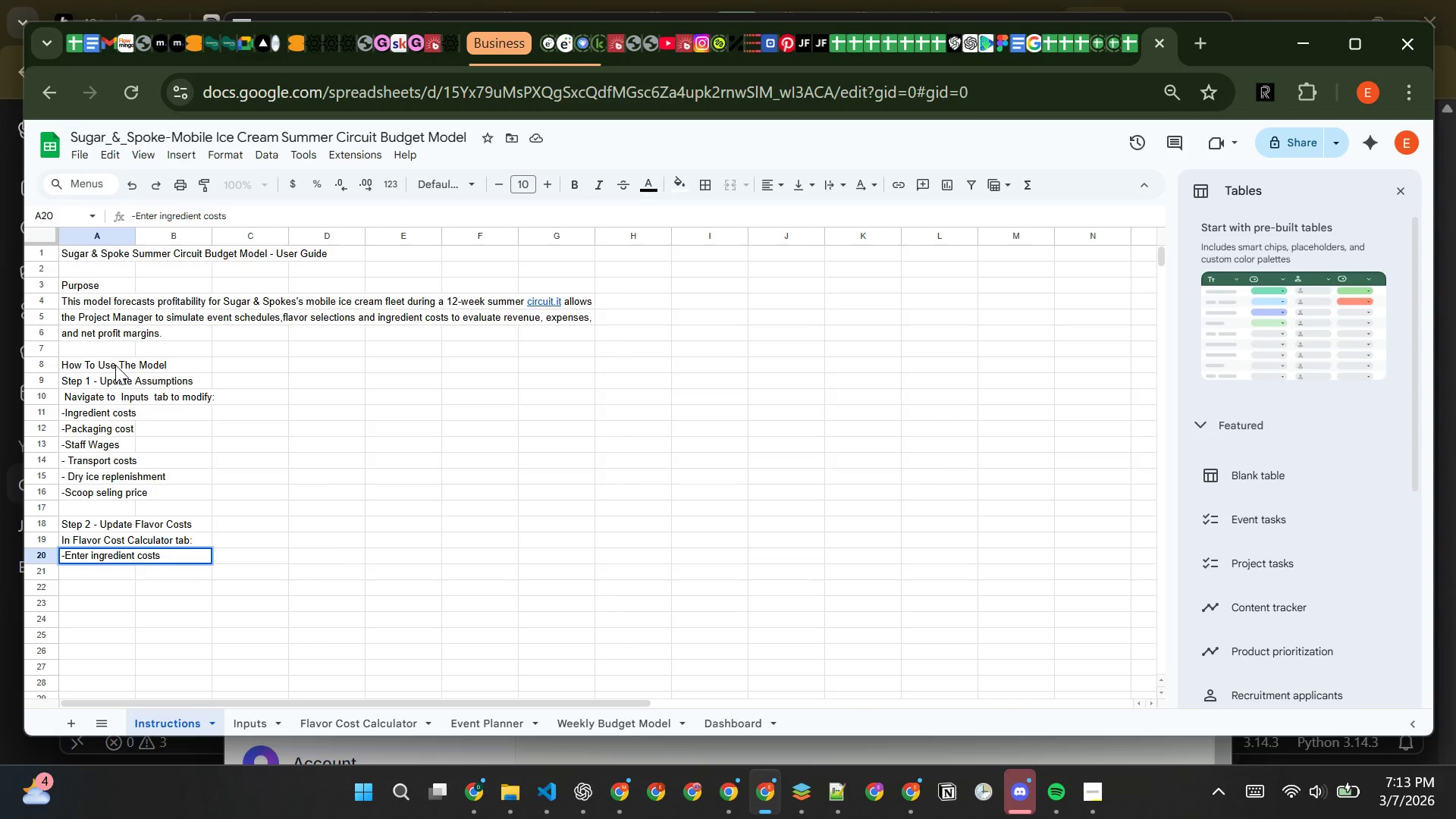 
key(Enter)
 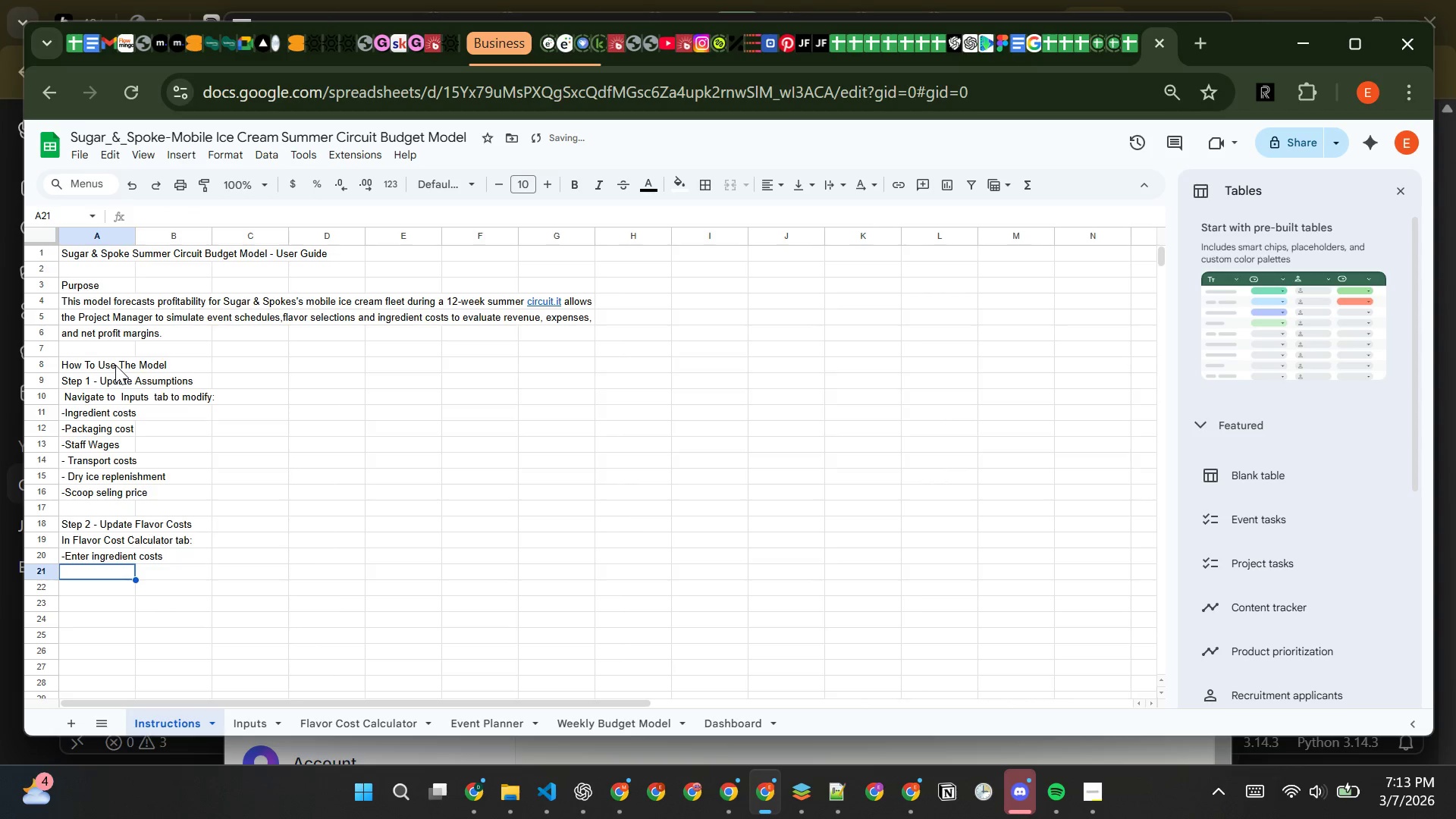 
type(=)
key(Backspace)
type(-Adjust specialty inclusions)
 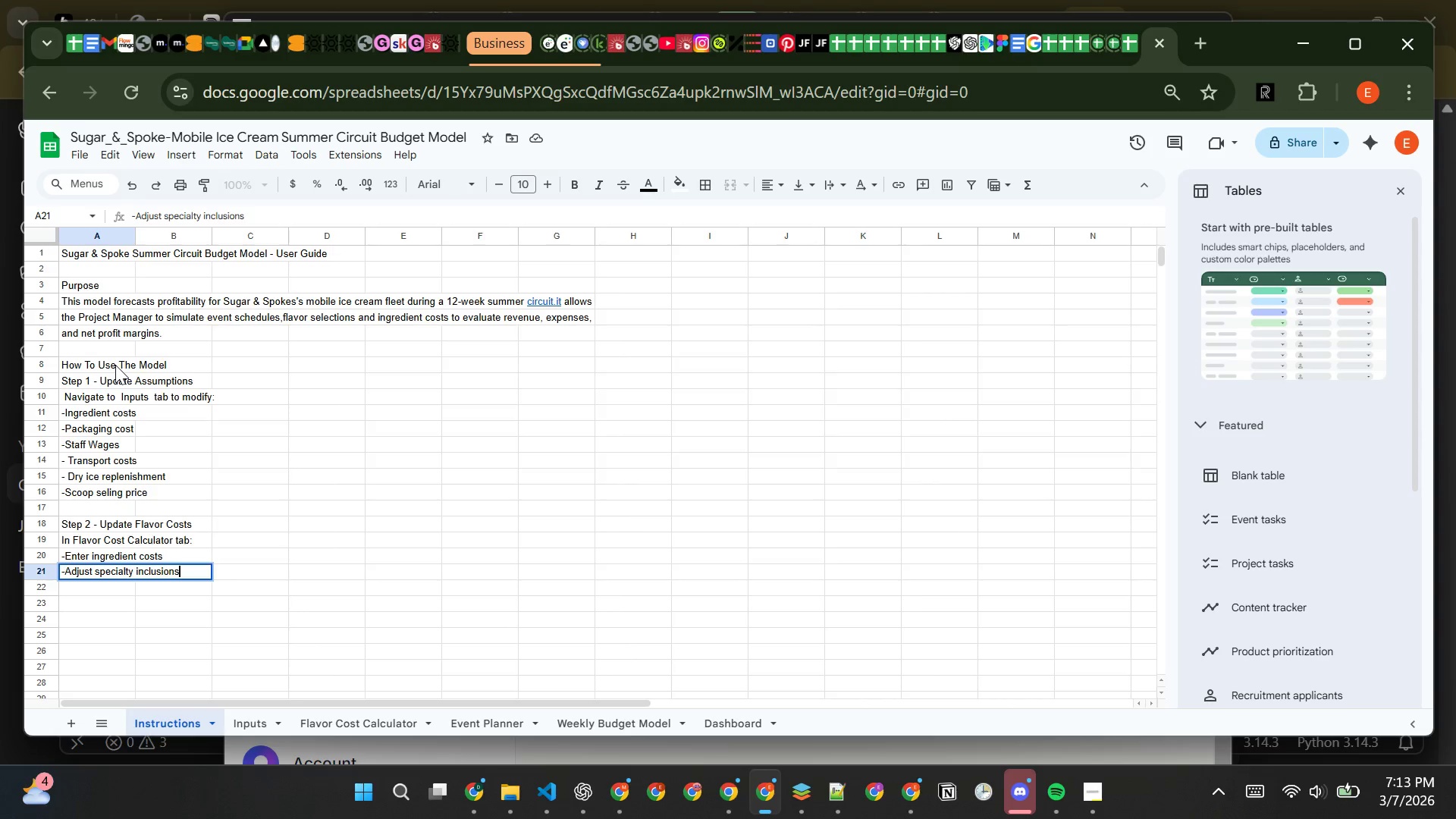 
key(Enter)
 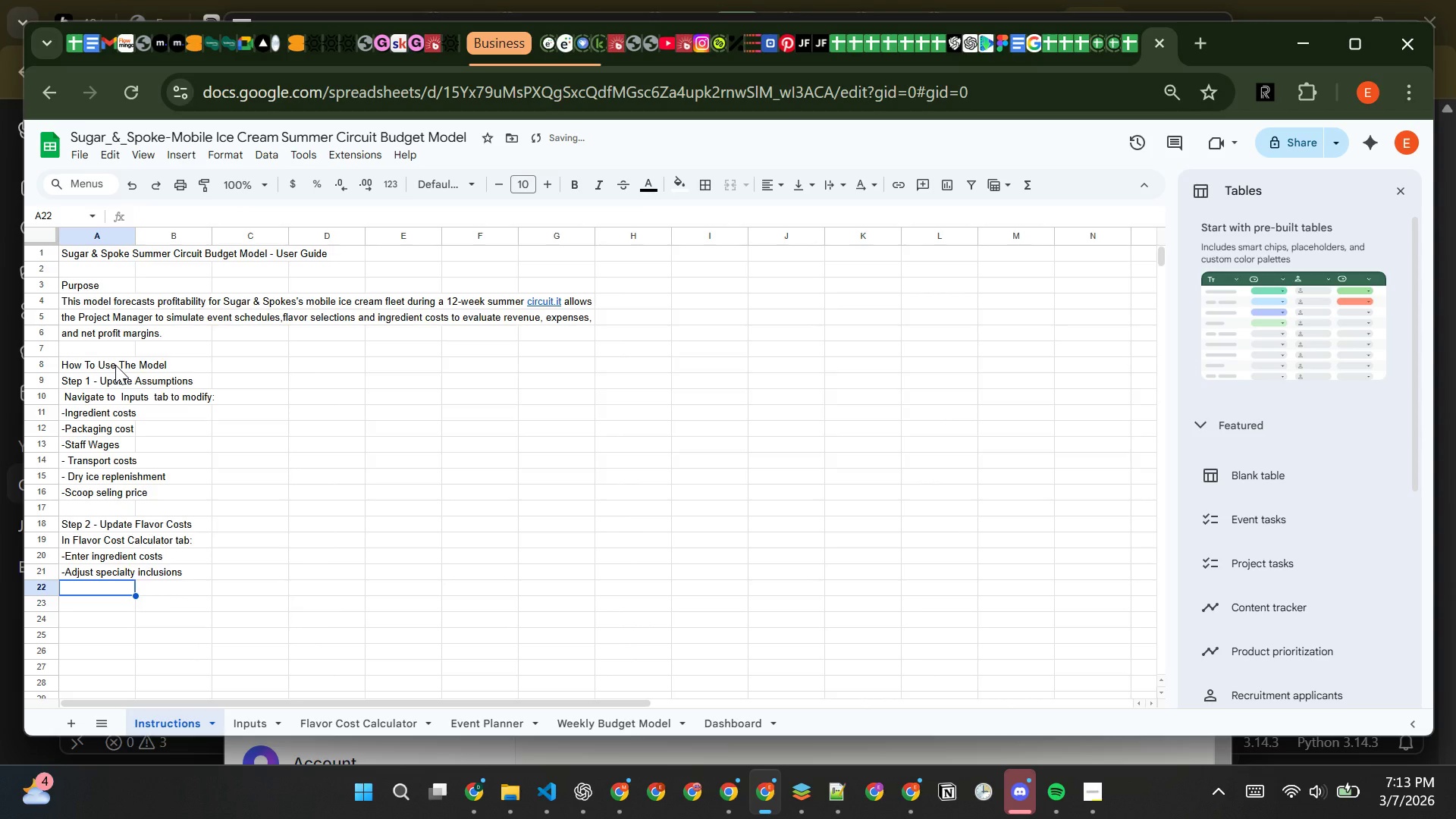 
type(-Packaginf cost )
key(Backspace)
key(Backspace)
key(Backspace)
key(Backspace)
key(Backspace)
key(Backspace)
key(Backspace)
type(g cost per scoop)
 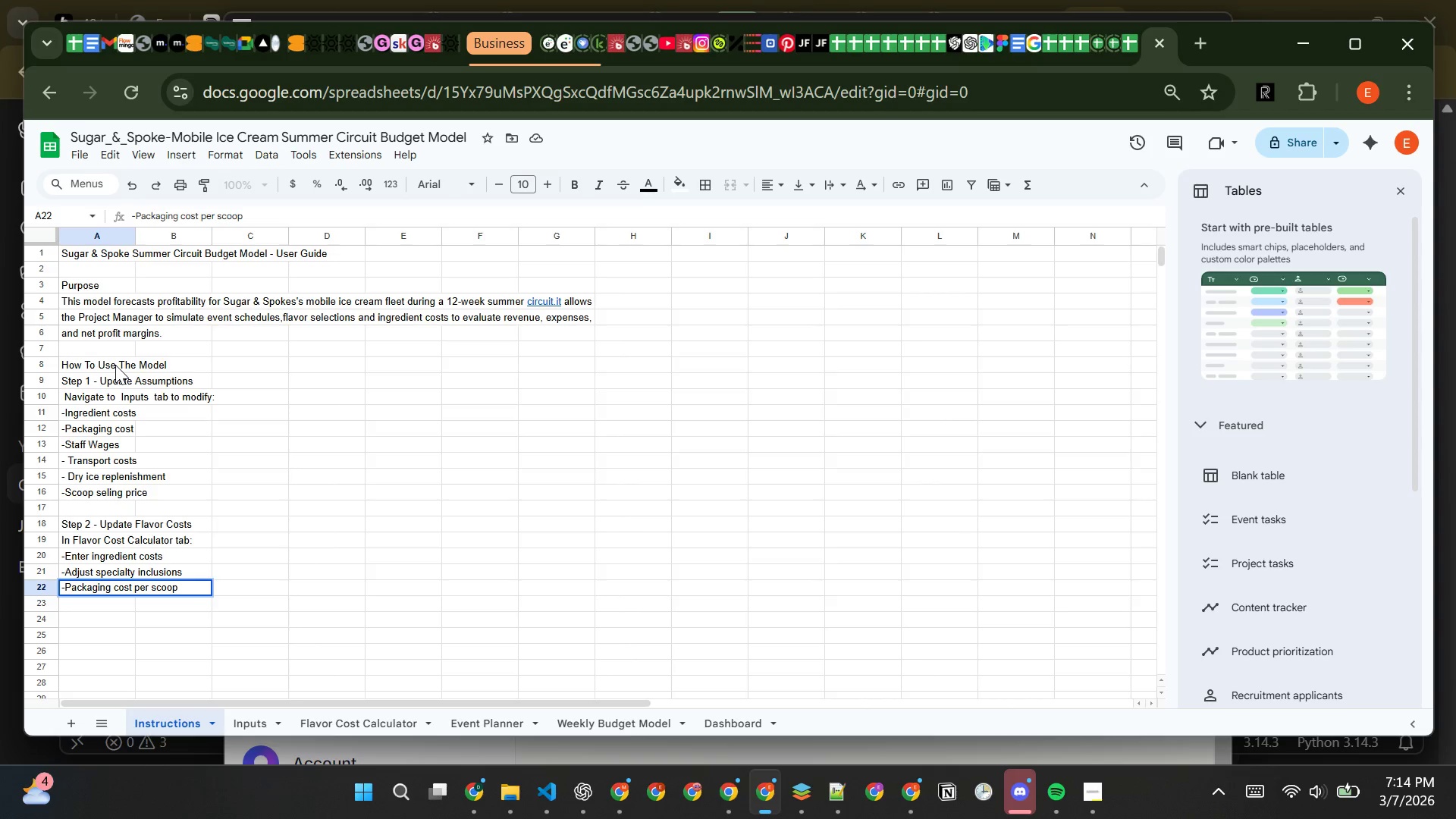 
key(Shift+ShiftRight)
 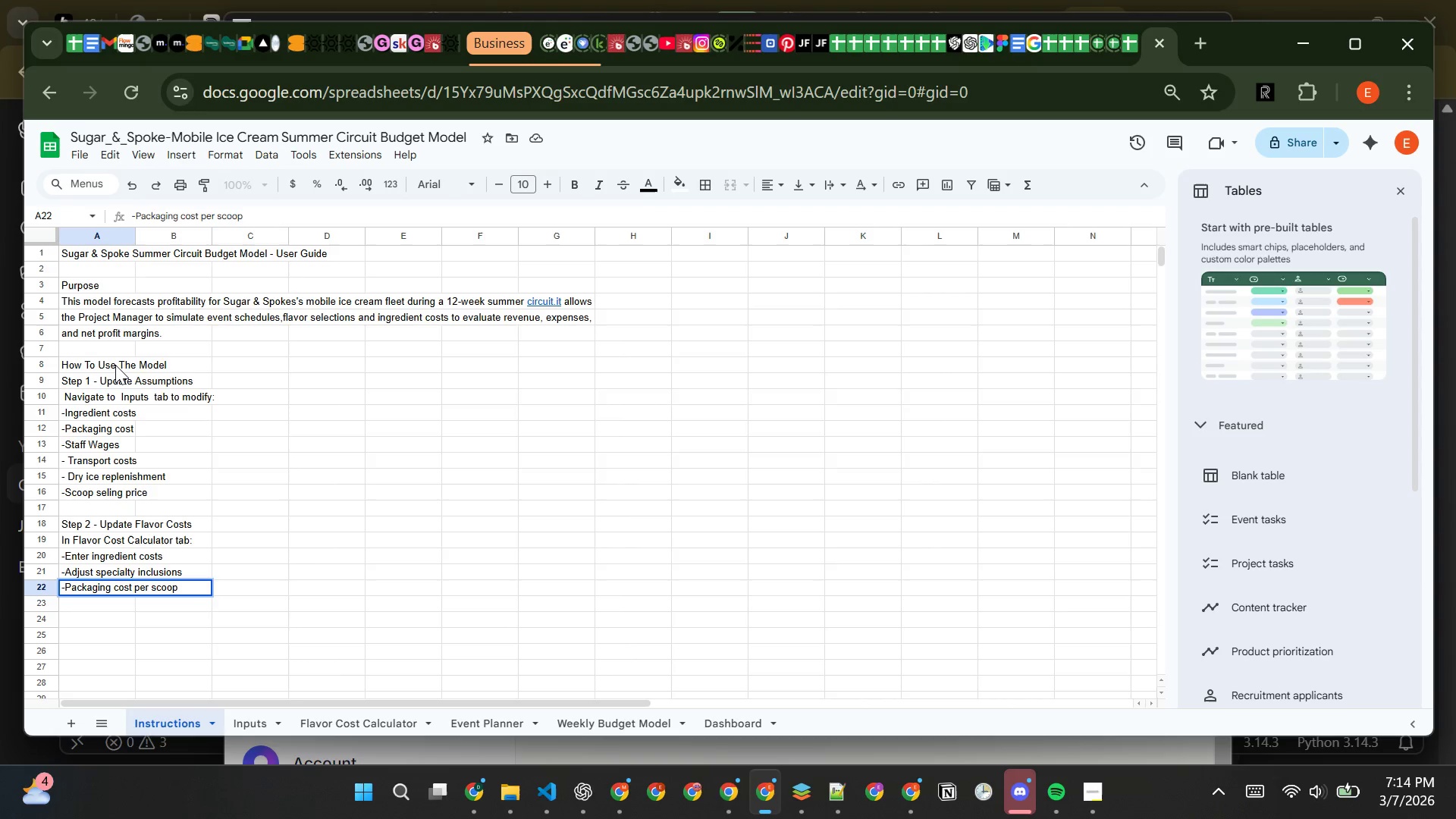 
key(Enter)
 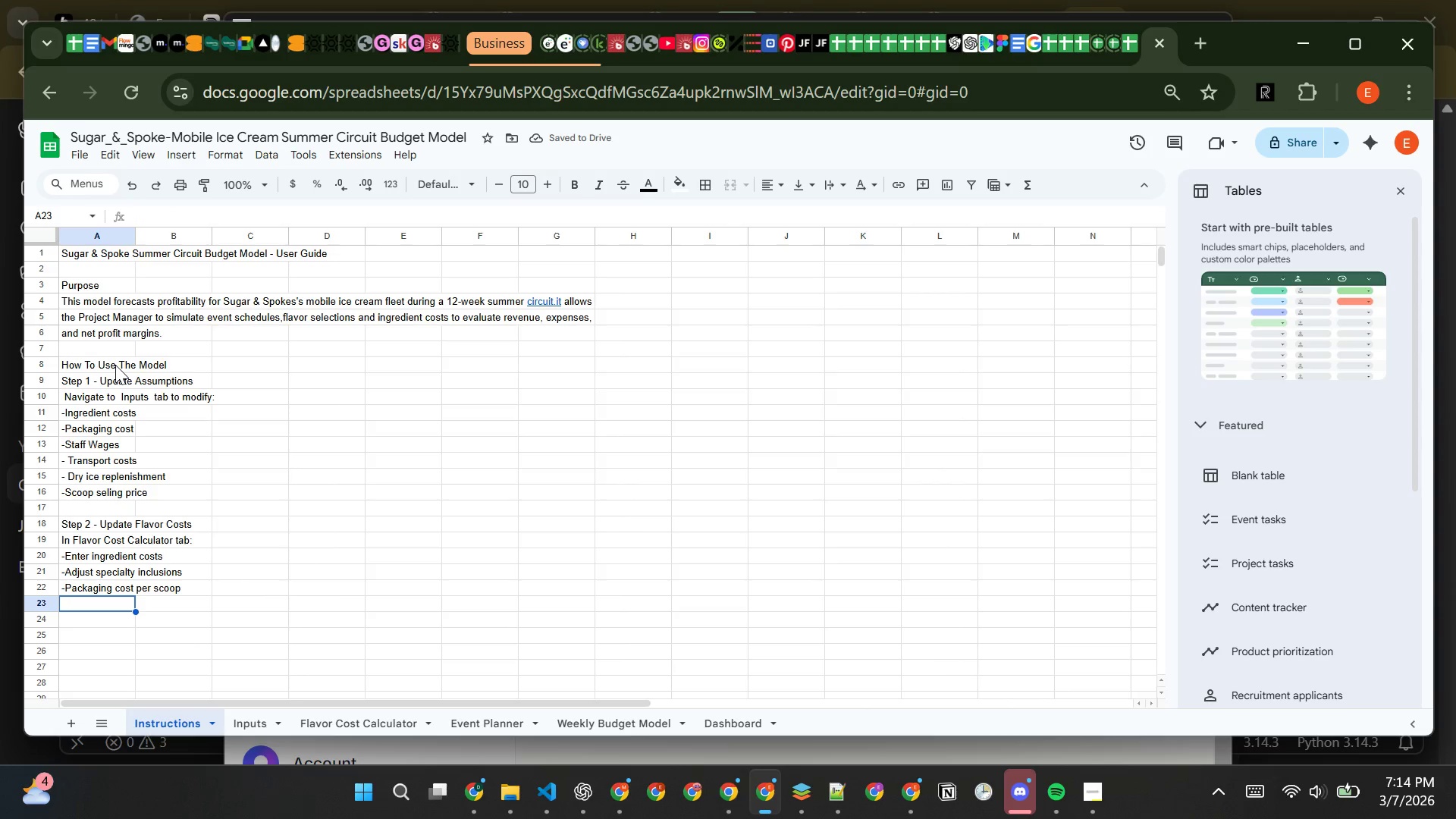 
key(Enter)
 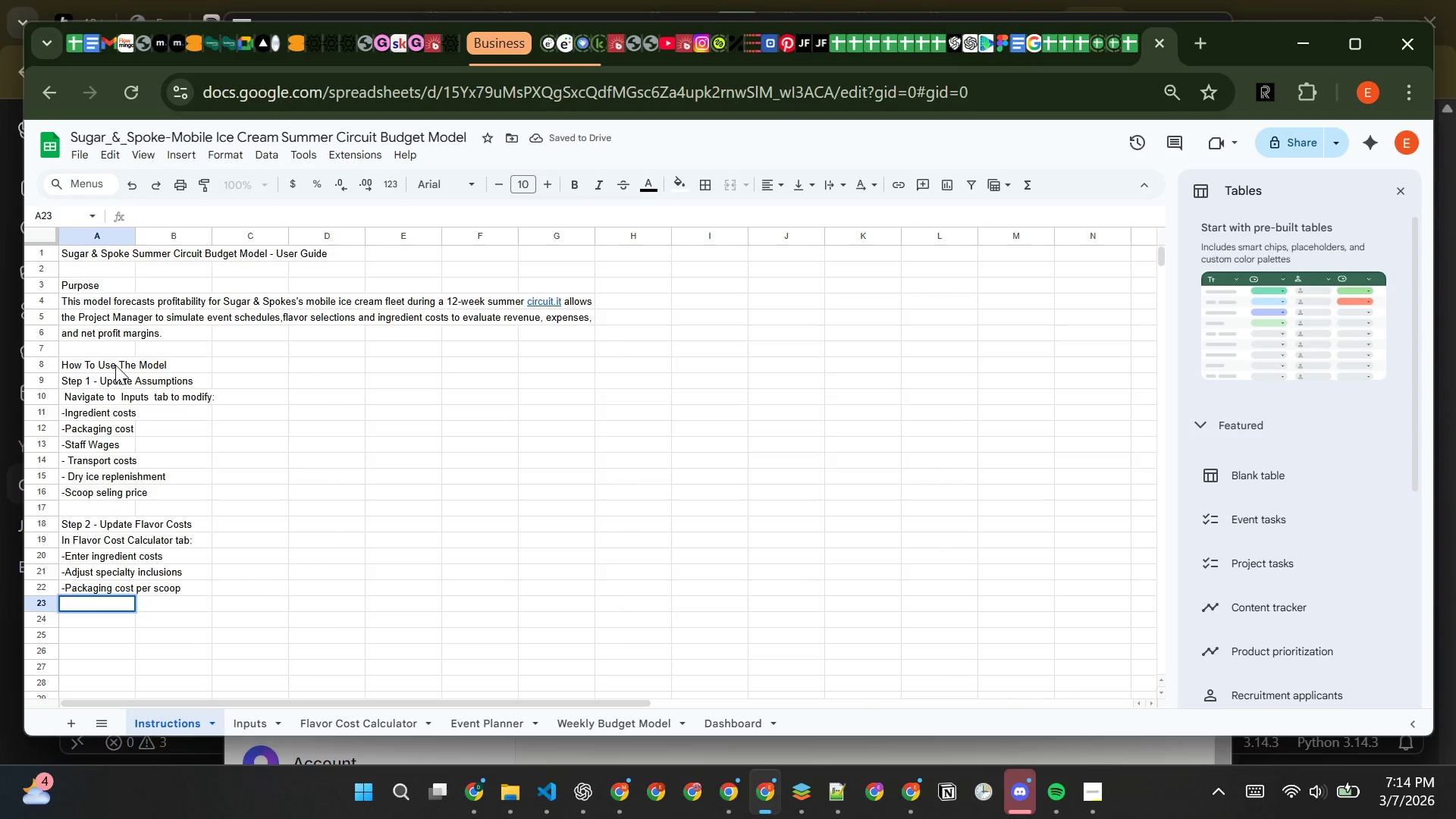 
key(Enter)
 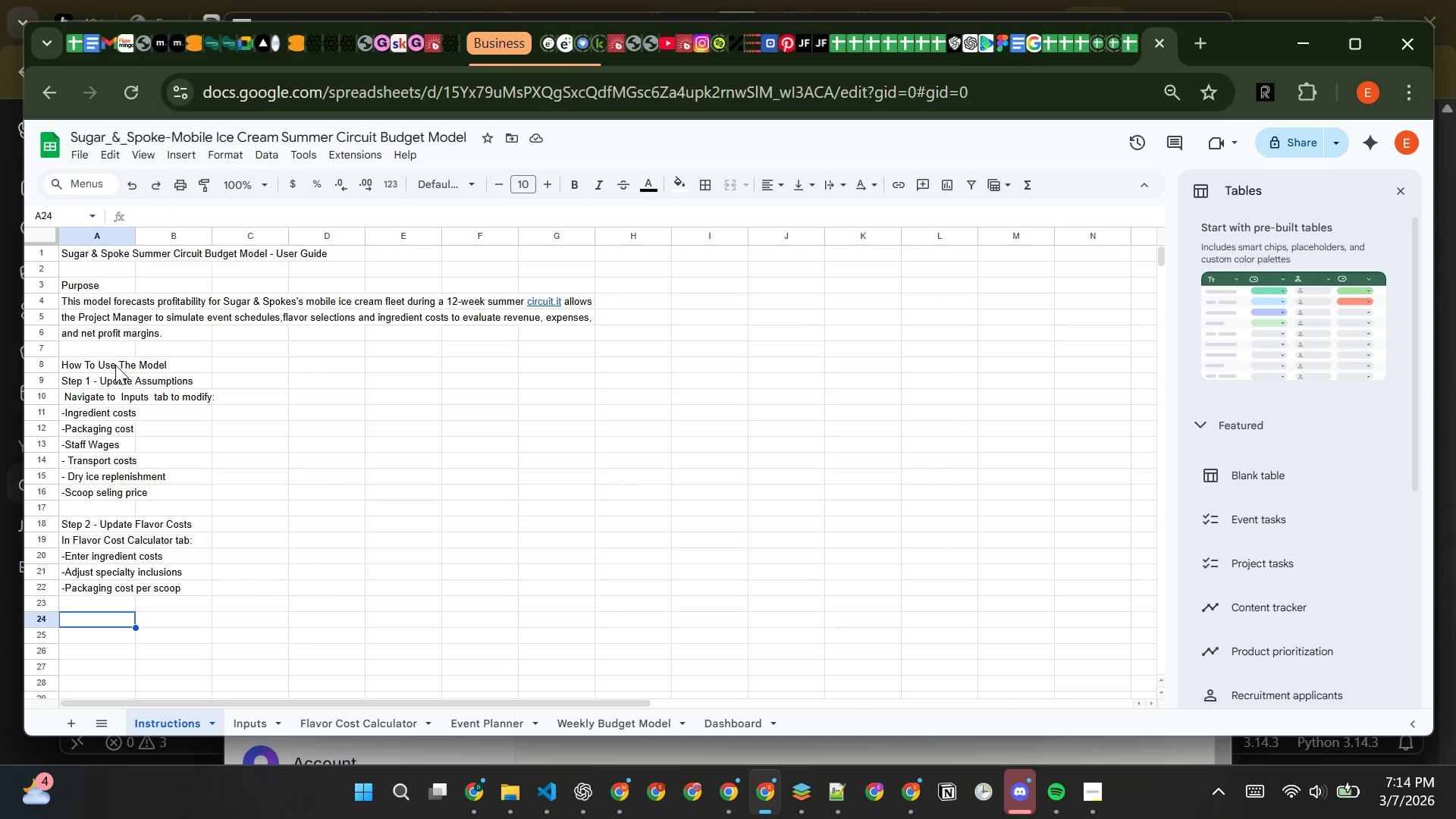 
key(Backspace)
 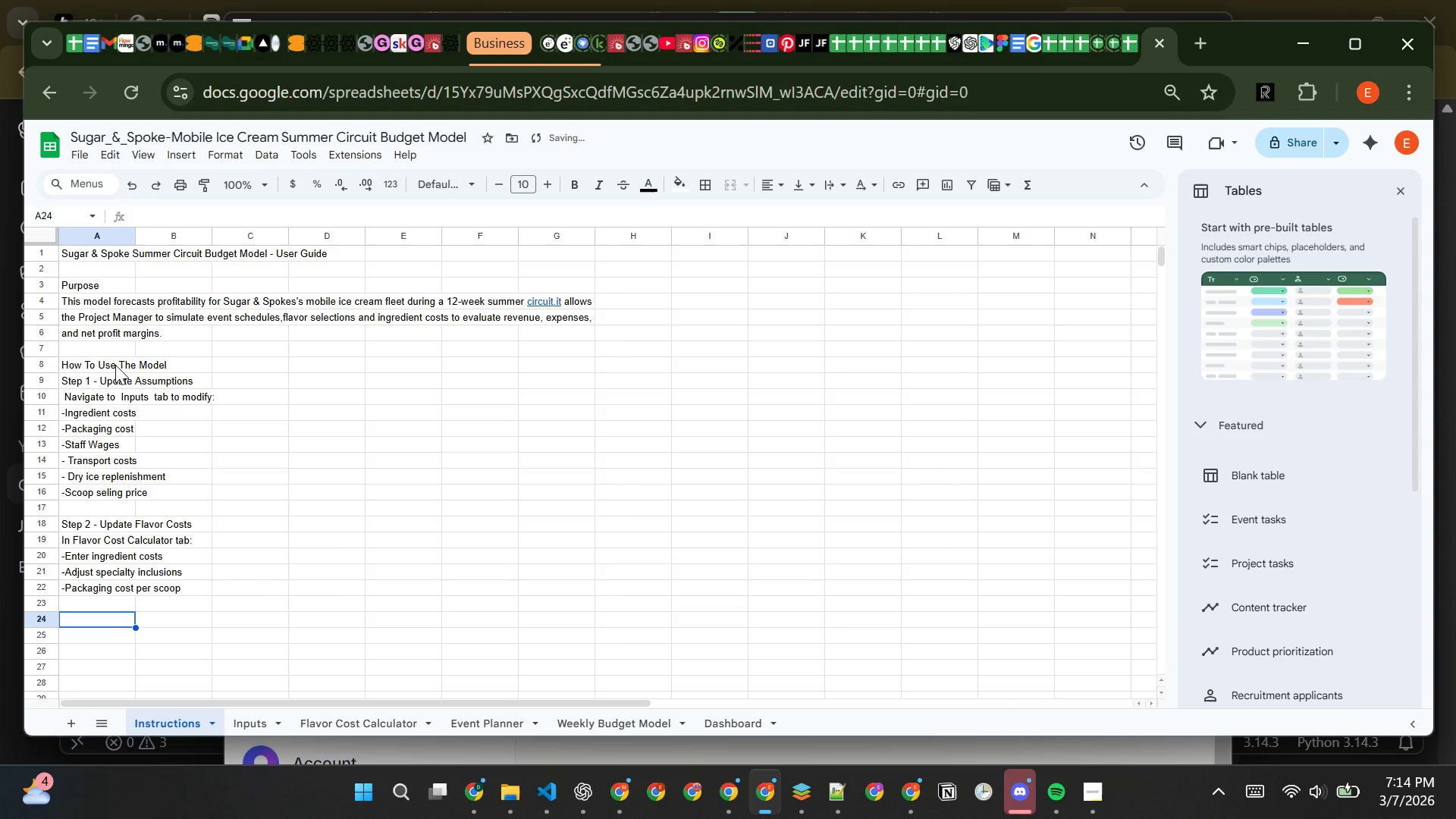 
key(Backspace)
 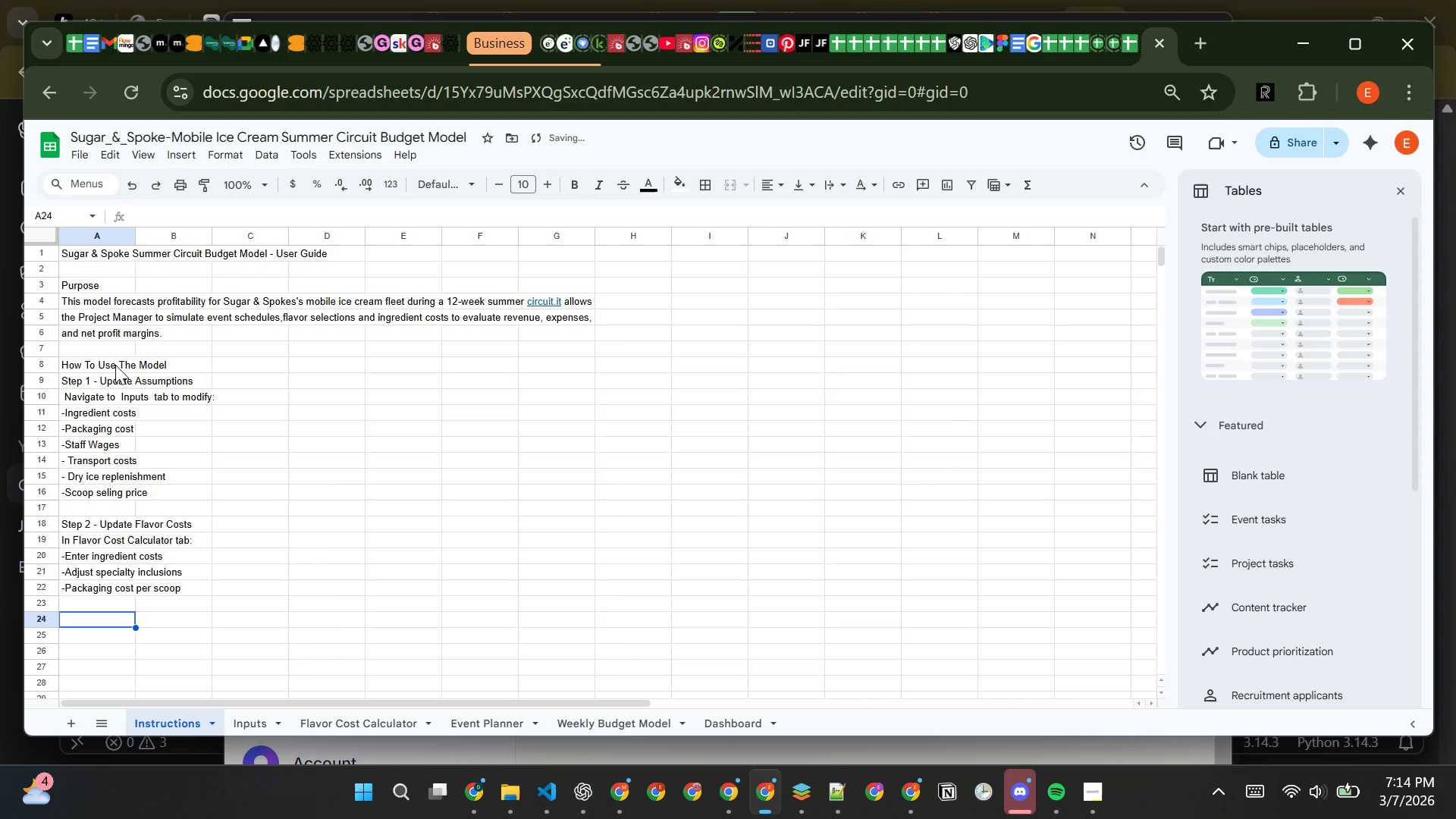 
key(Shift+Tab)
 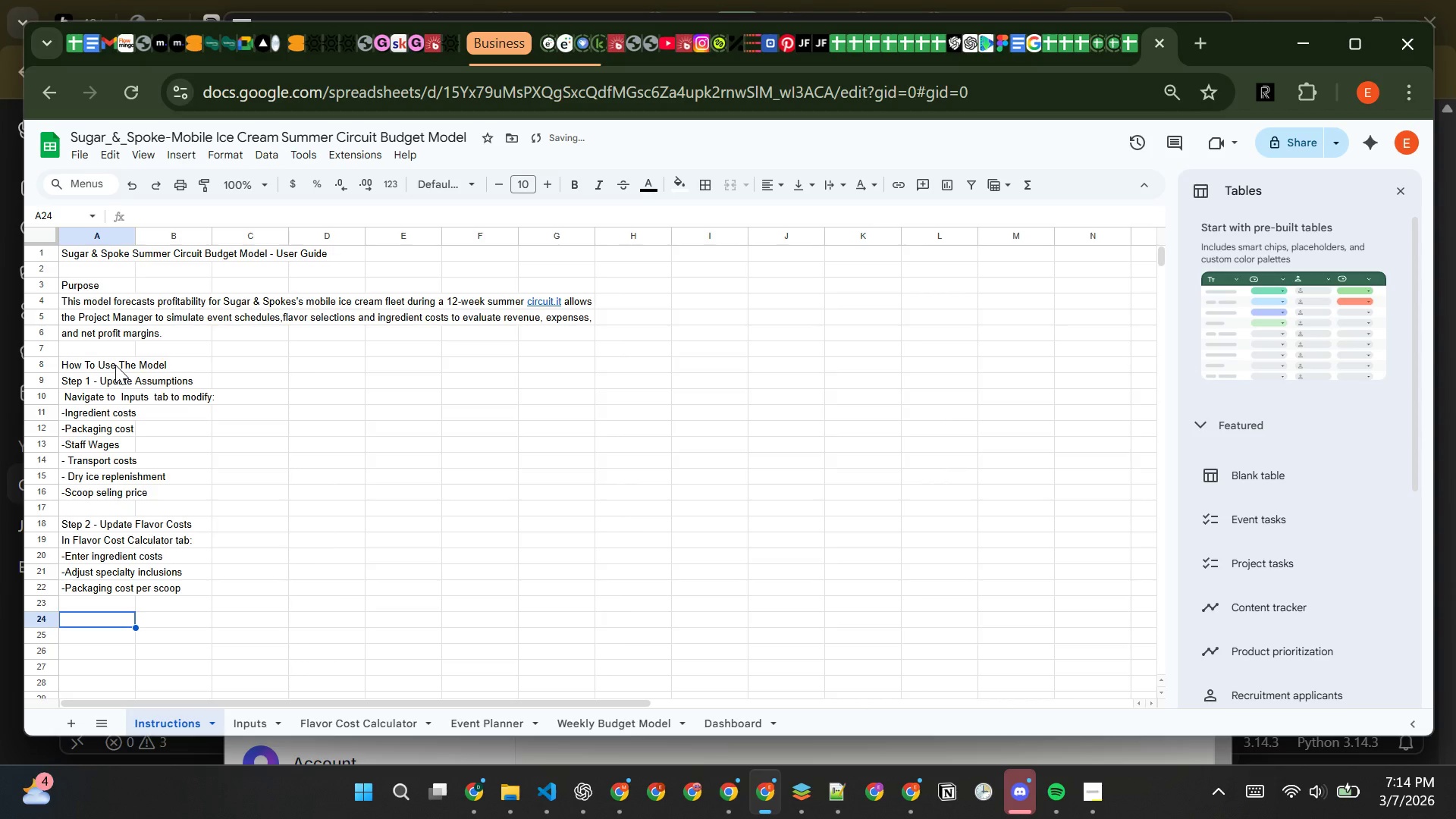 
key(Shift+Tab)
 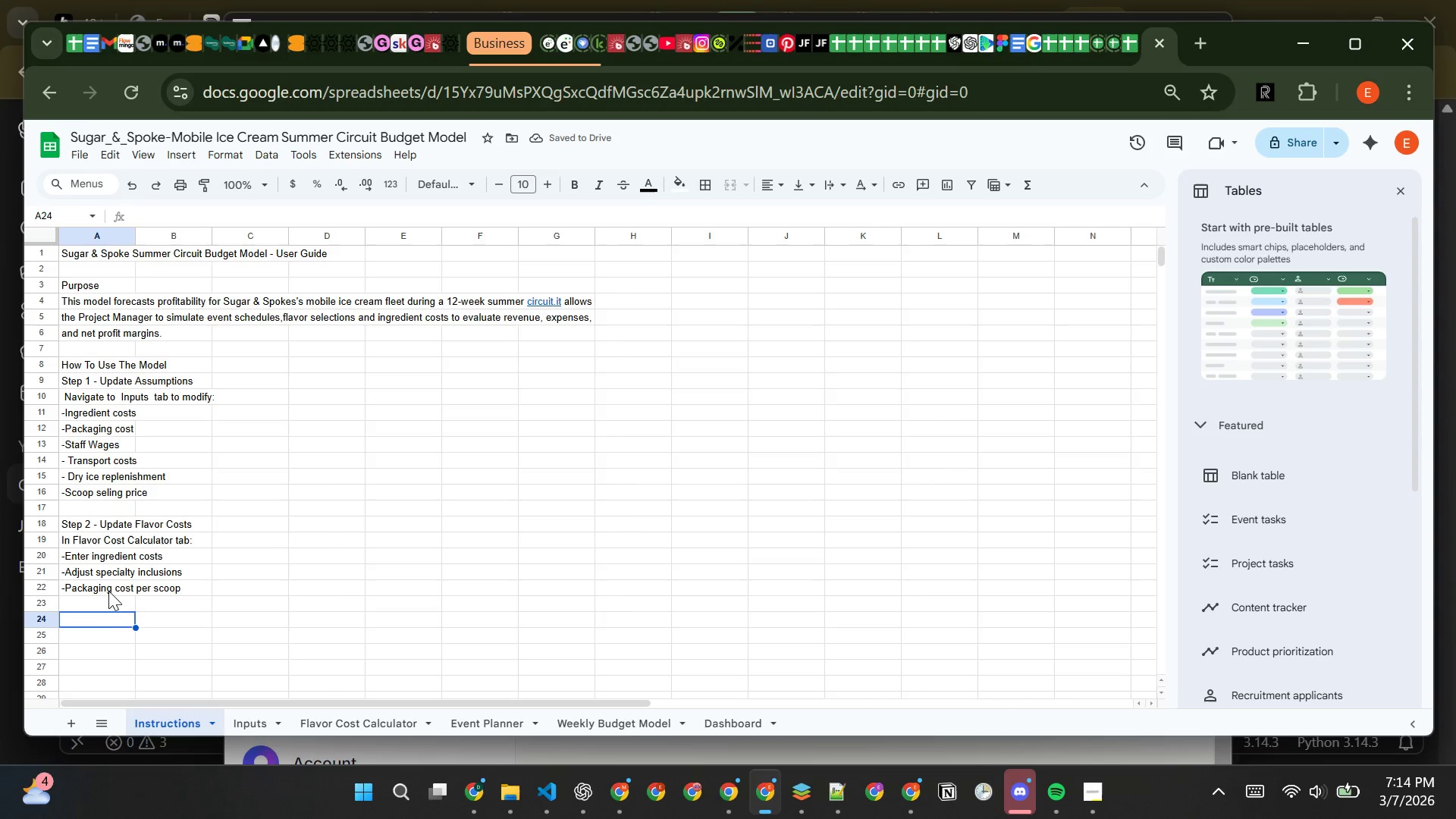 
left_click([107, 609])
 